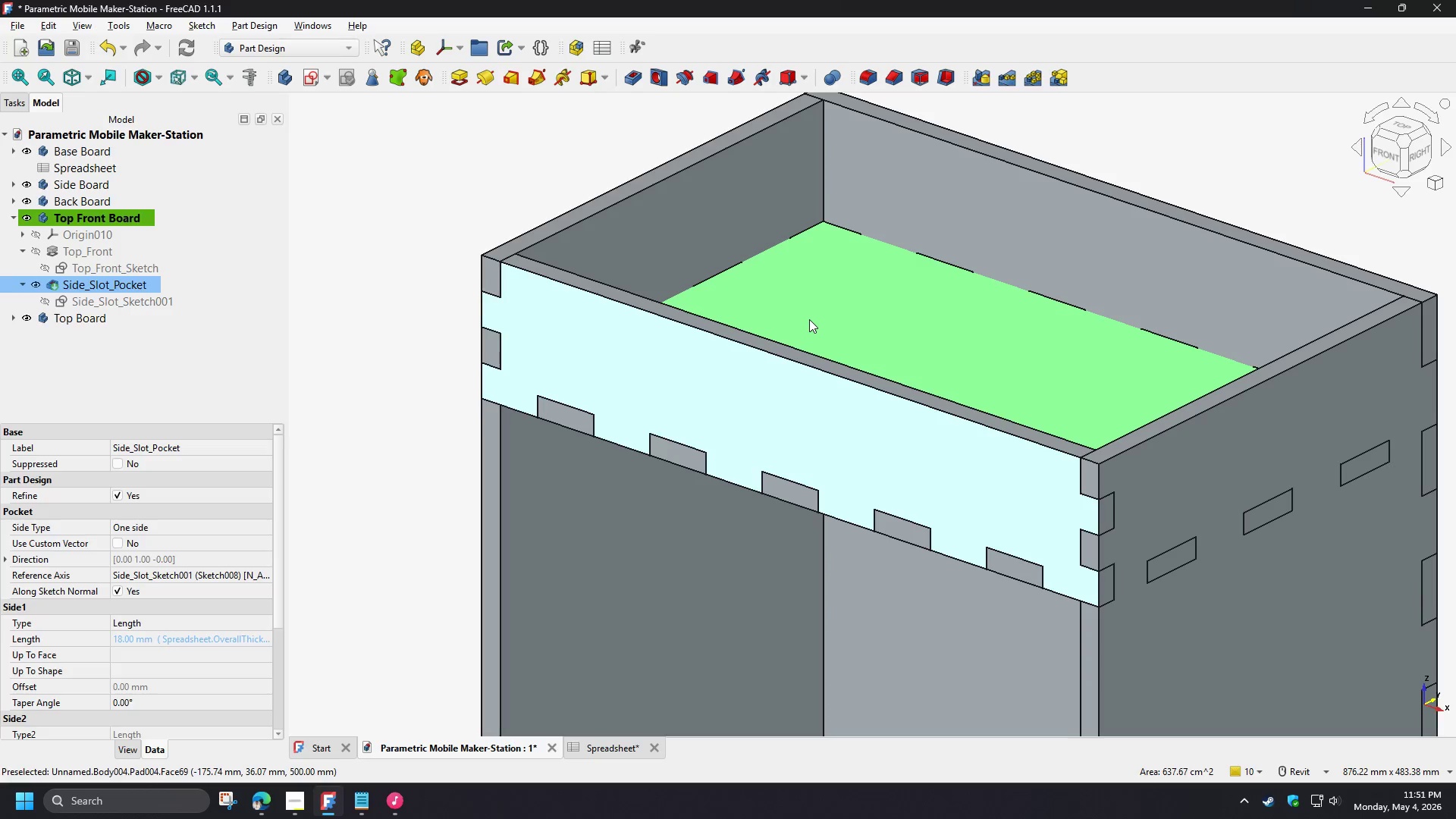 
left_click([809, 319])
 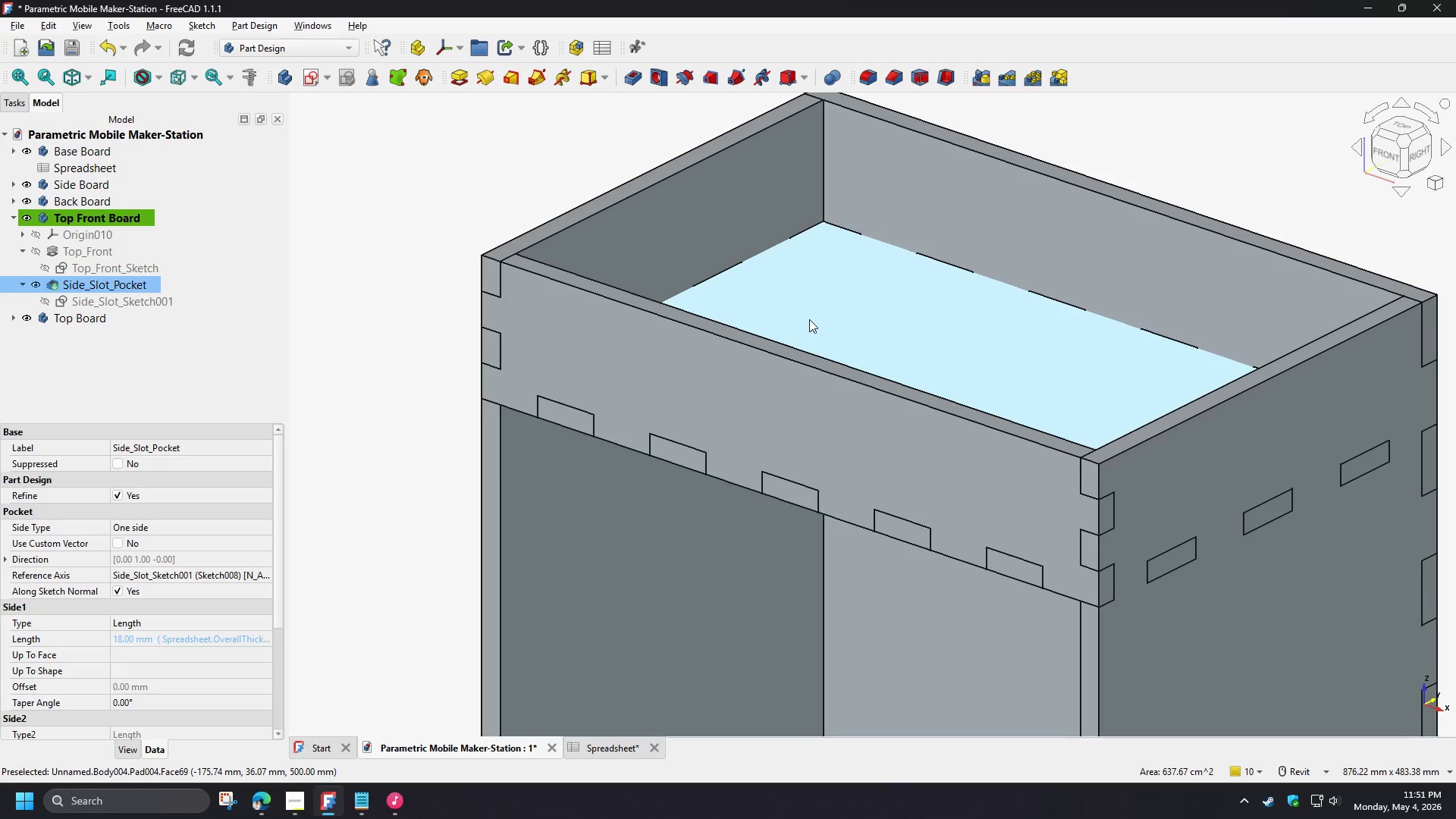 
key(Space)
 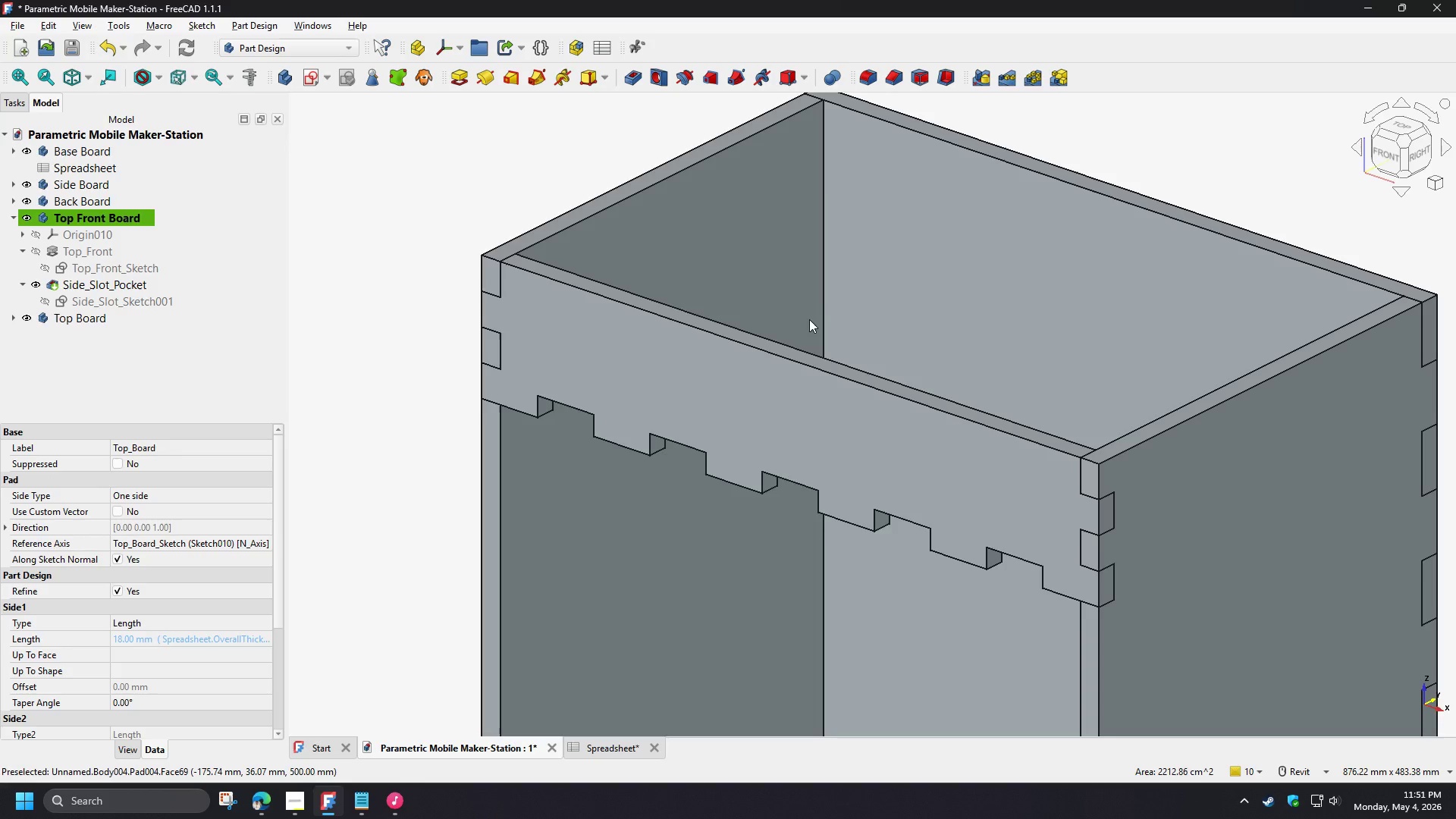 
key(Space)
 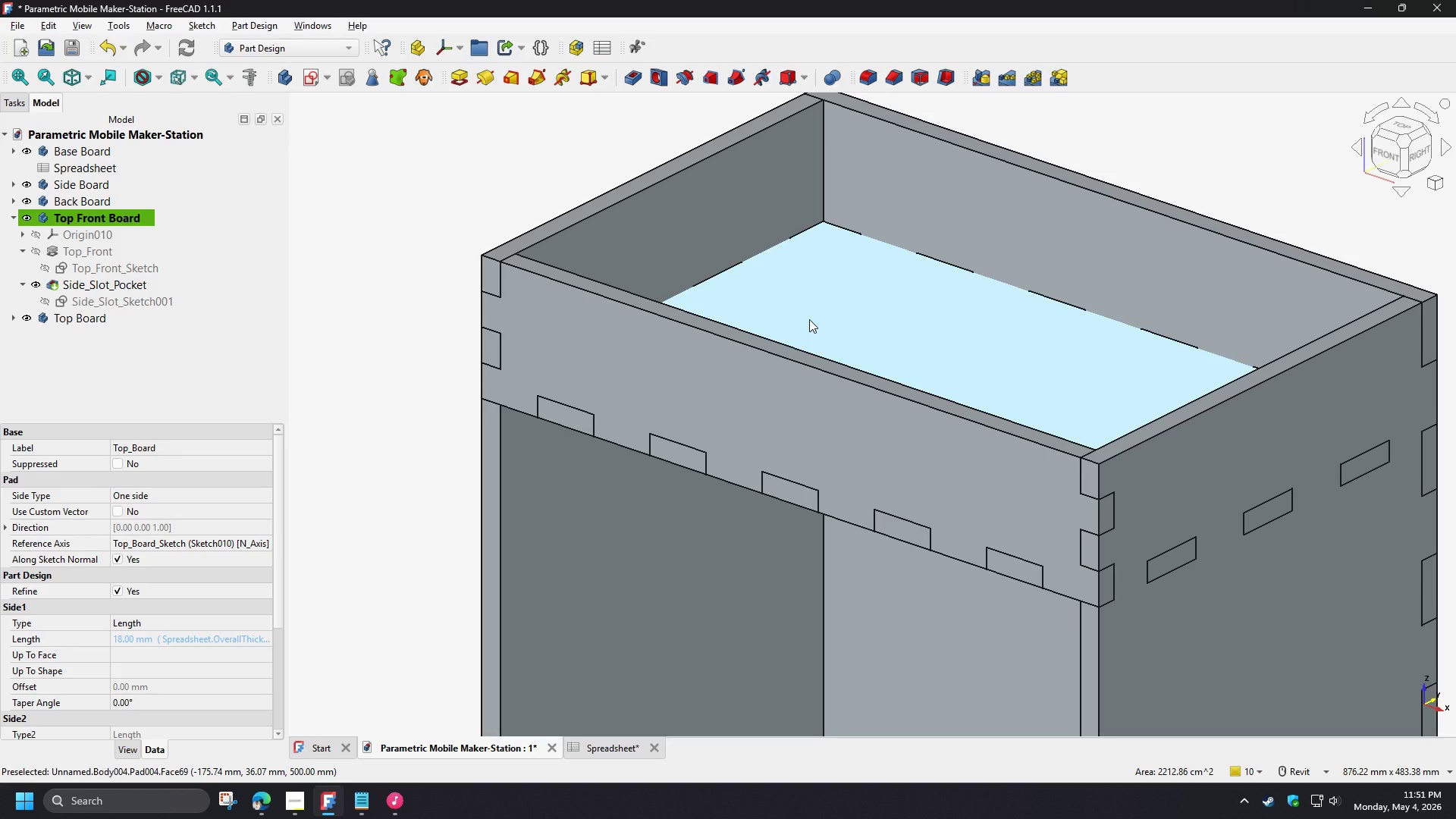 
key(Space)
 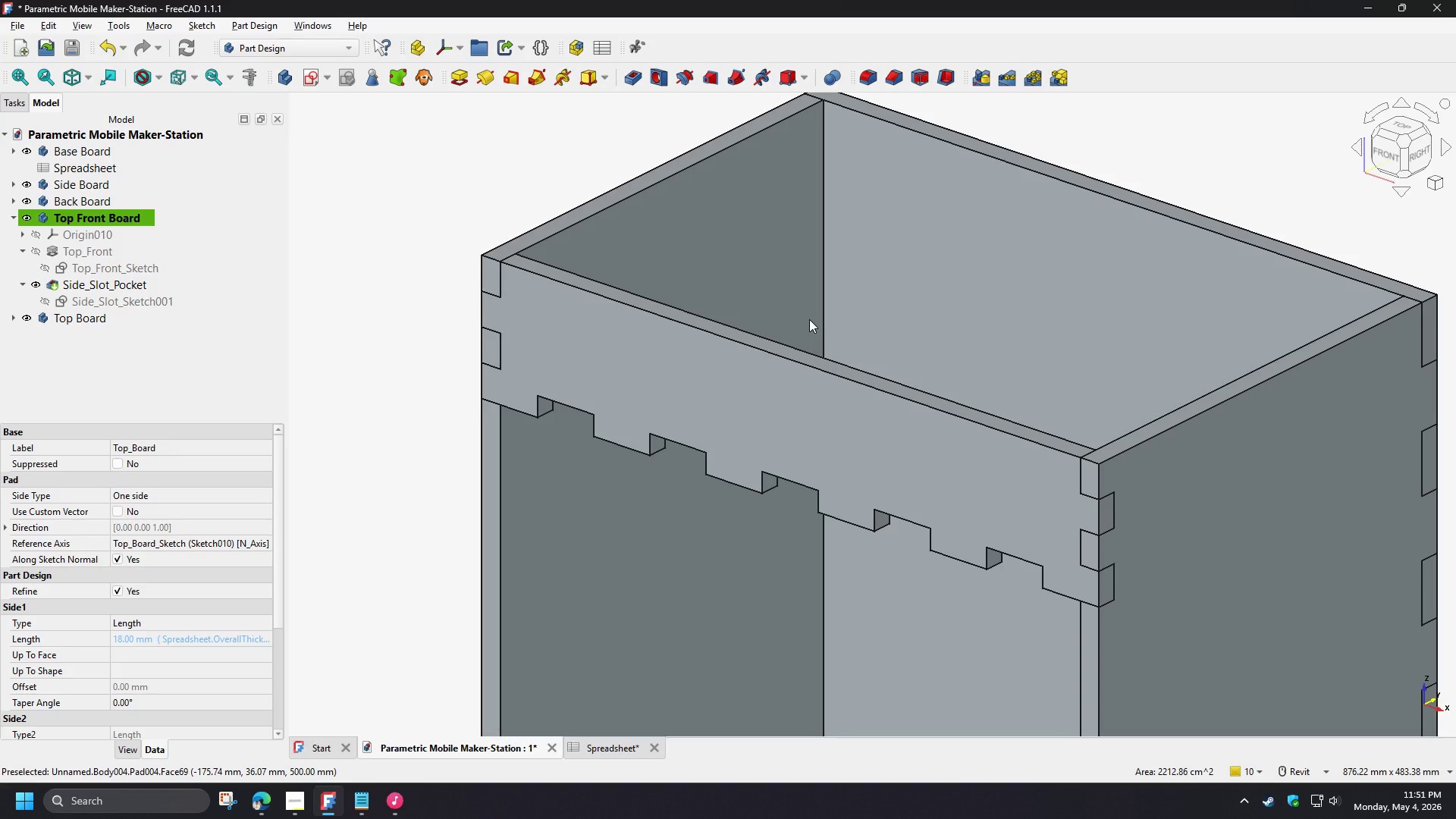 
key(Space)
 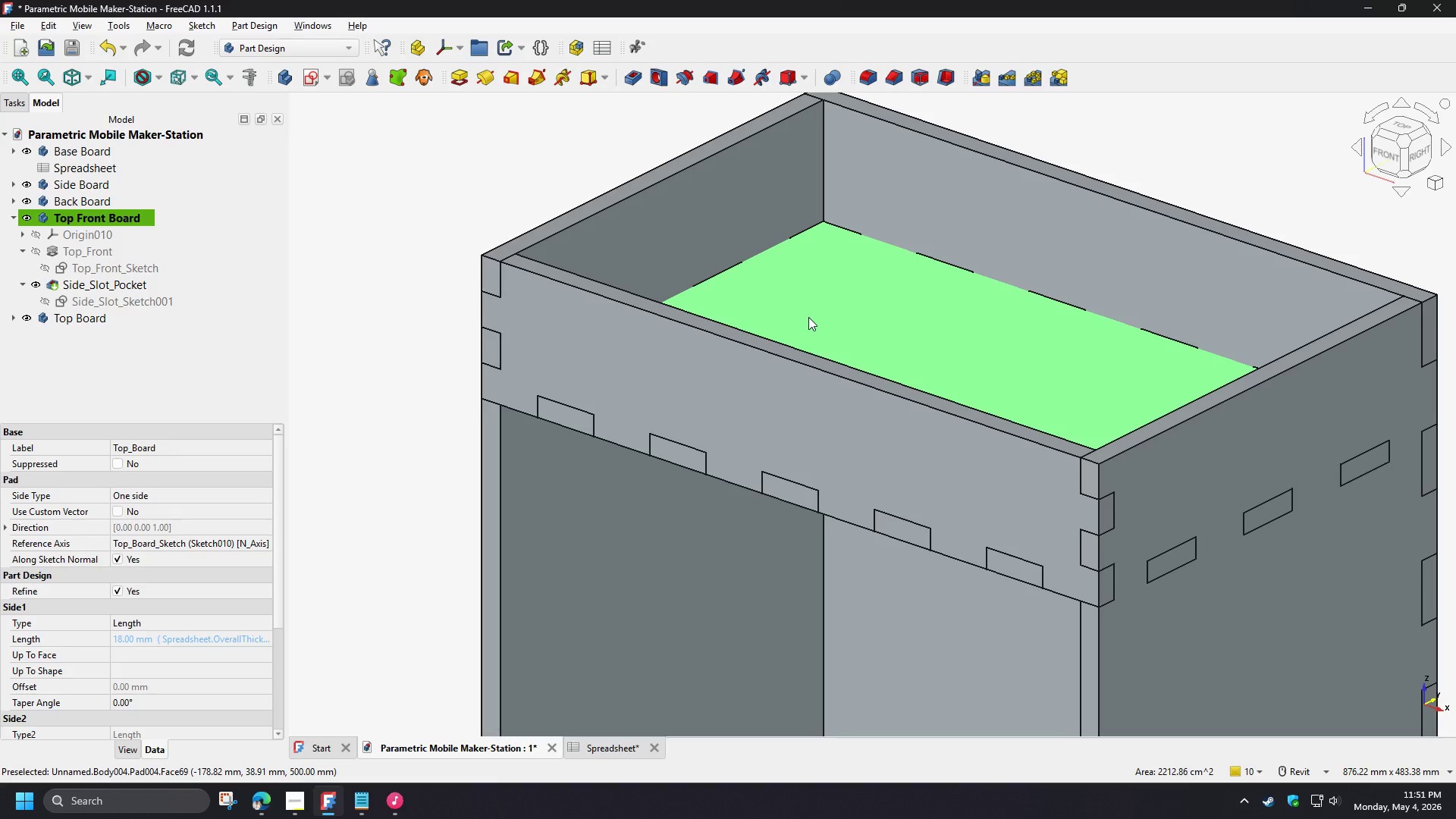 
wait(15.78)
 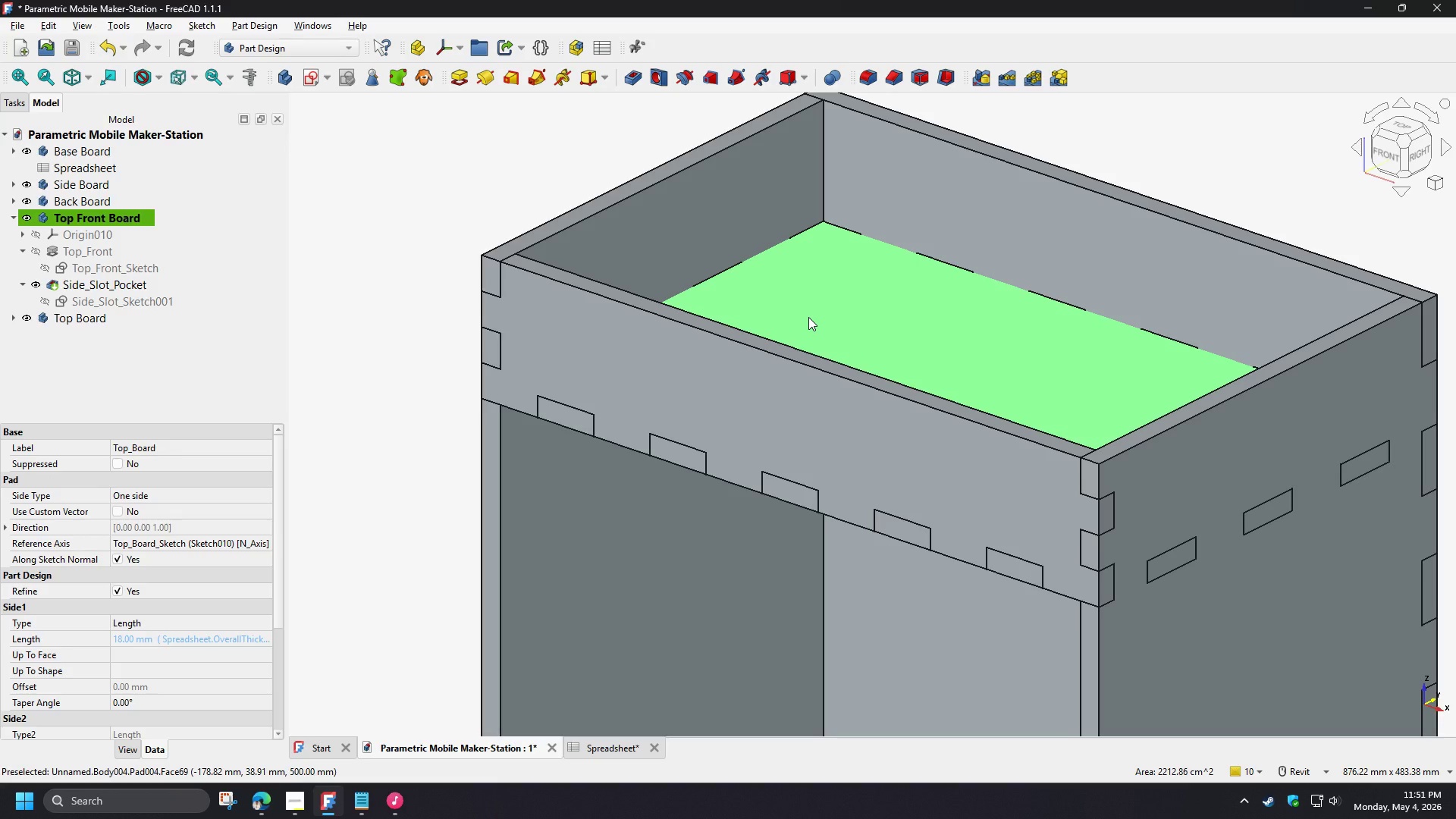 
left_click([1020, 491])
 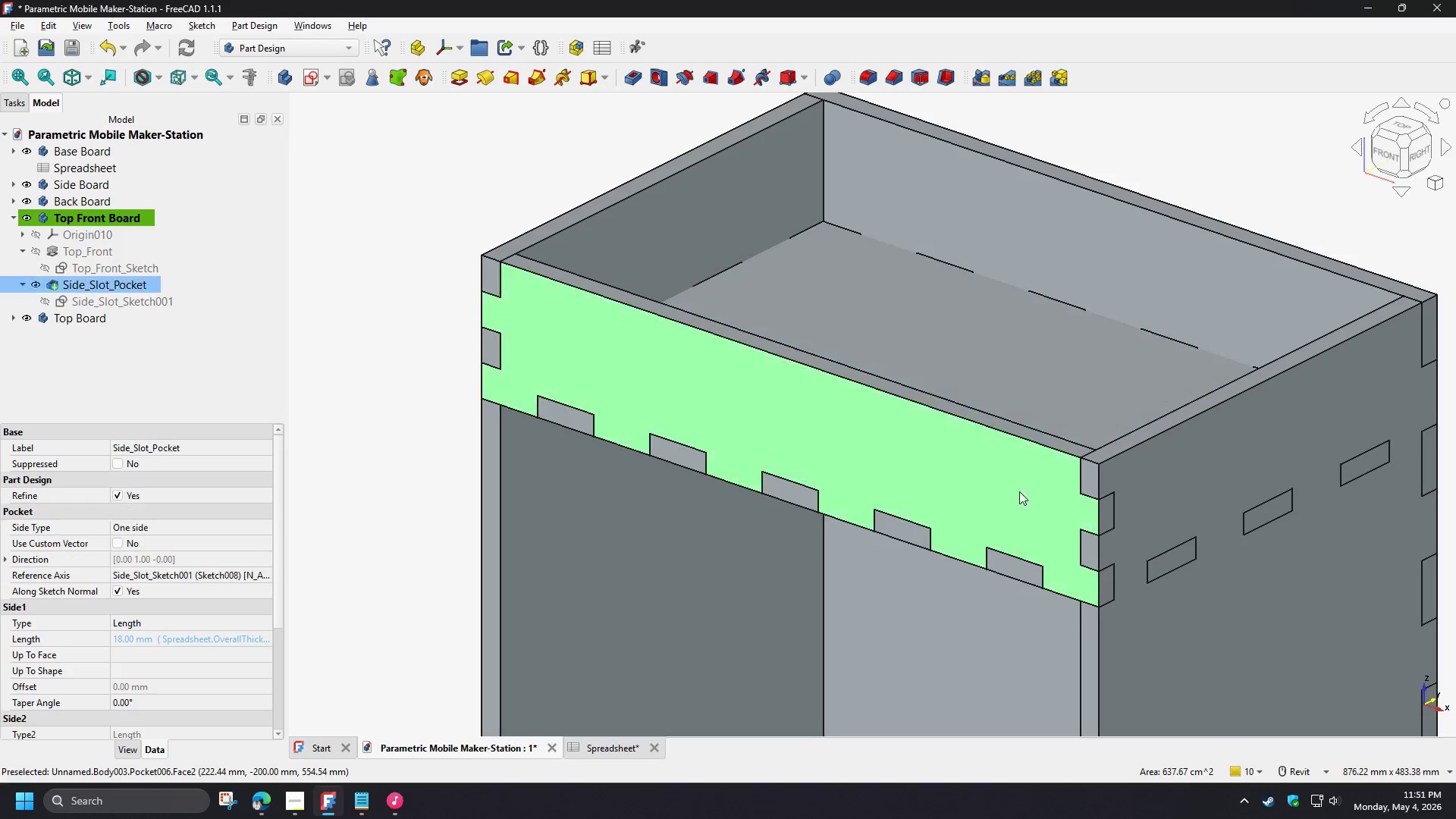 
key(Space)
 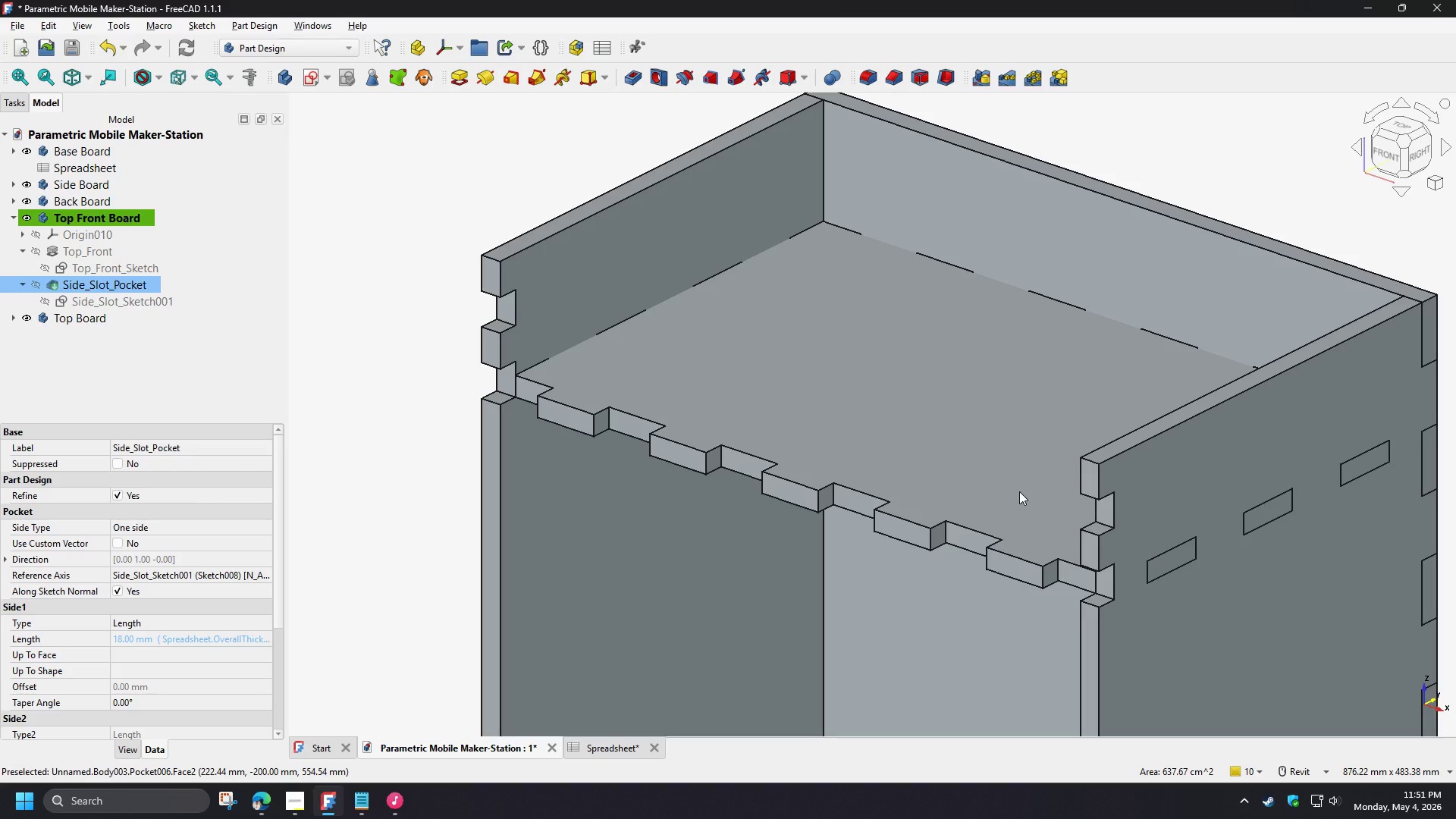 
key(Space)
 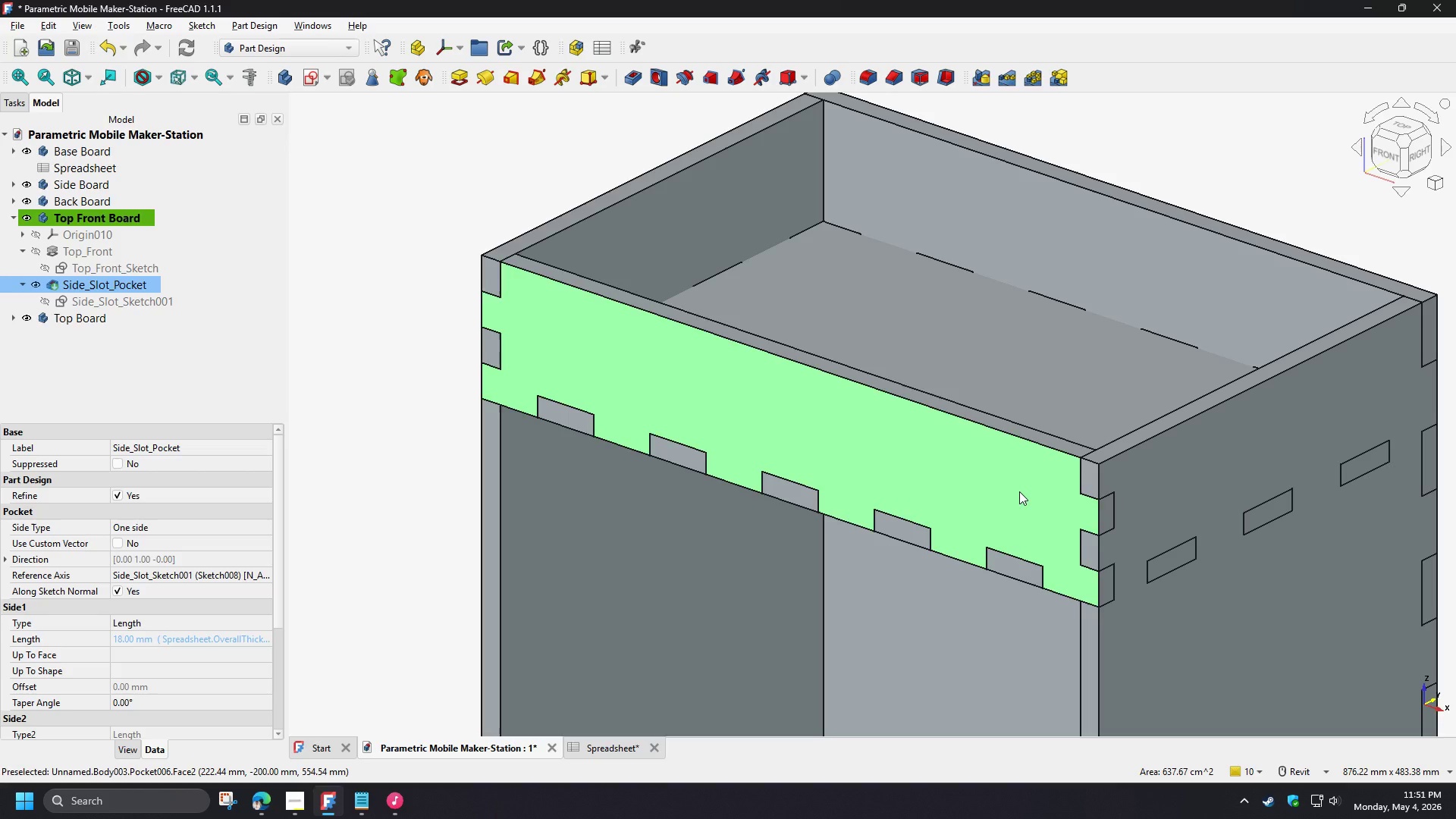 
key(Space)
 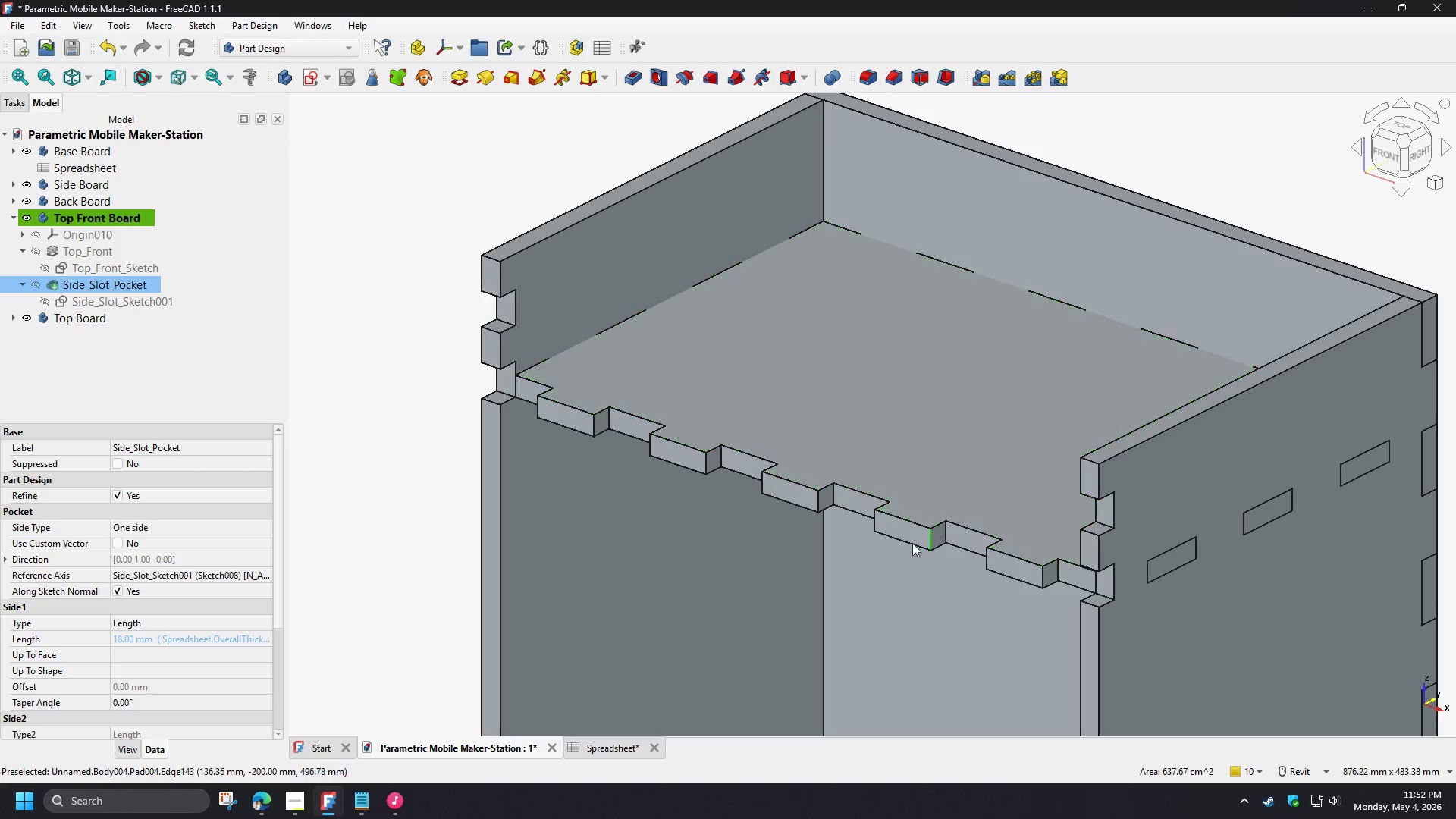 
key(Space)
 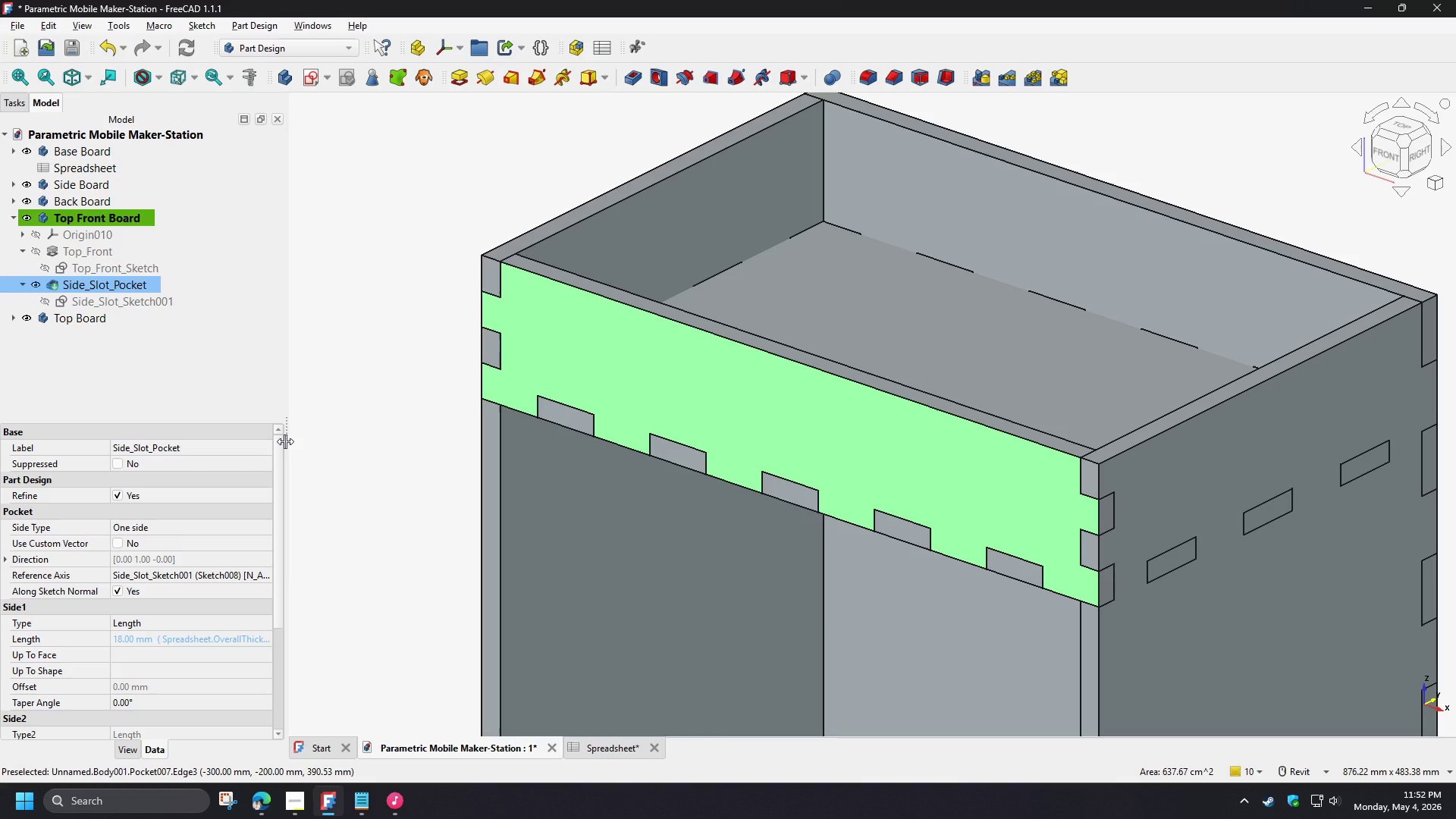 
wait(11.86)
 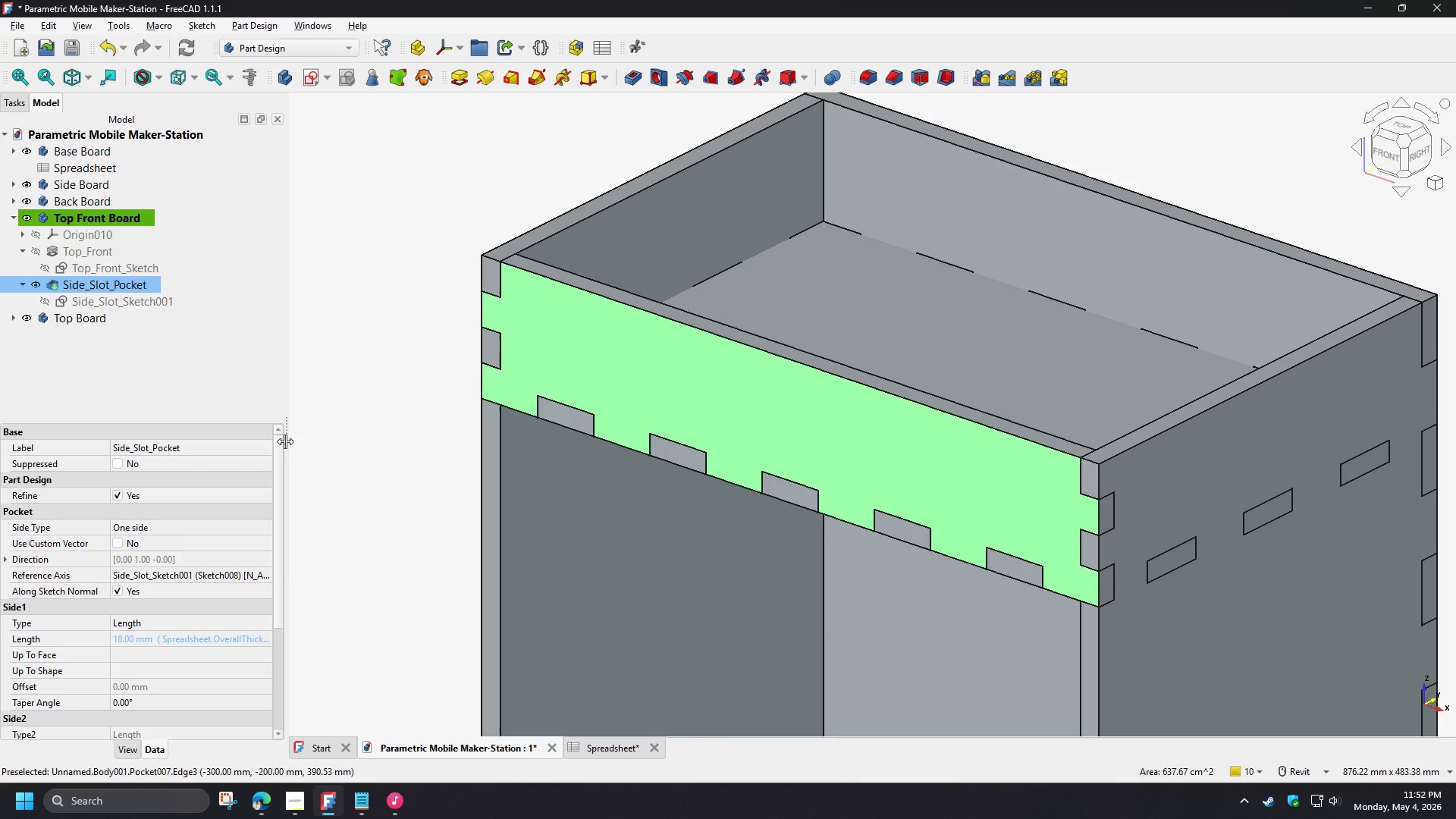 
left_click([14, 216])
 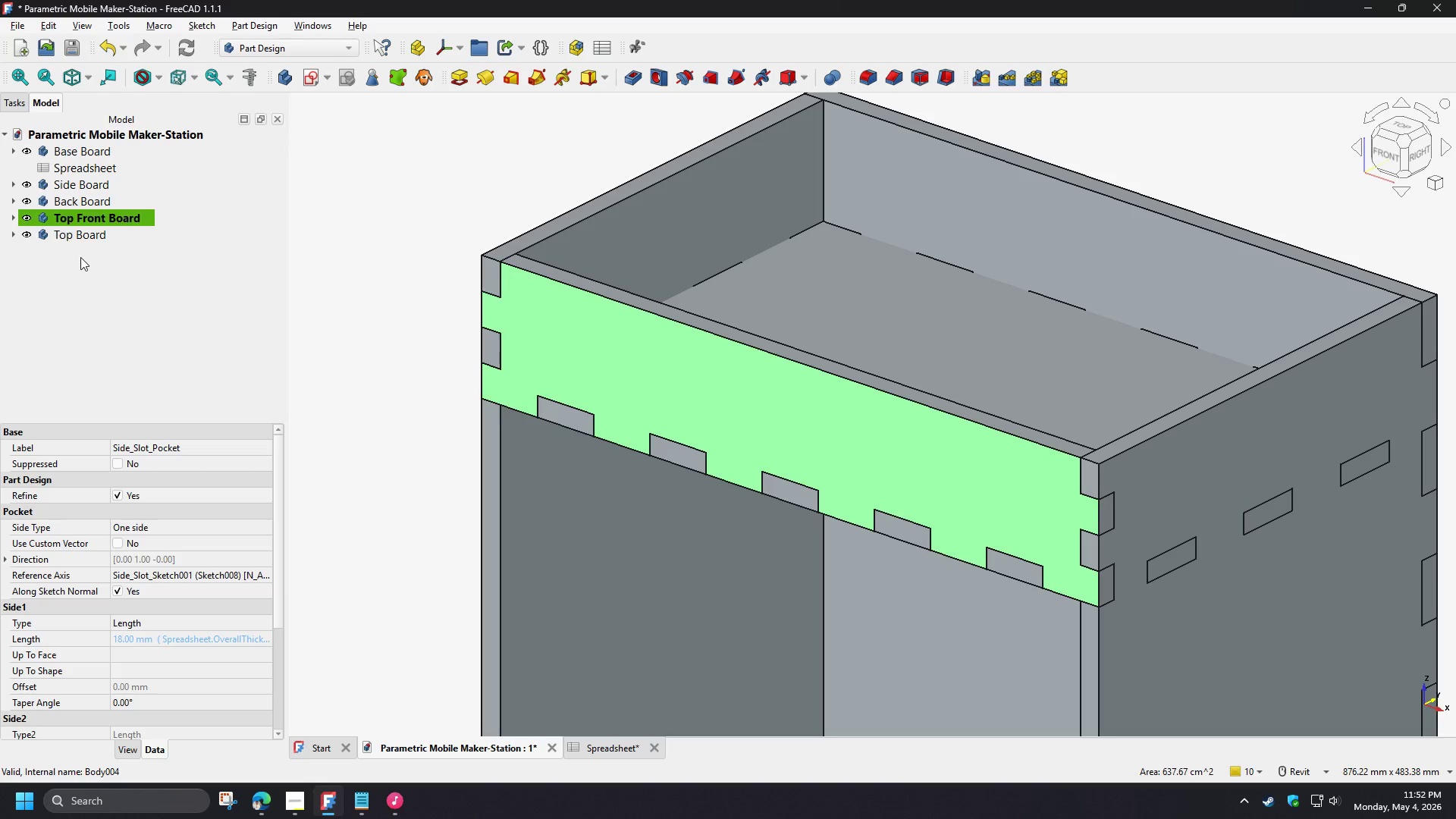 
left_click([92, 268])
 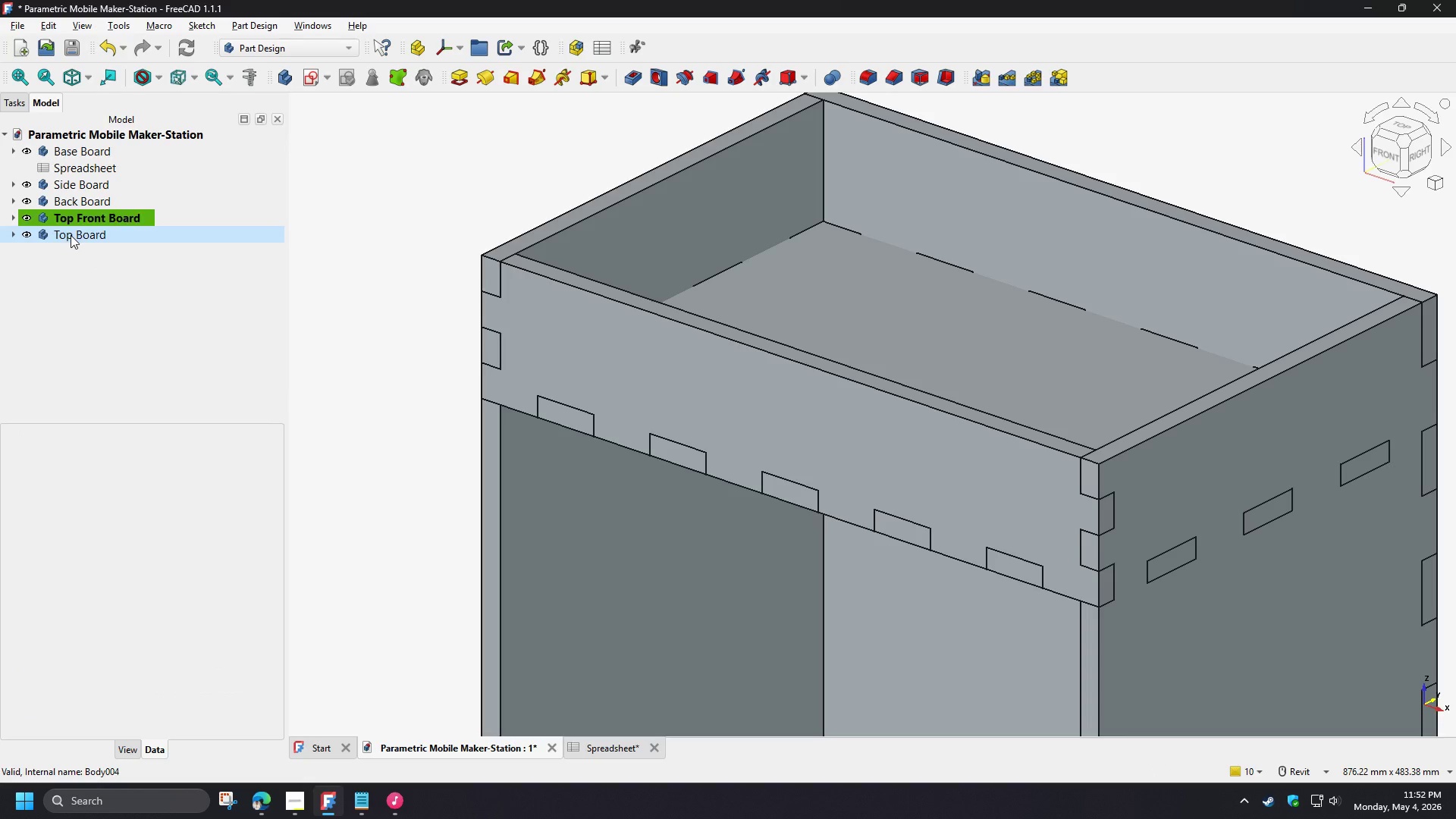 
double_click([75, 187])
 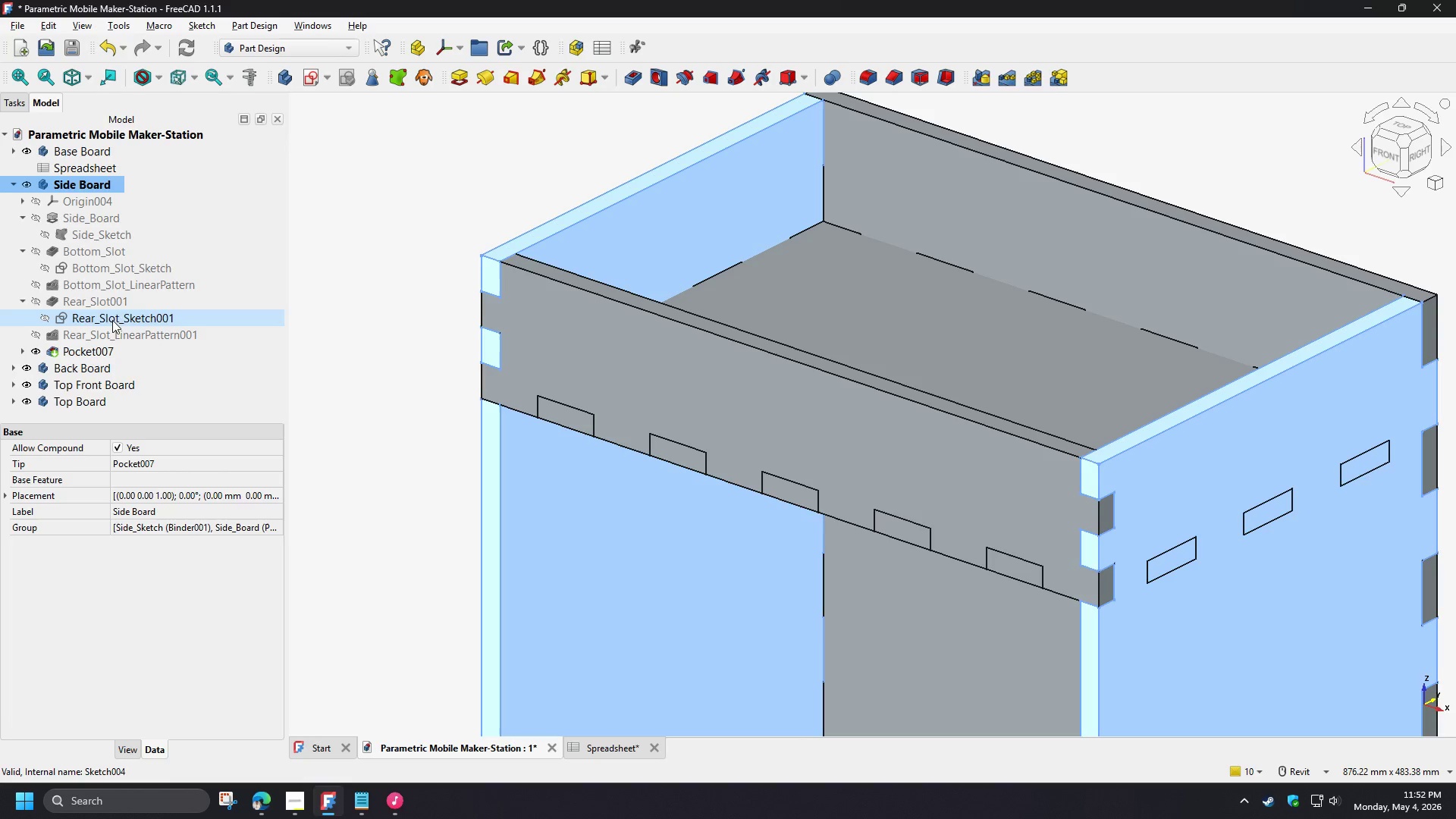 
wait(8.47)
 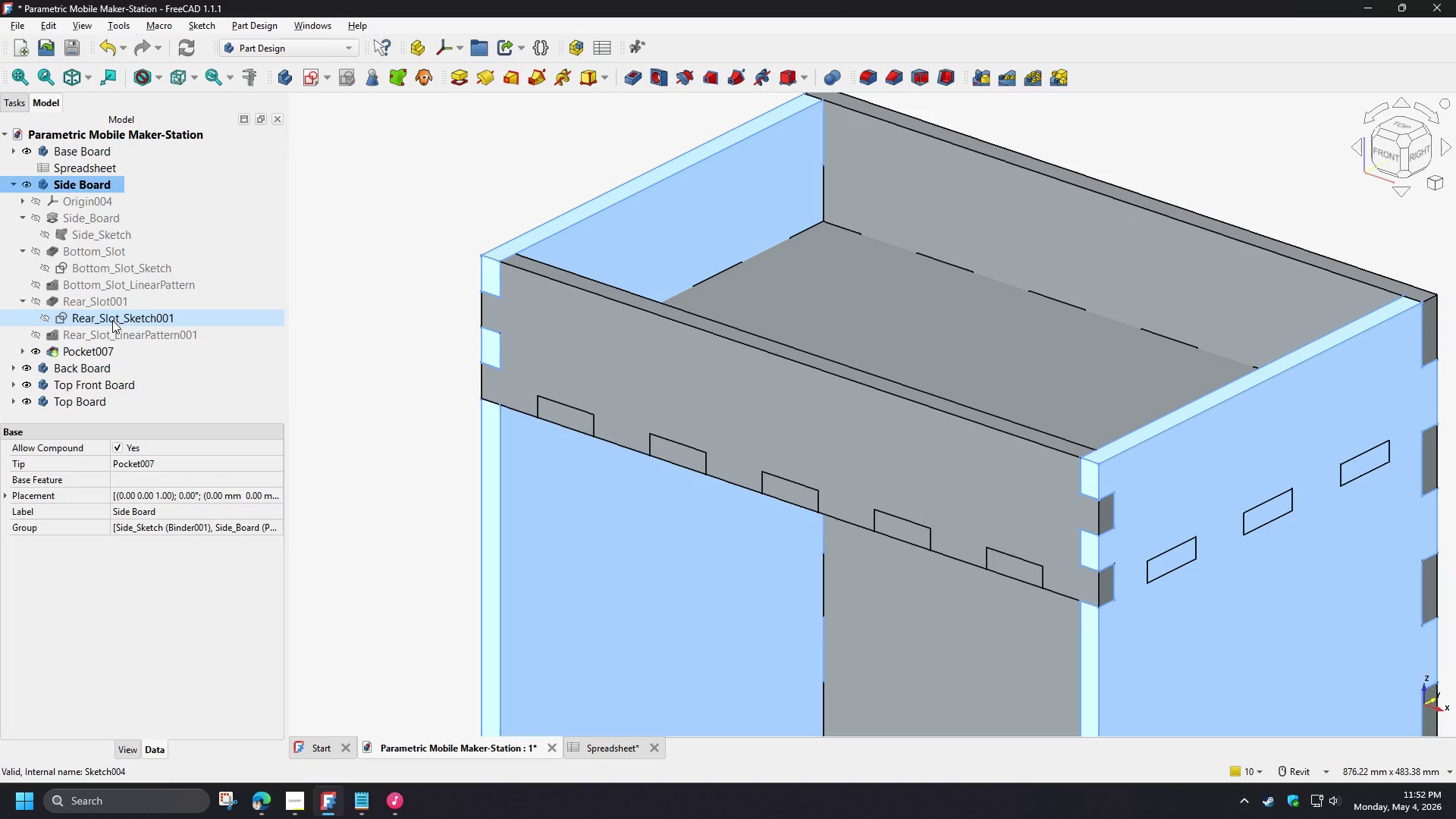 
left_click([21, 351])
 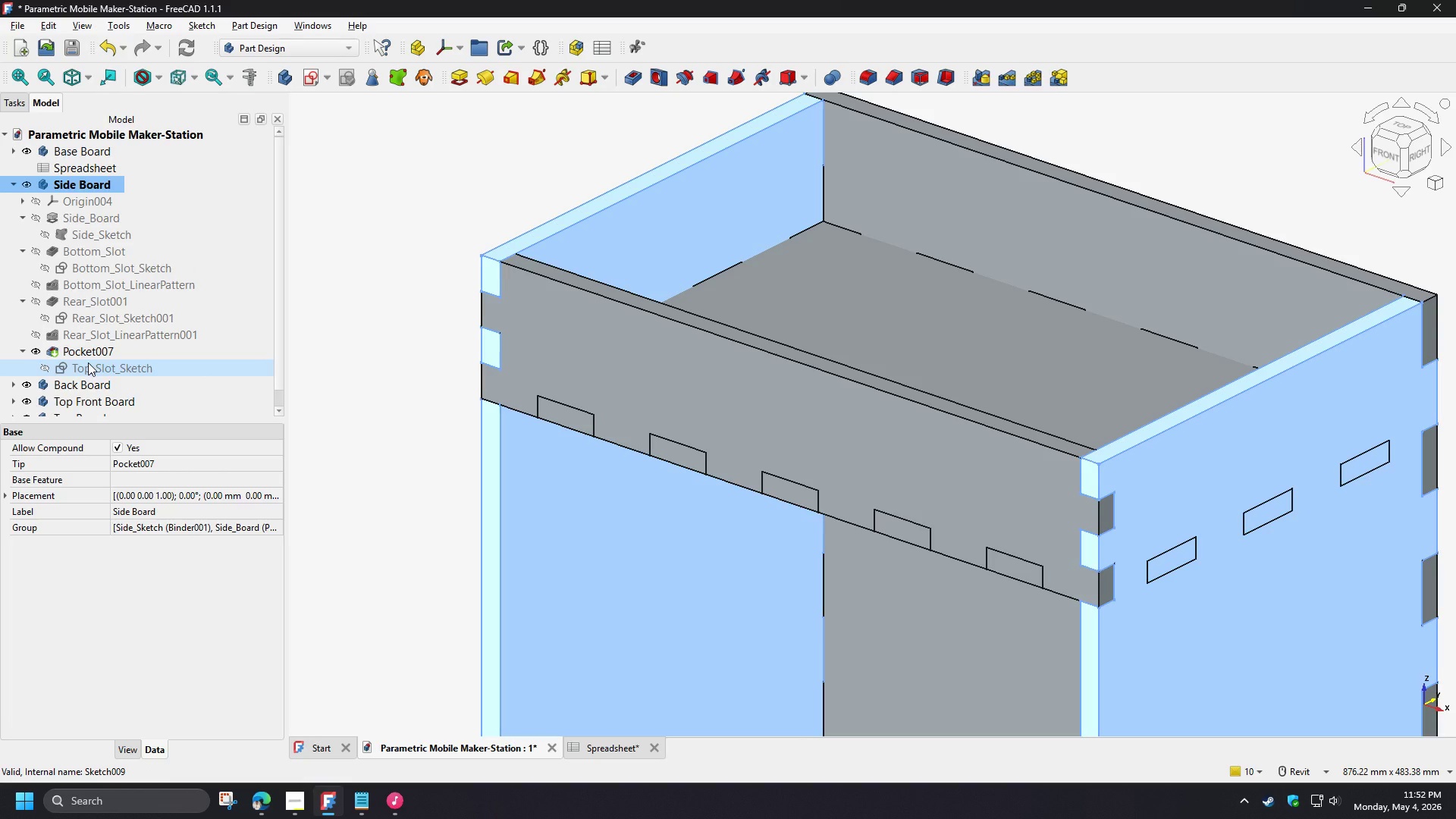 
left_click([88, 362])
 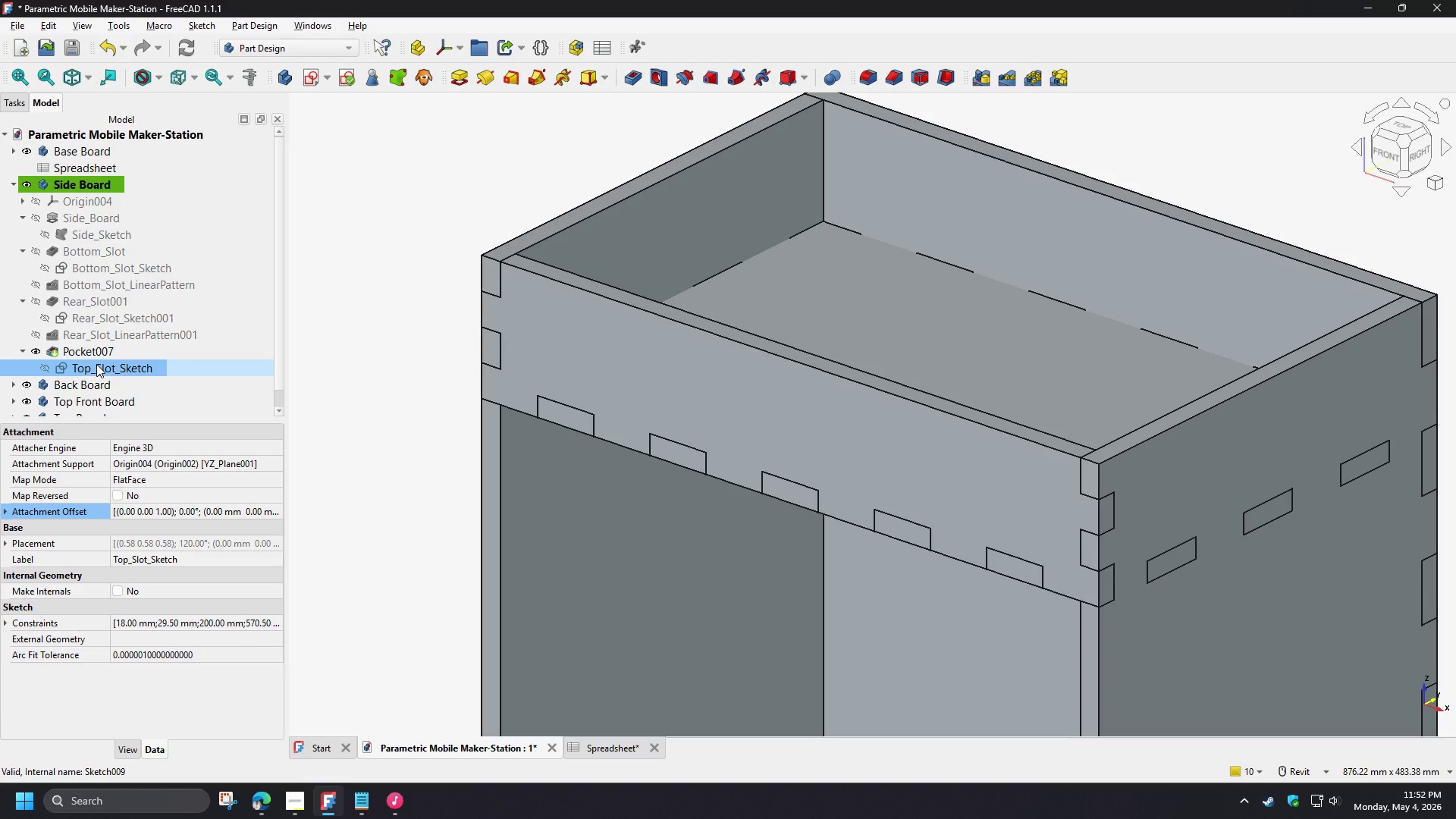 
wait(7.75)
 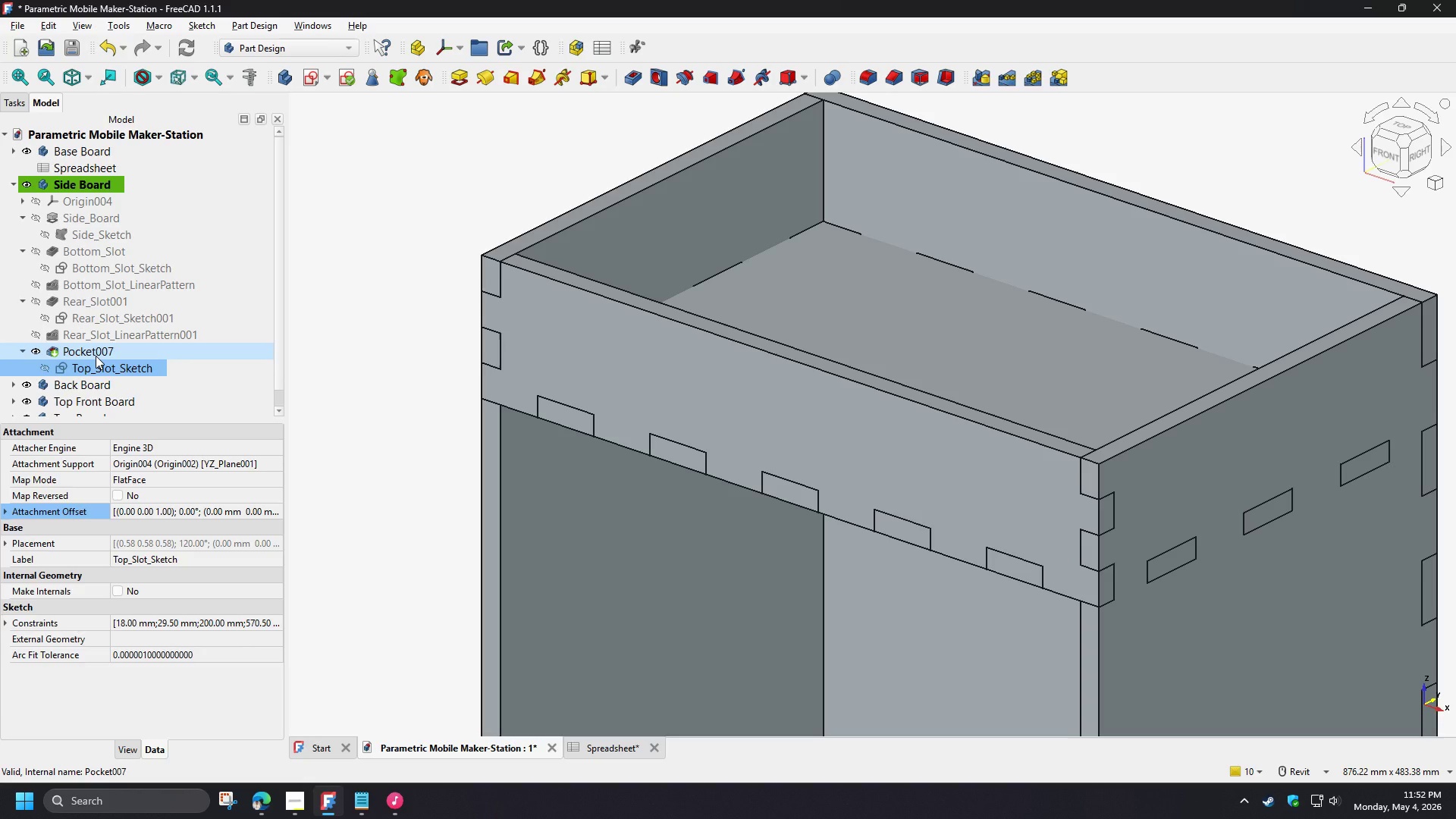 
left_click([95, 354])
 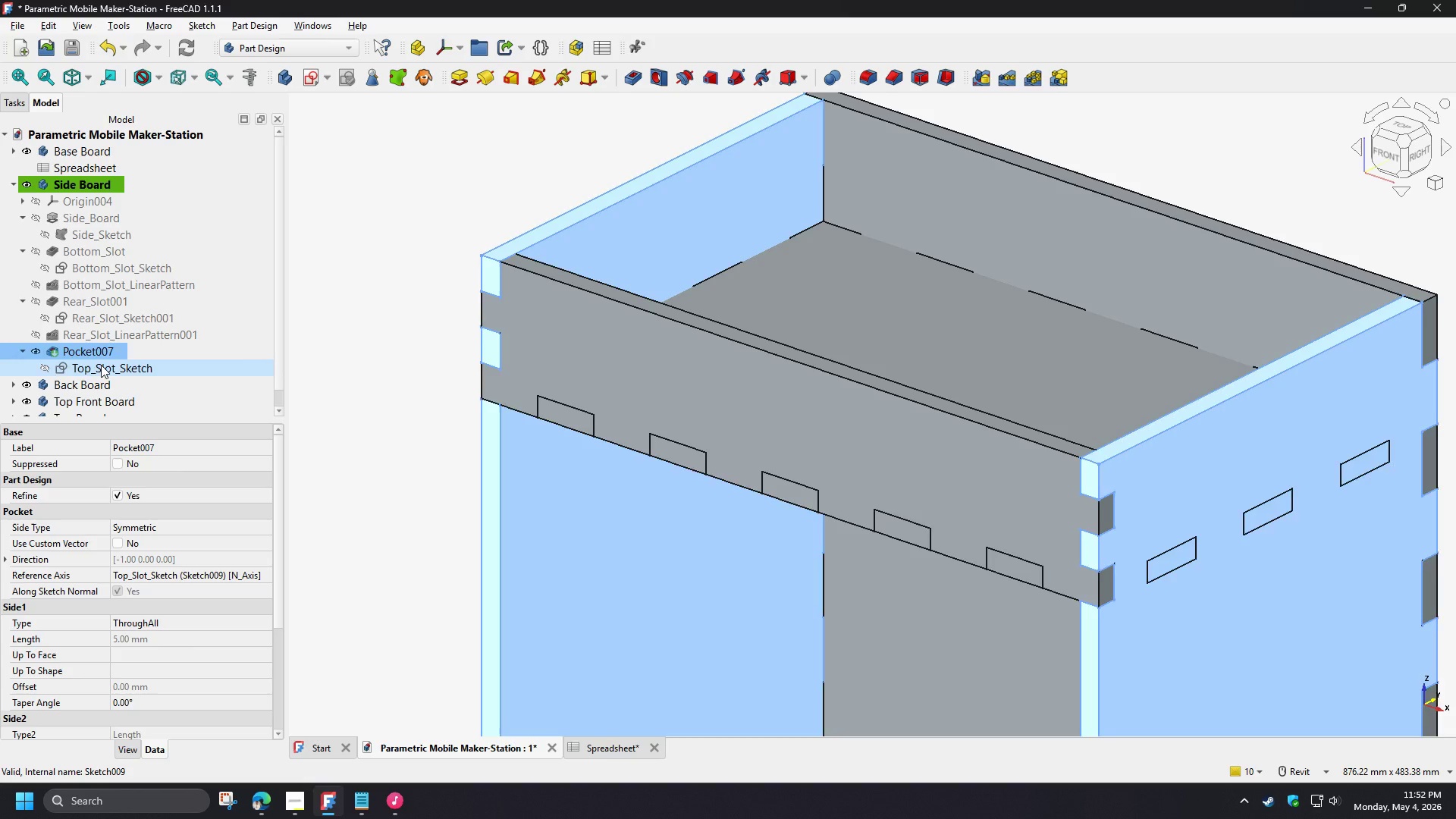 
left_click([101, 365])
 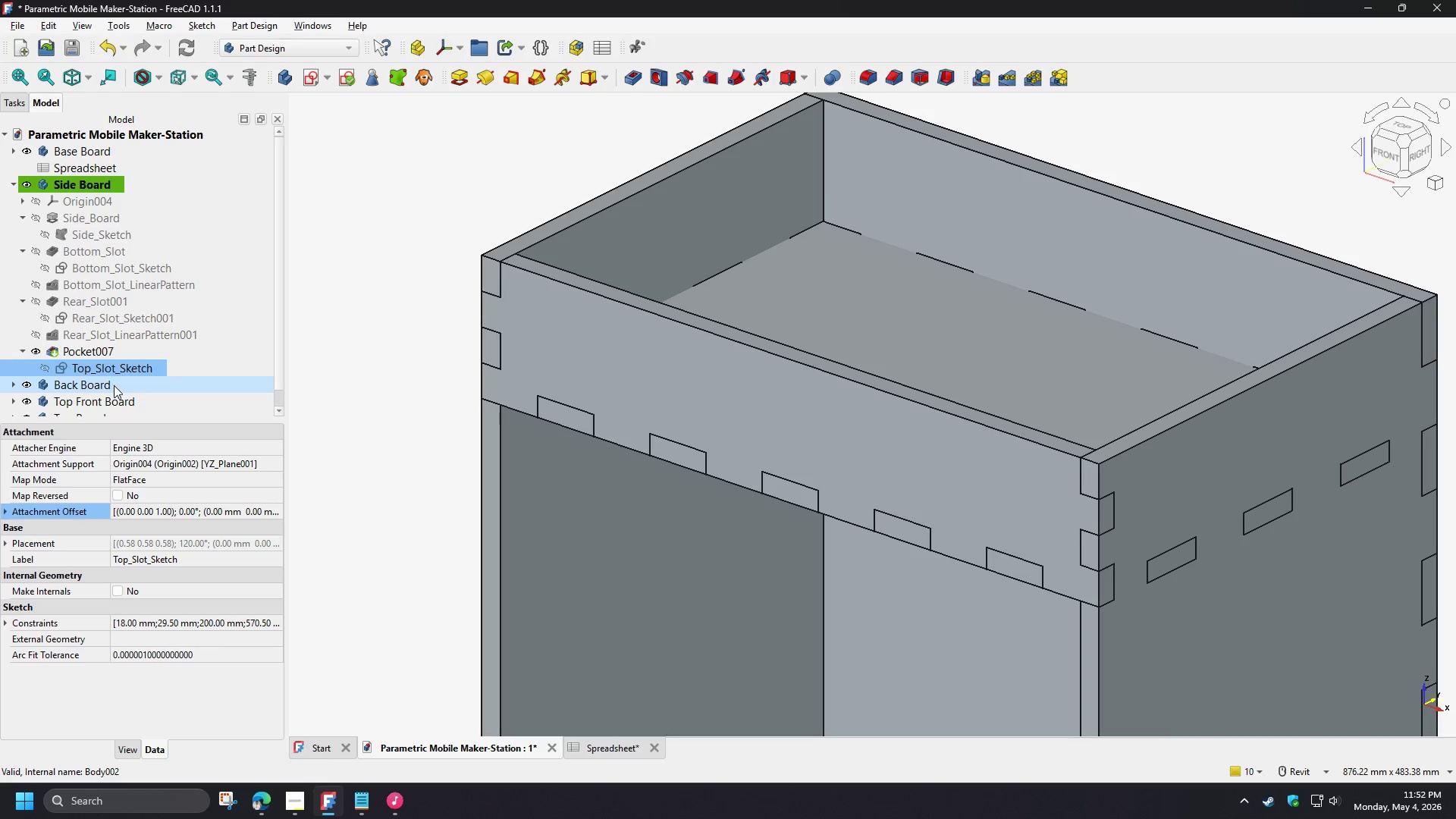 
key(F2)
 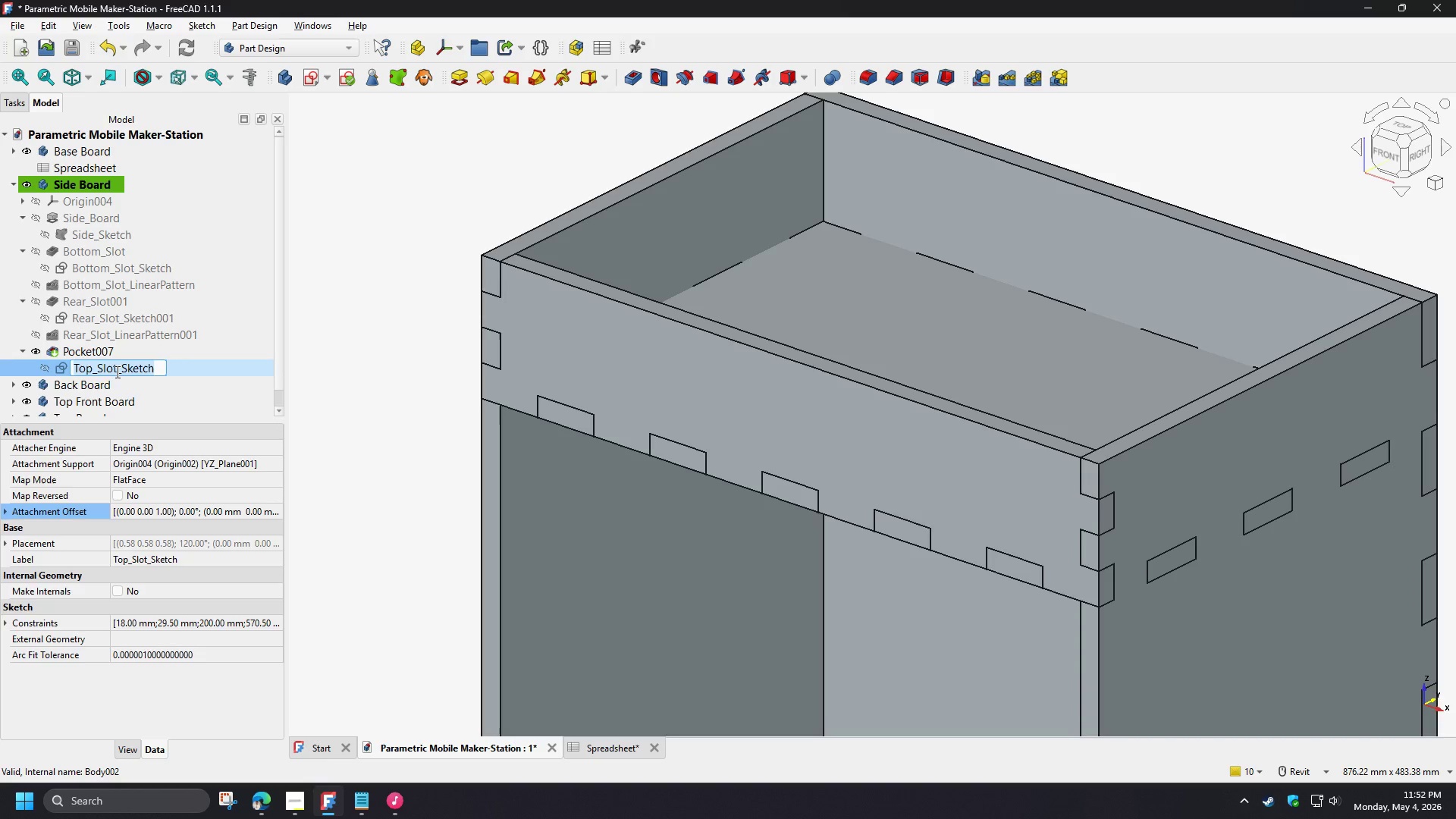 
left_click_drag(start_coordinate=[116, 372], to_coordinate=[48, 372])
 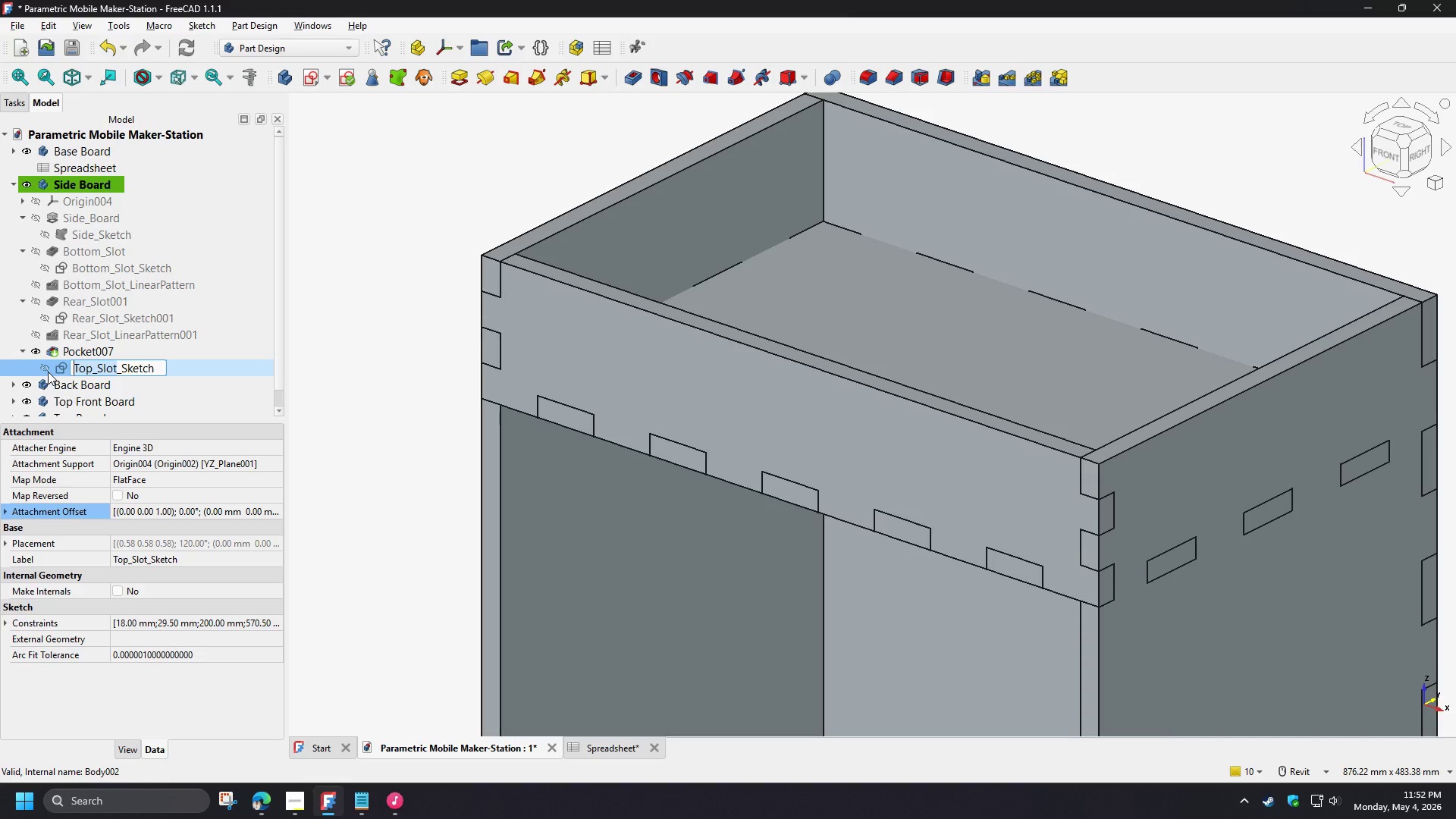 
key(Control+C)
 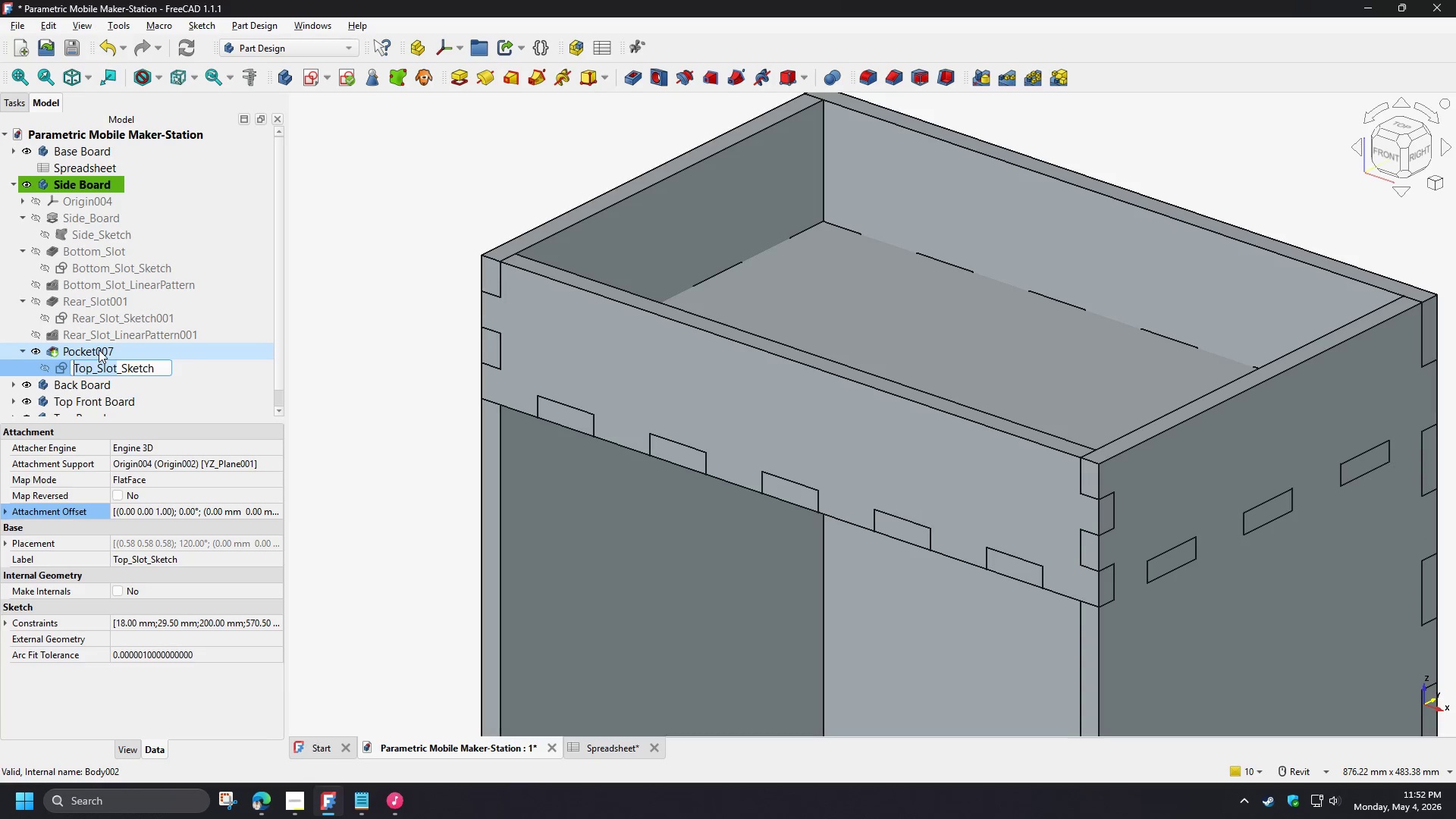 
left_click([99, 350])
 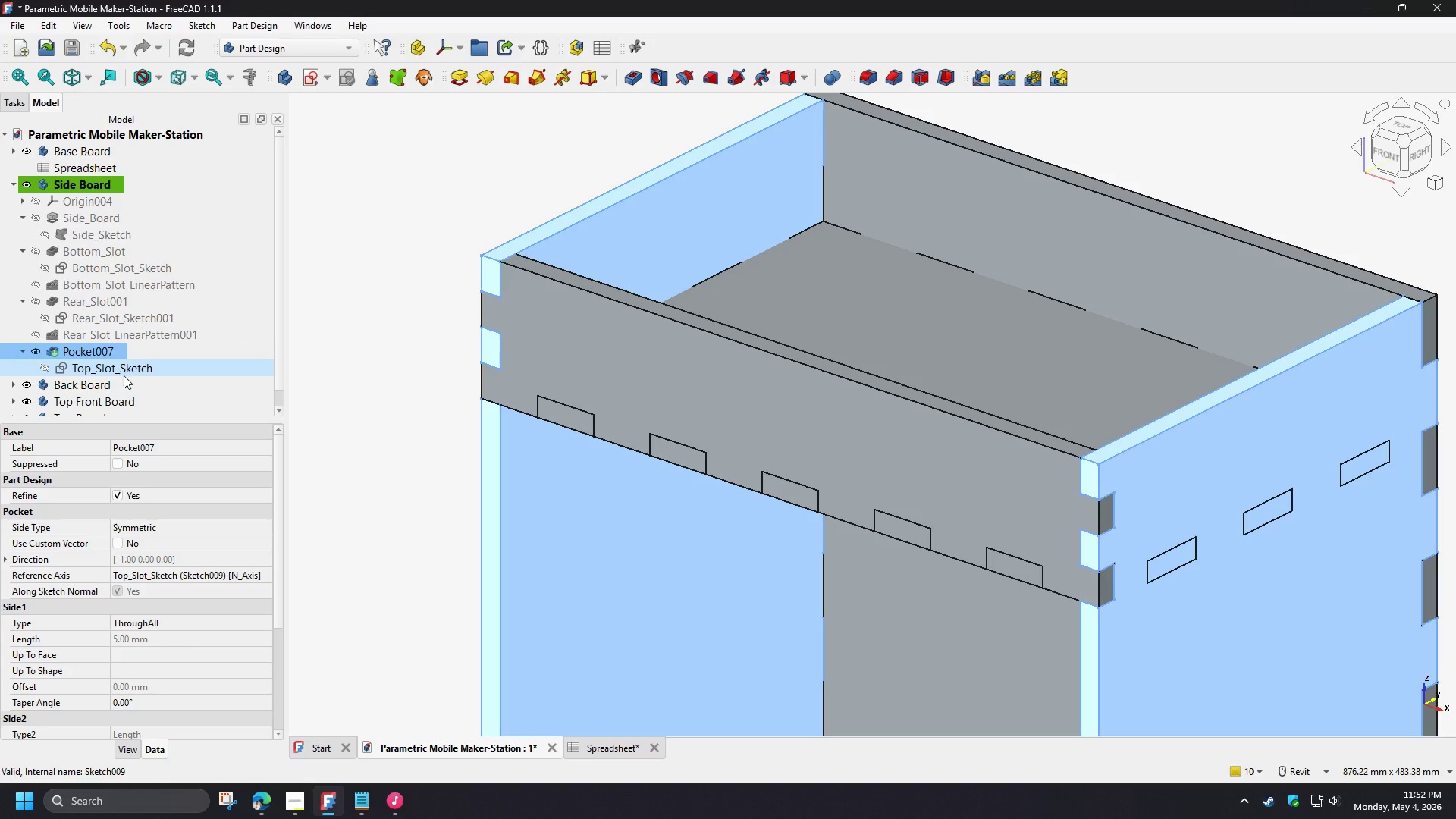 
key(F2)
 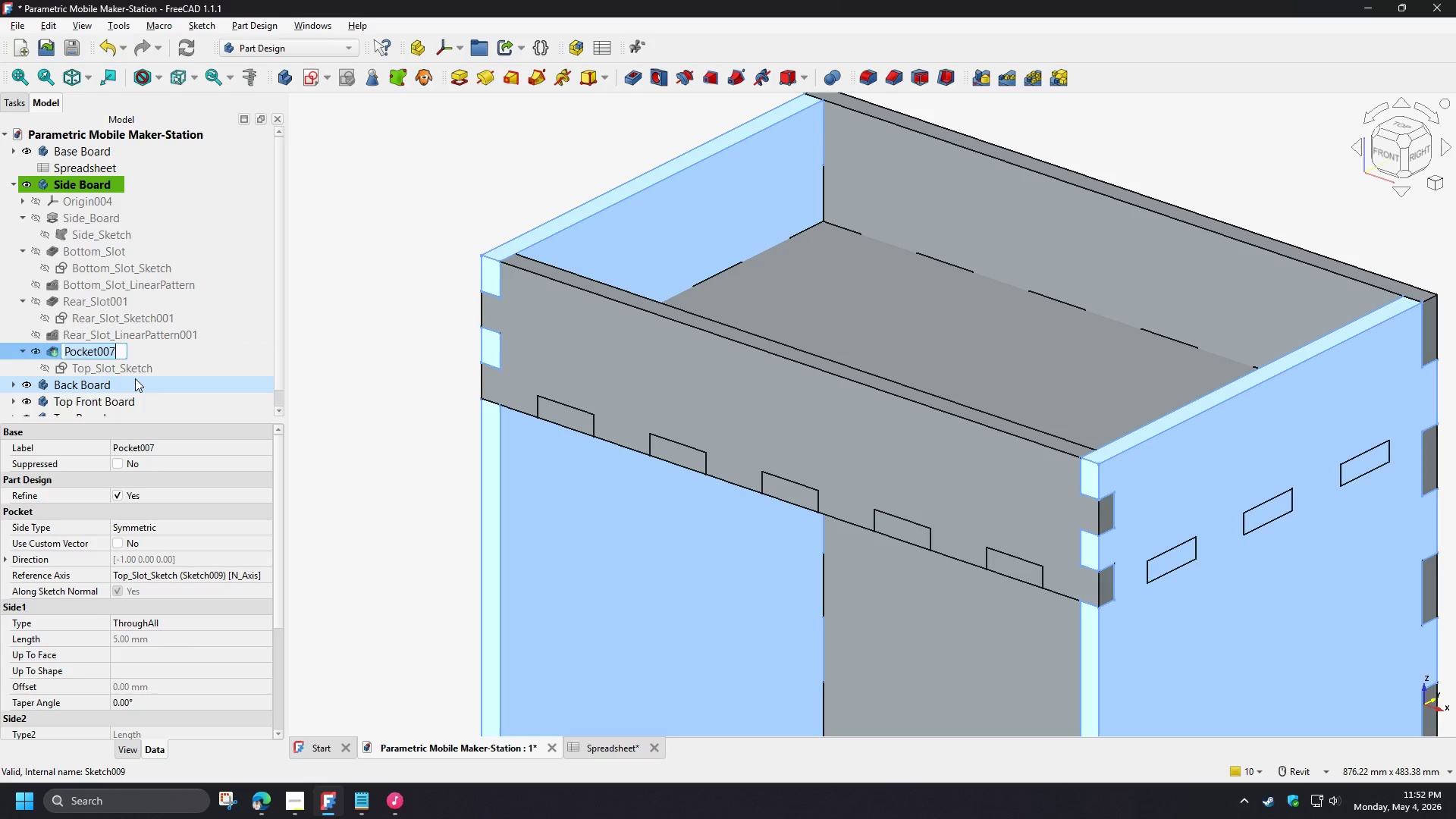 
key(Control+V)
 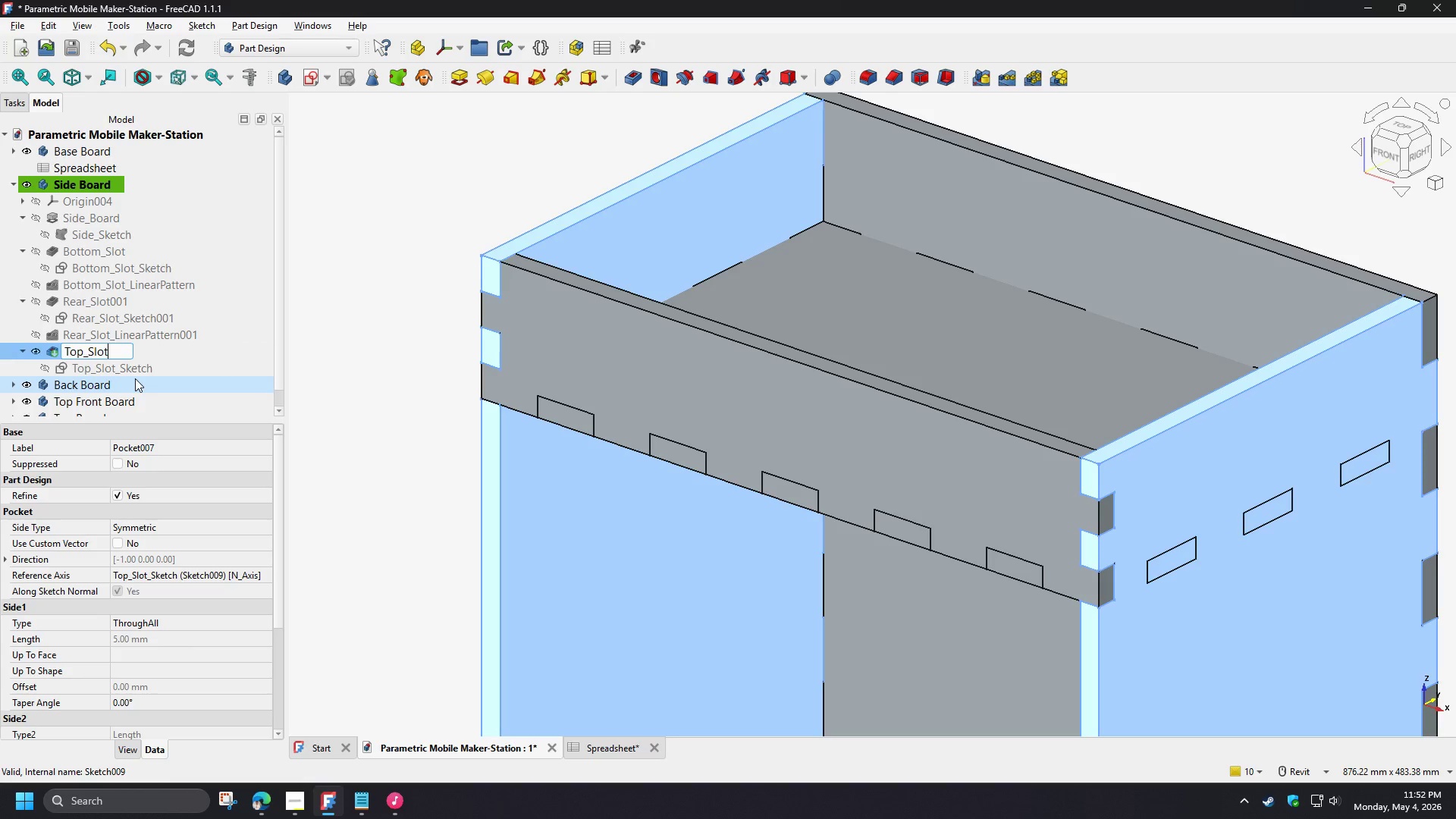 
key(NumpadEnter)
 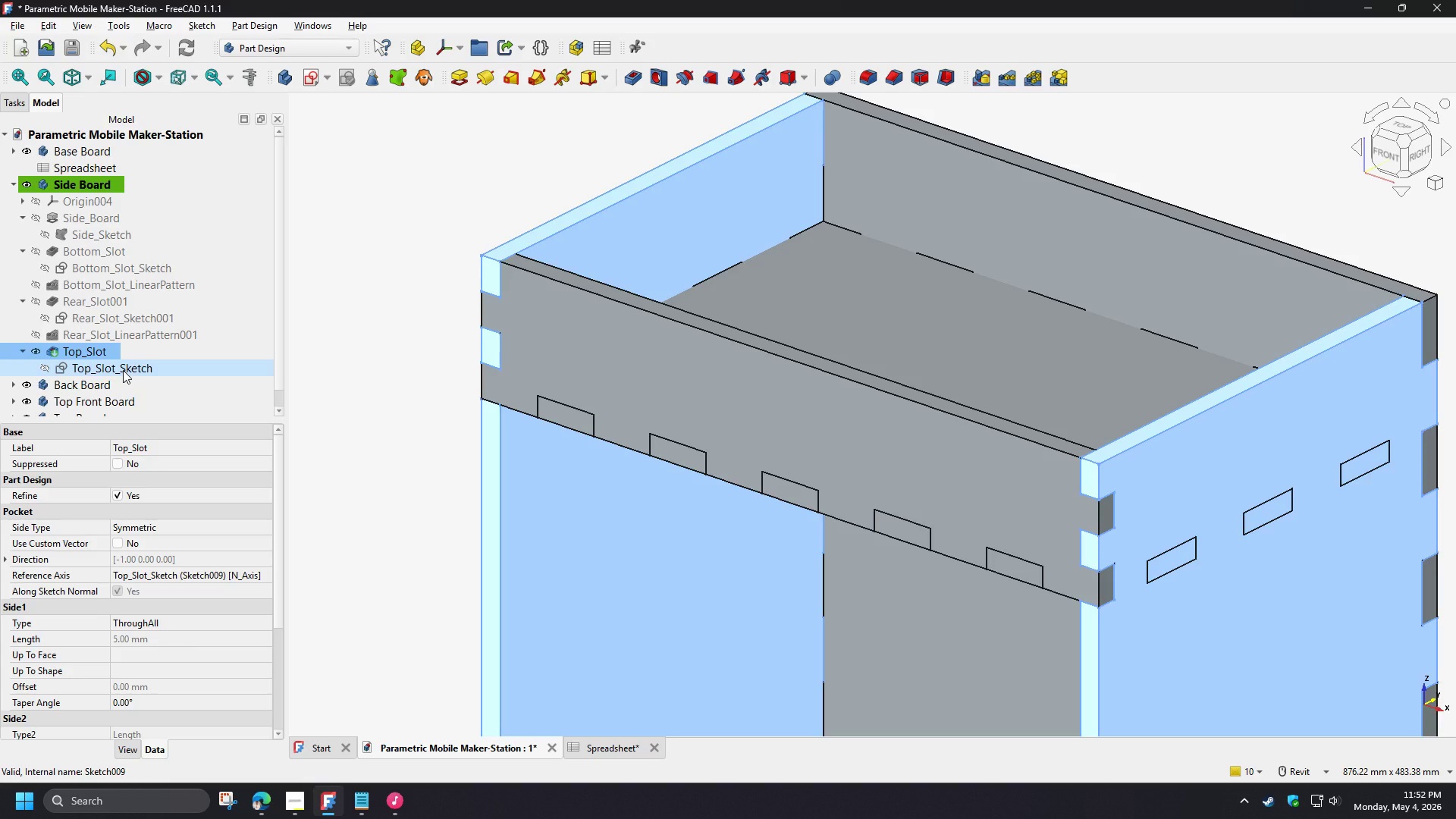 
double_click([123, 370])
 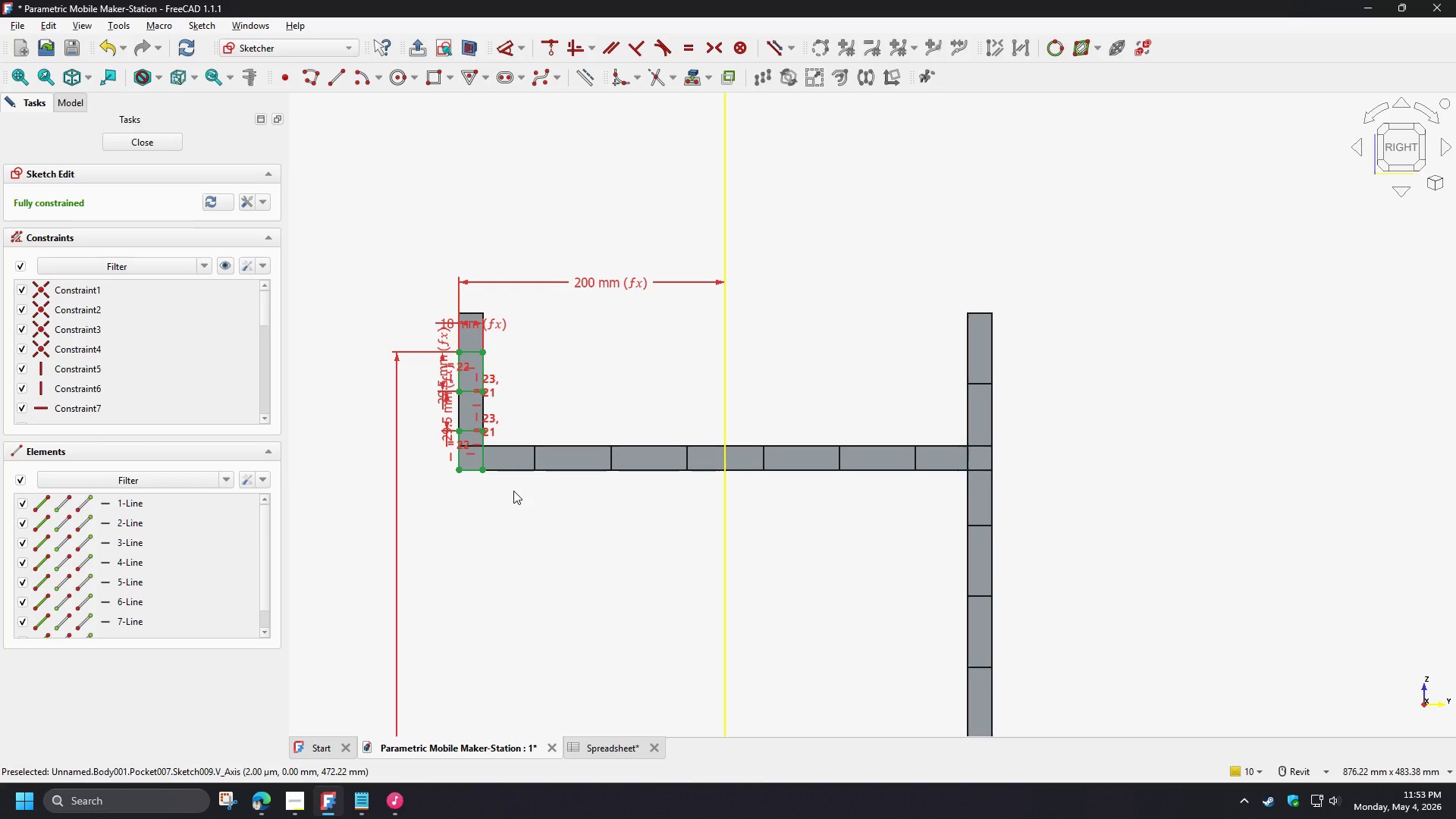 
wait(33.25)
 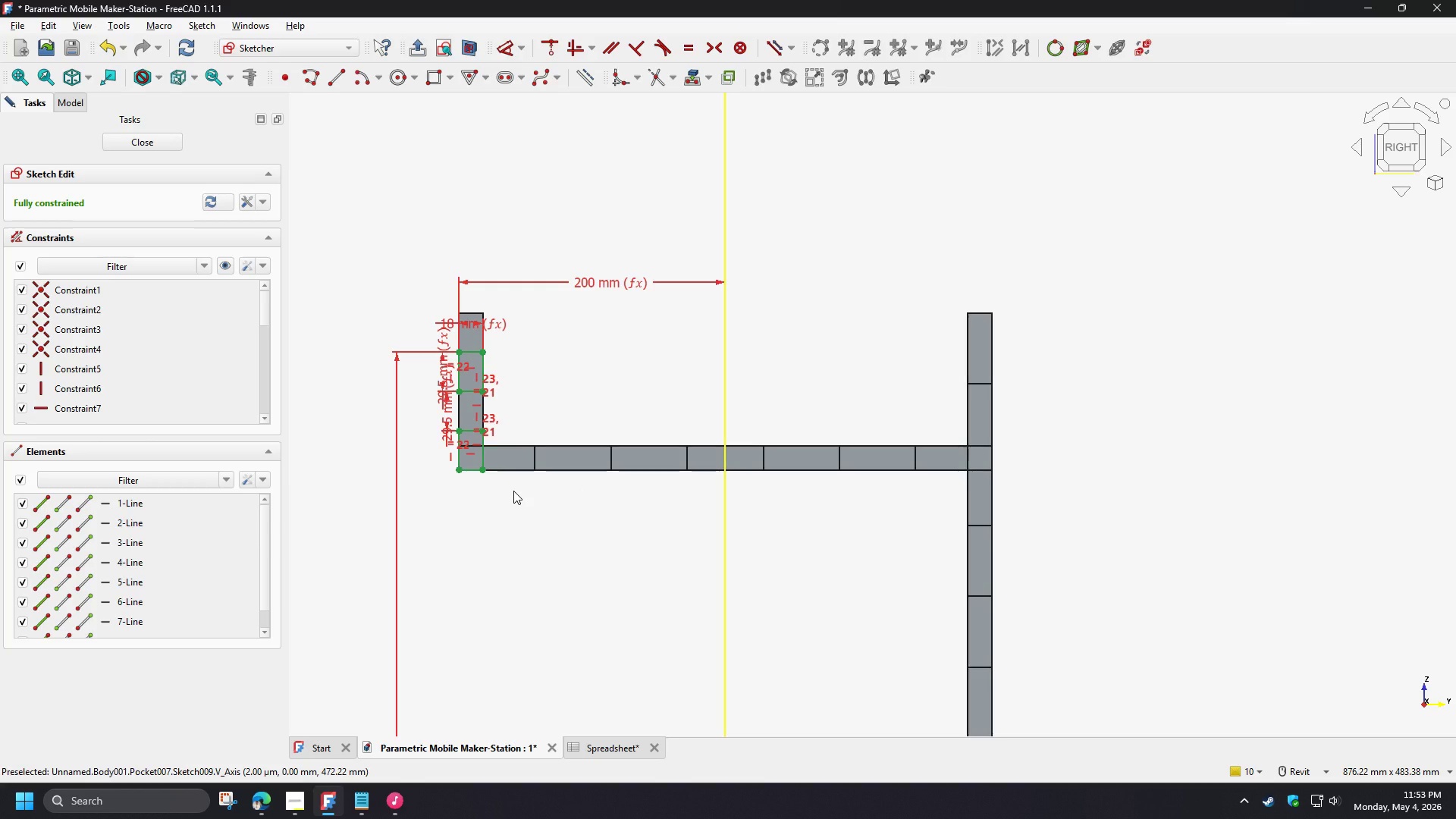 
left_click([453, 83])
 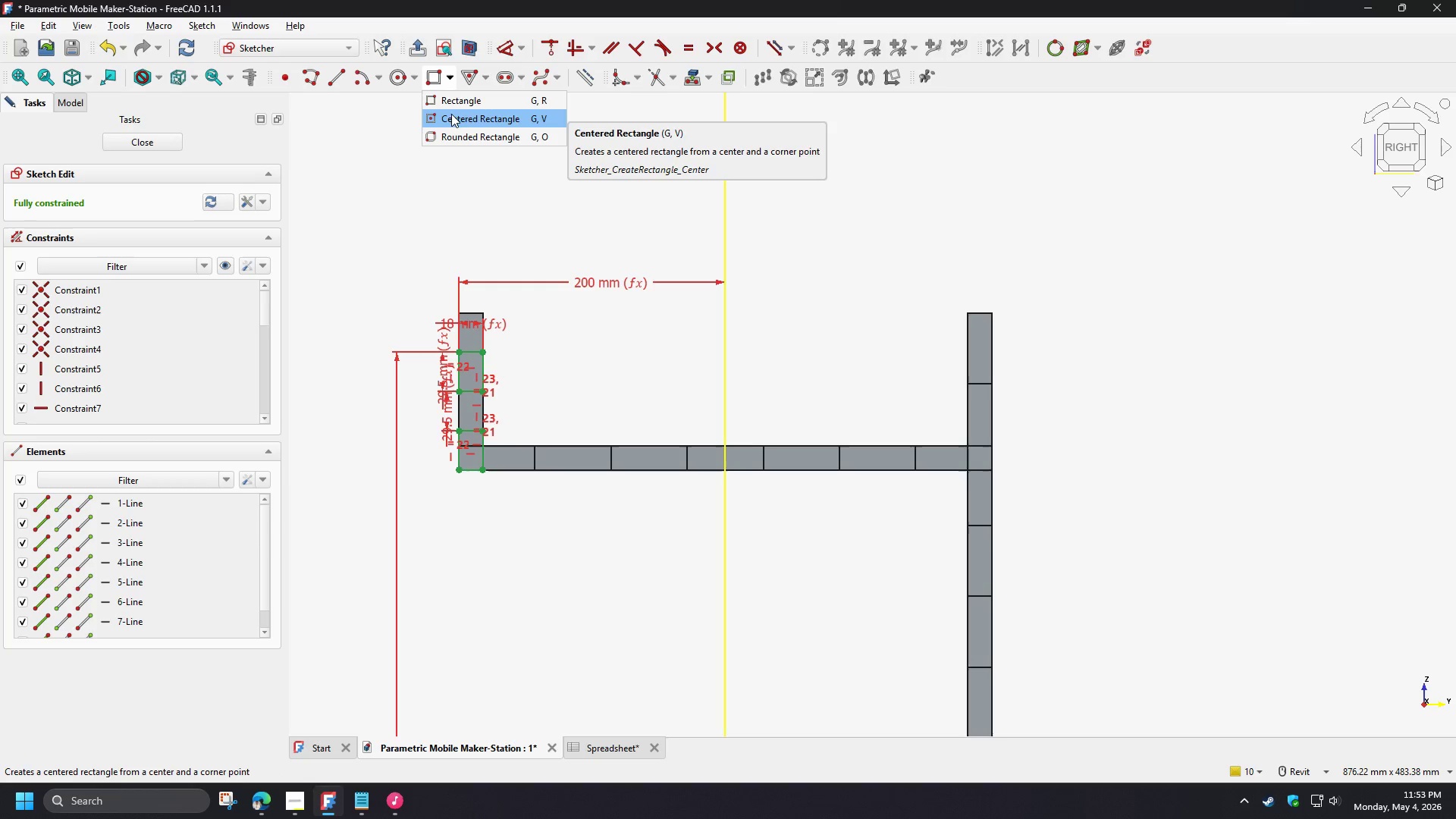 
left_click([451, 118])
 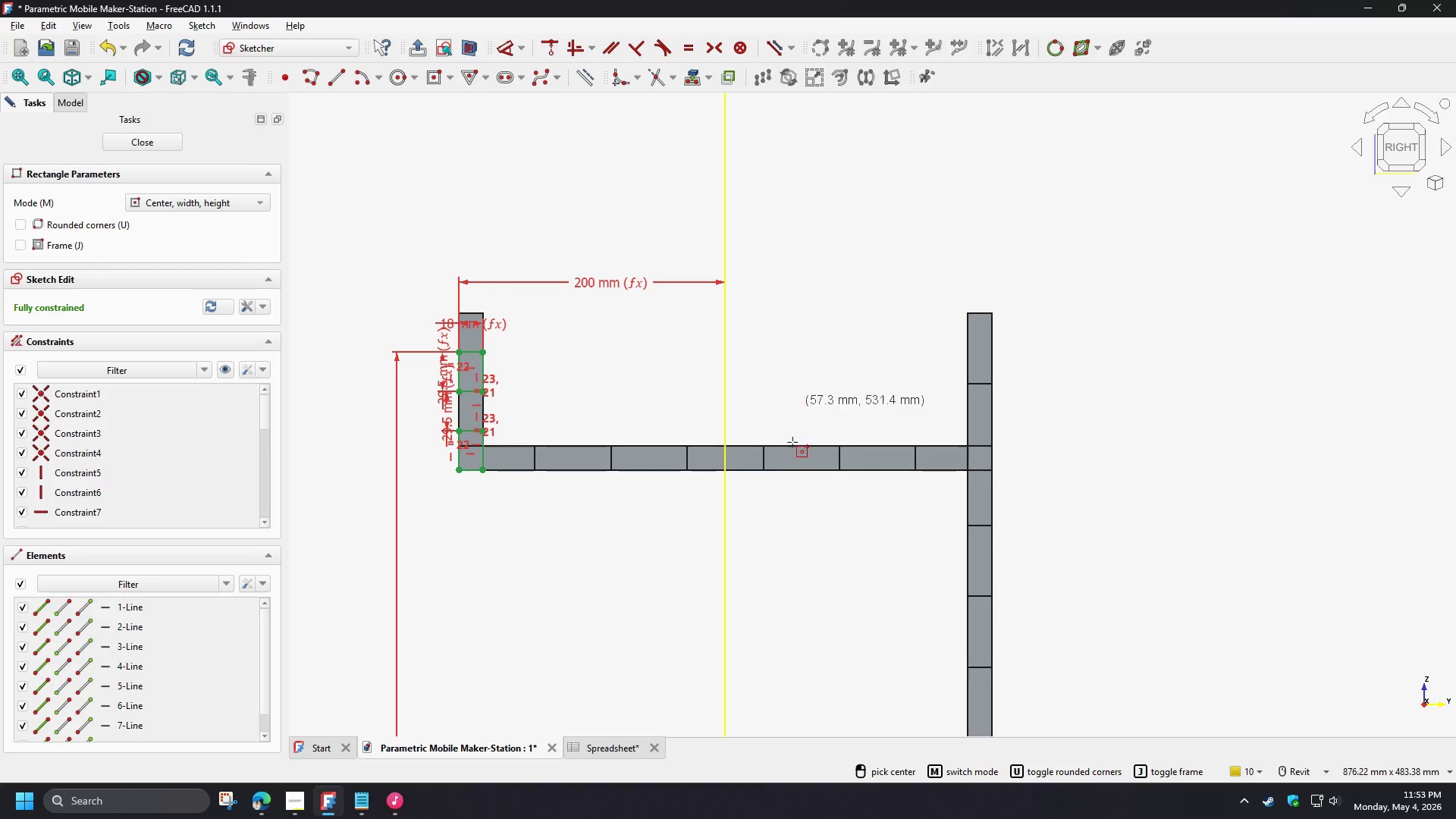 
scroll: coordinate [753, 467], scroll_direction: up, amount: 2.0
 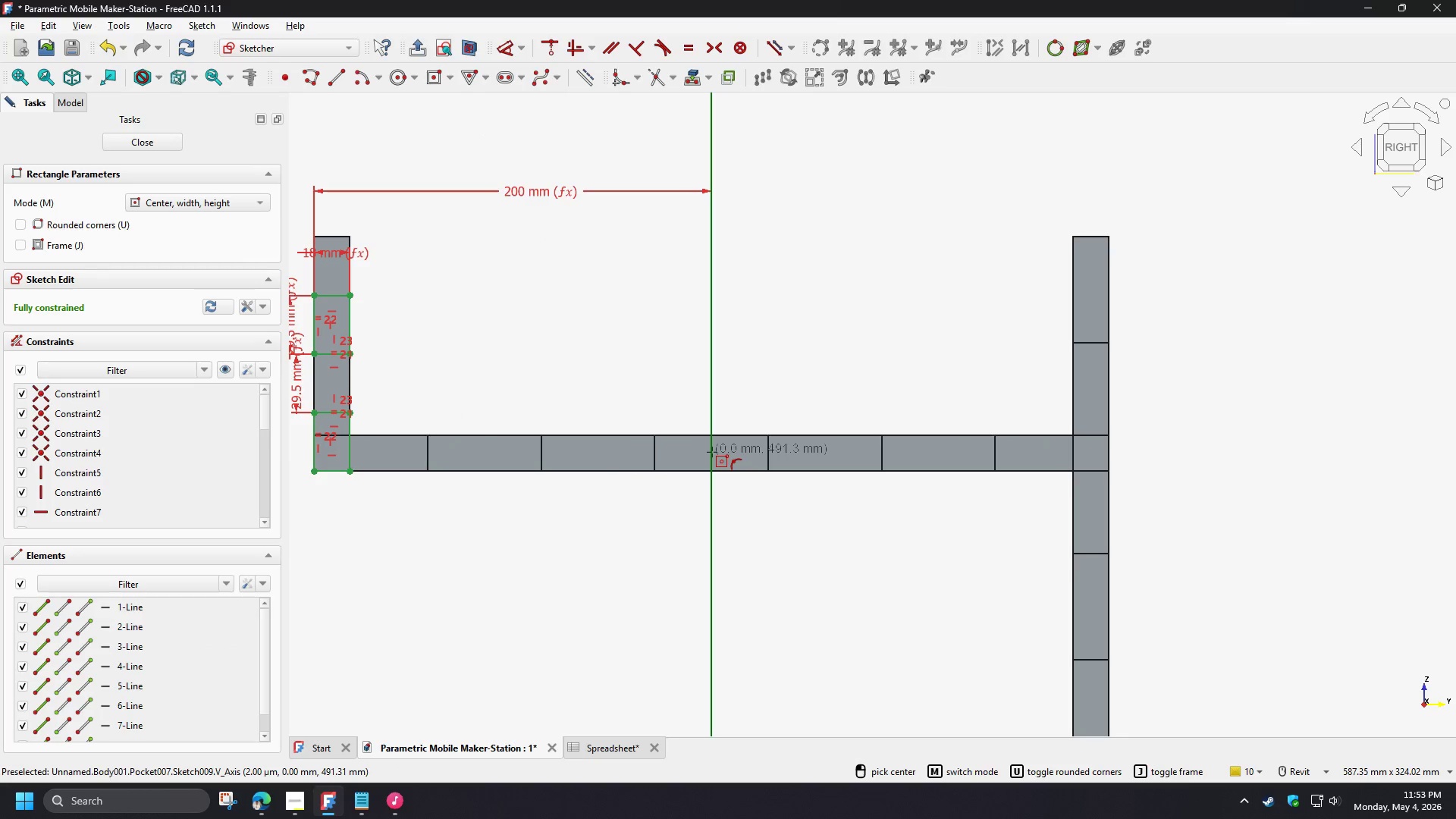 
left_click([711, 452])
 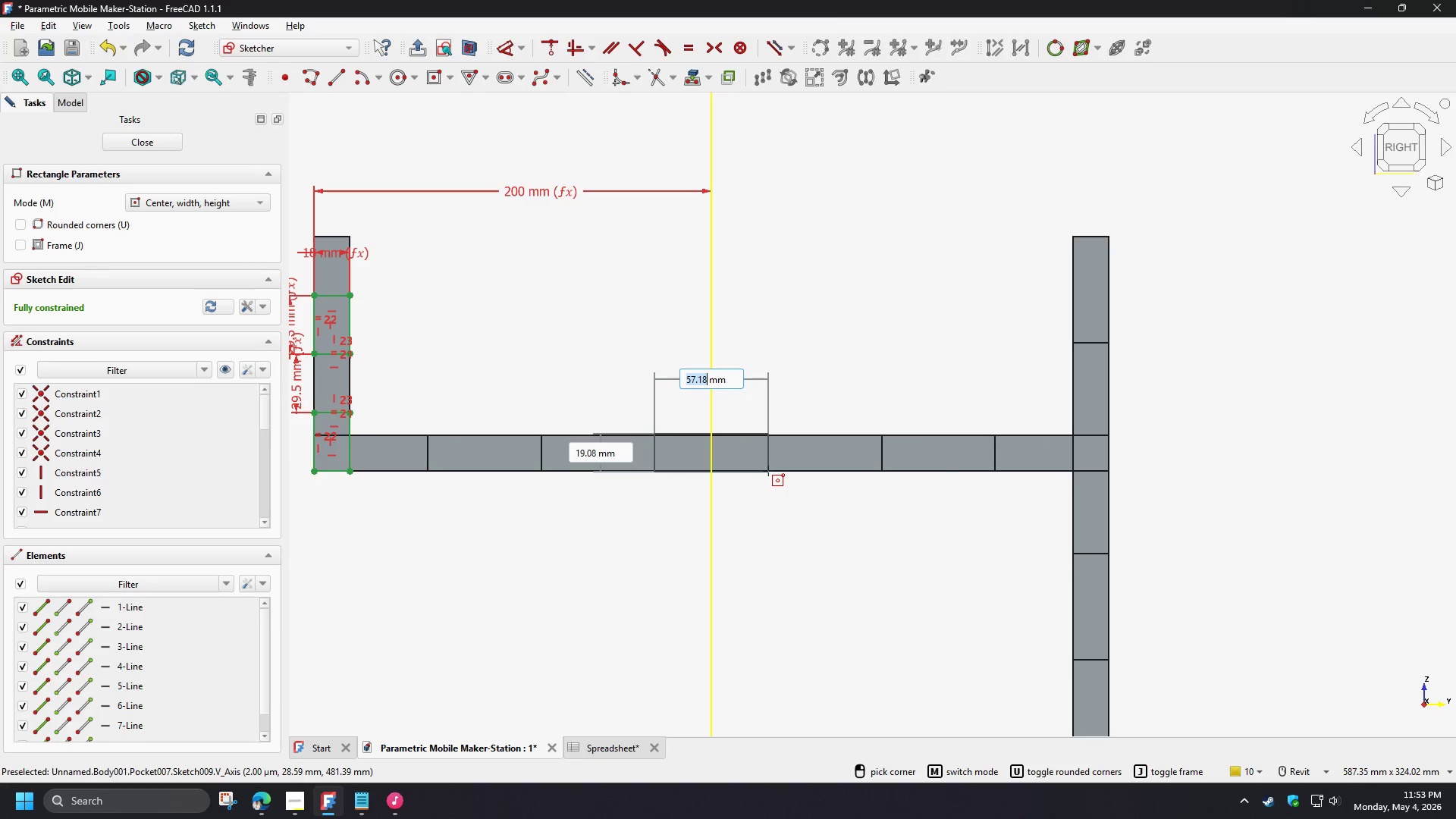 
left_click([768, 470])
 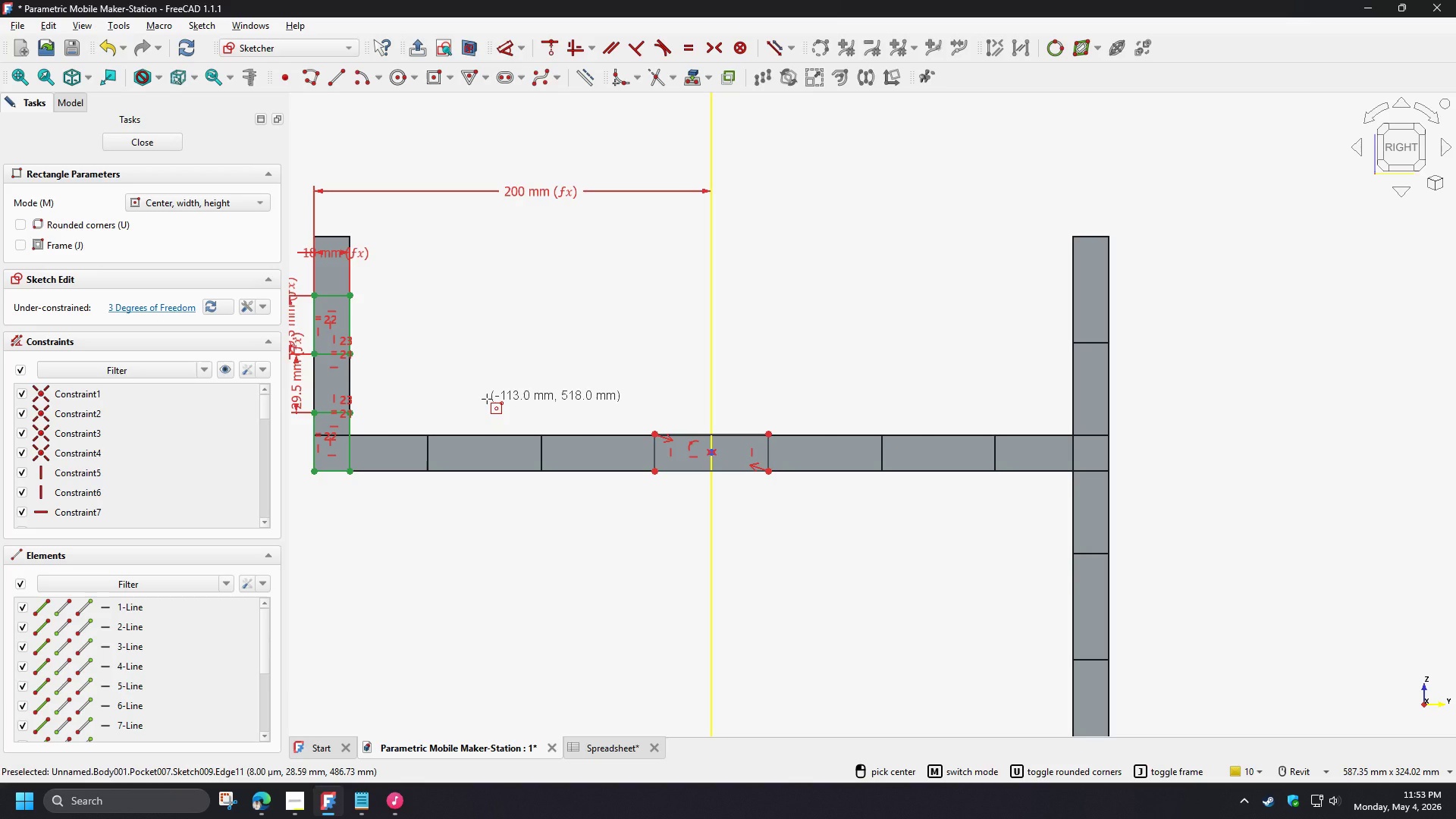 
scroll: coordinate [487, 399], scroll_direction: up, amount: 1.0
 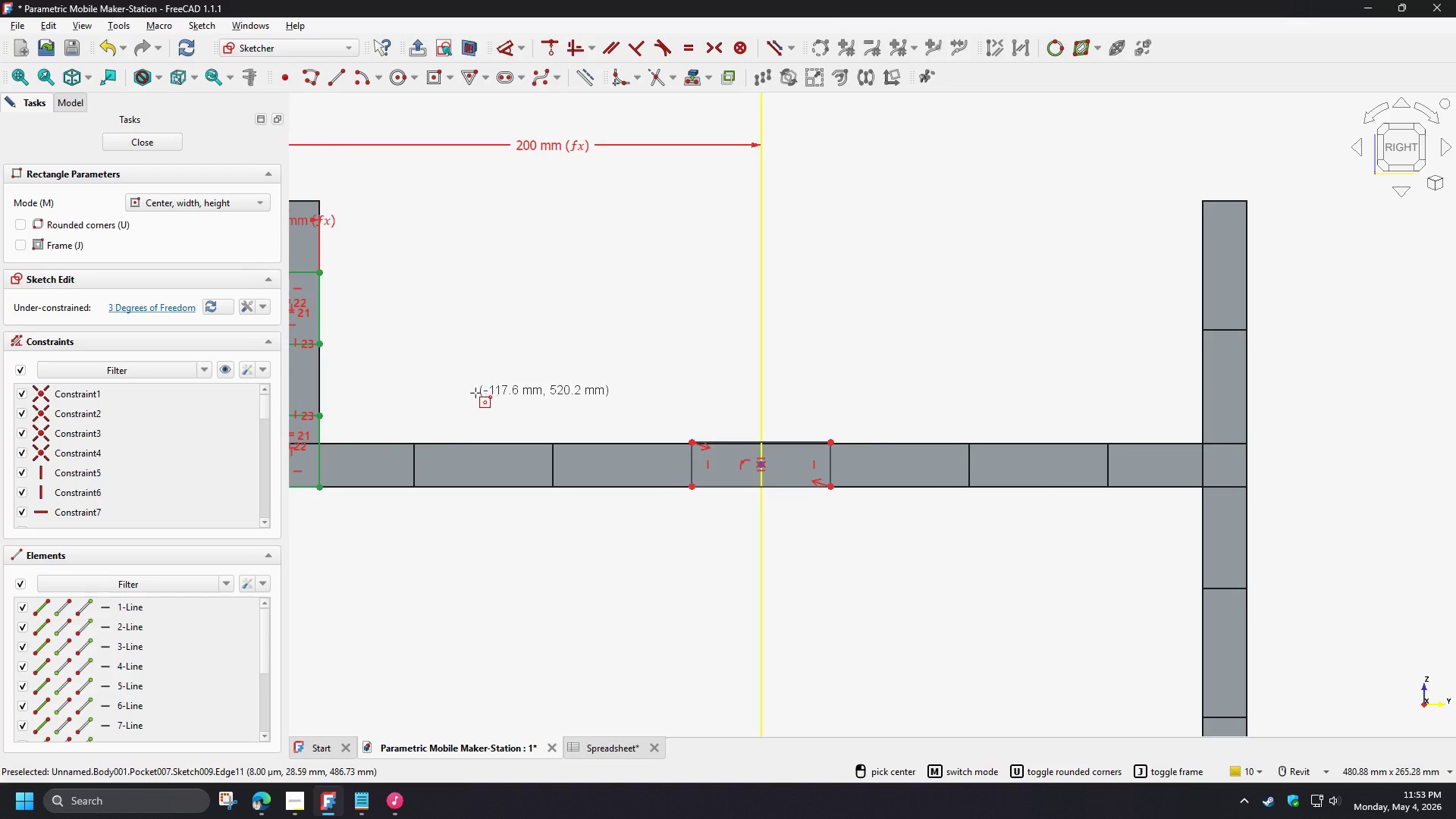 
right_click([462, 344])
 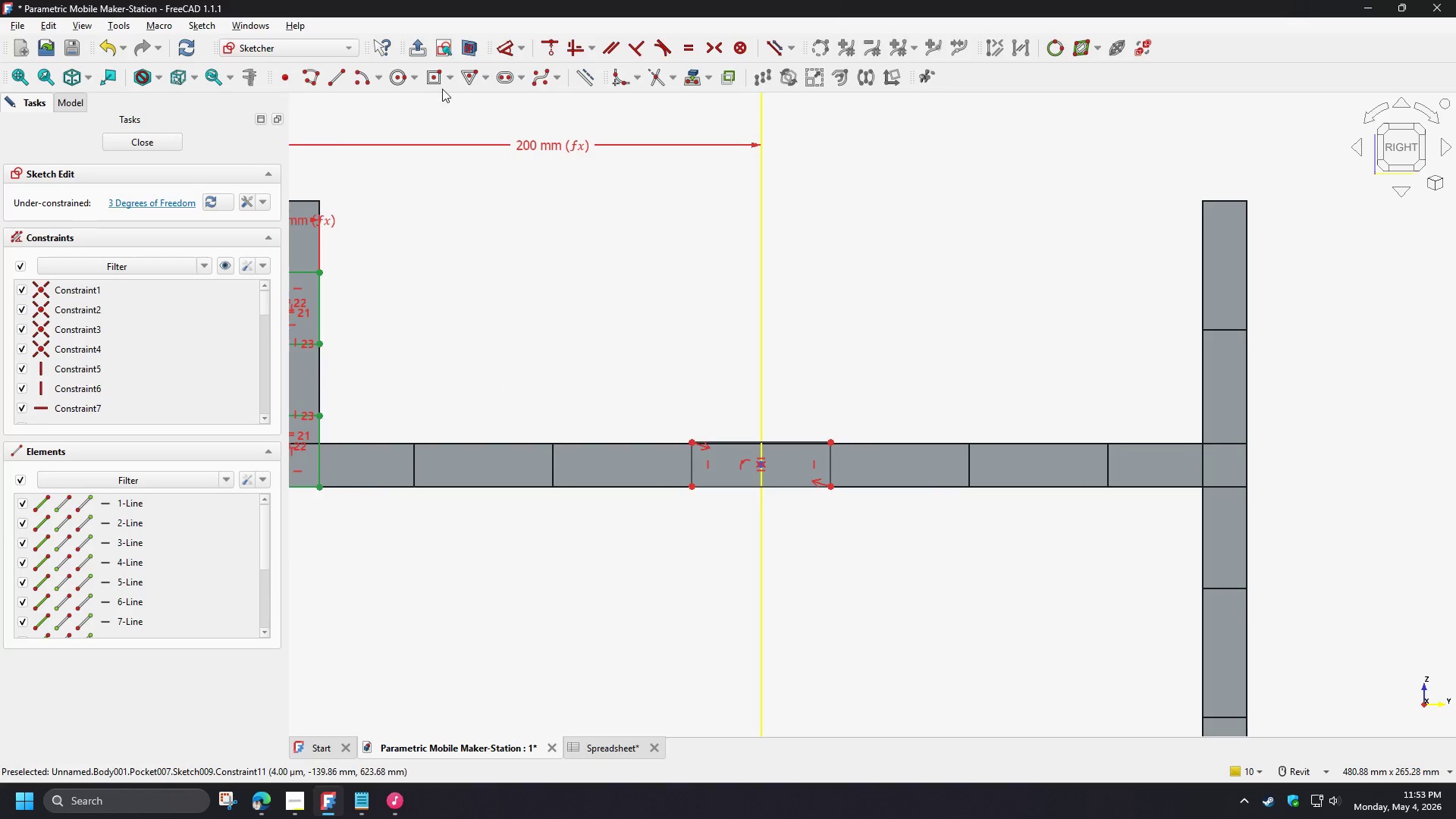 
left_click([445, 86])
 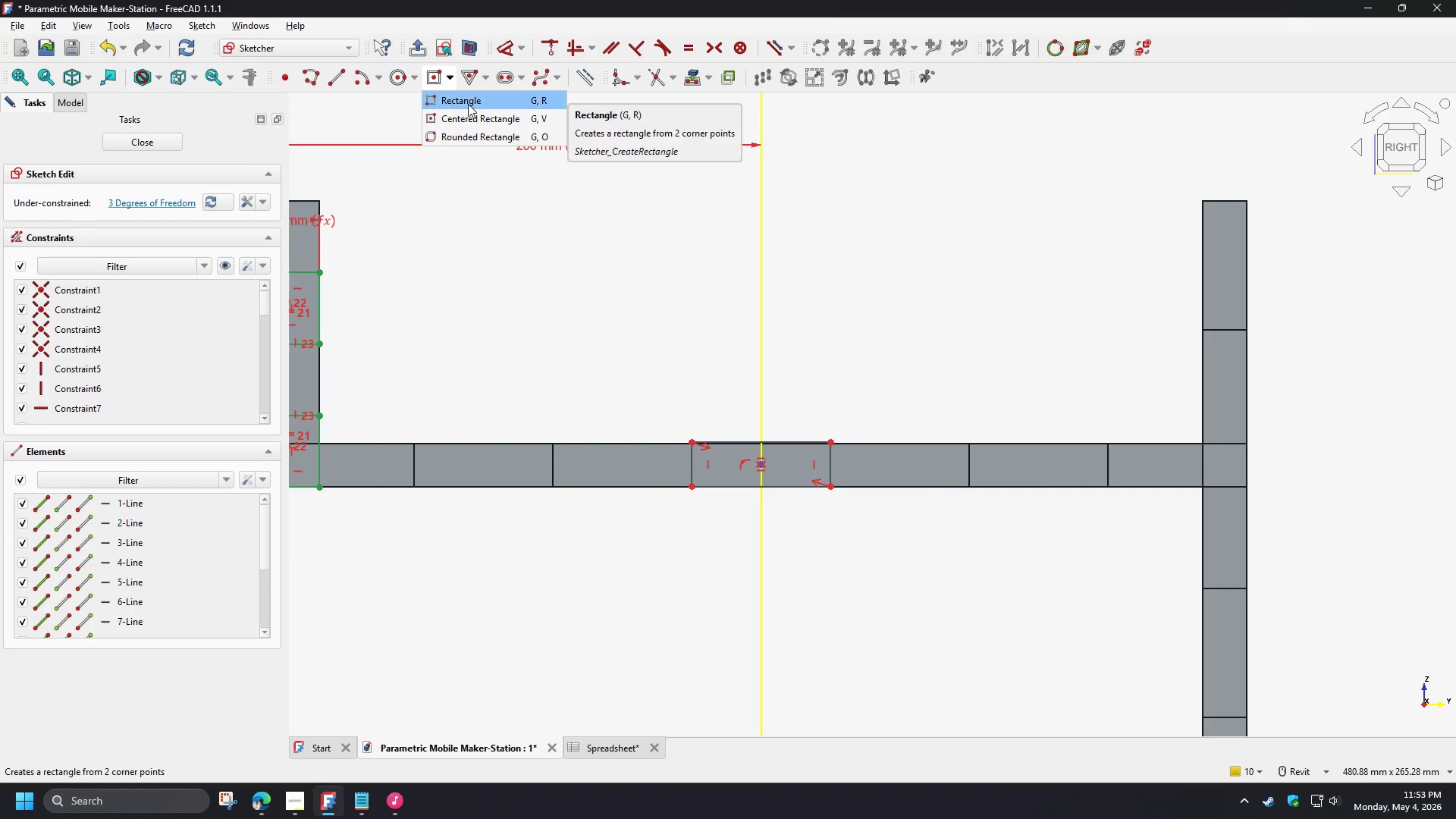 
left_click([469, 94])
 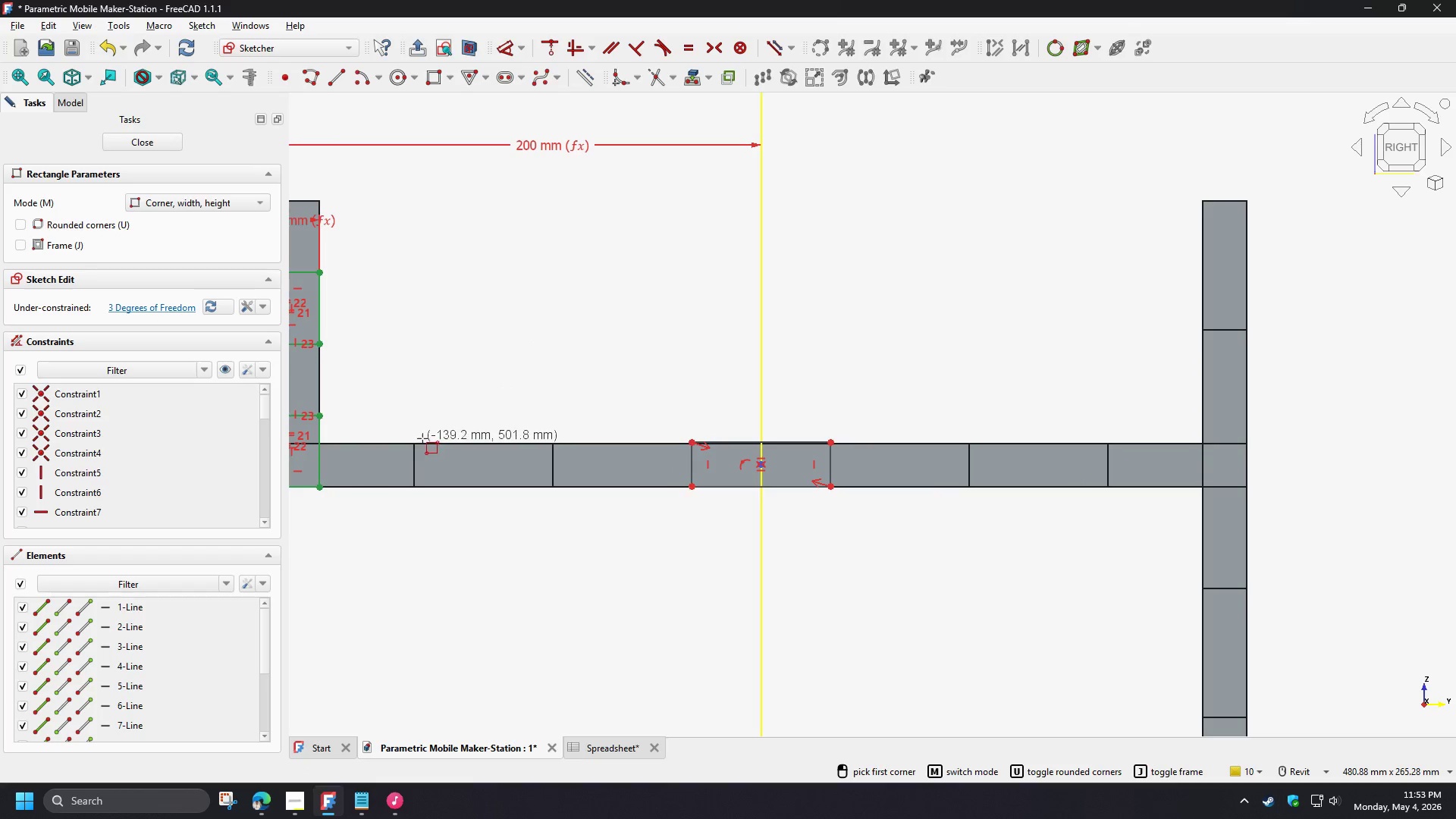 
left_click_drag(start_coordinate=[409, 441], to_coordinate=[432, 452])
 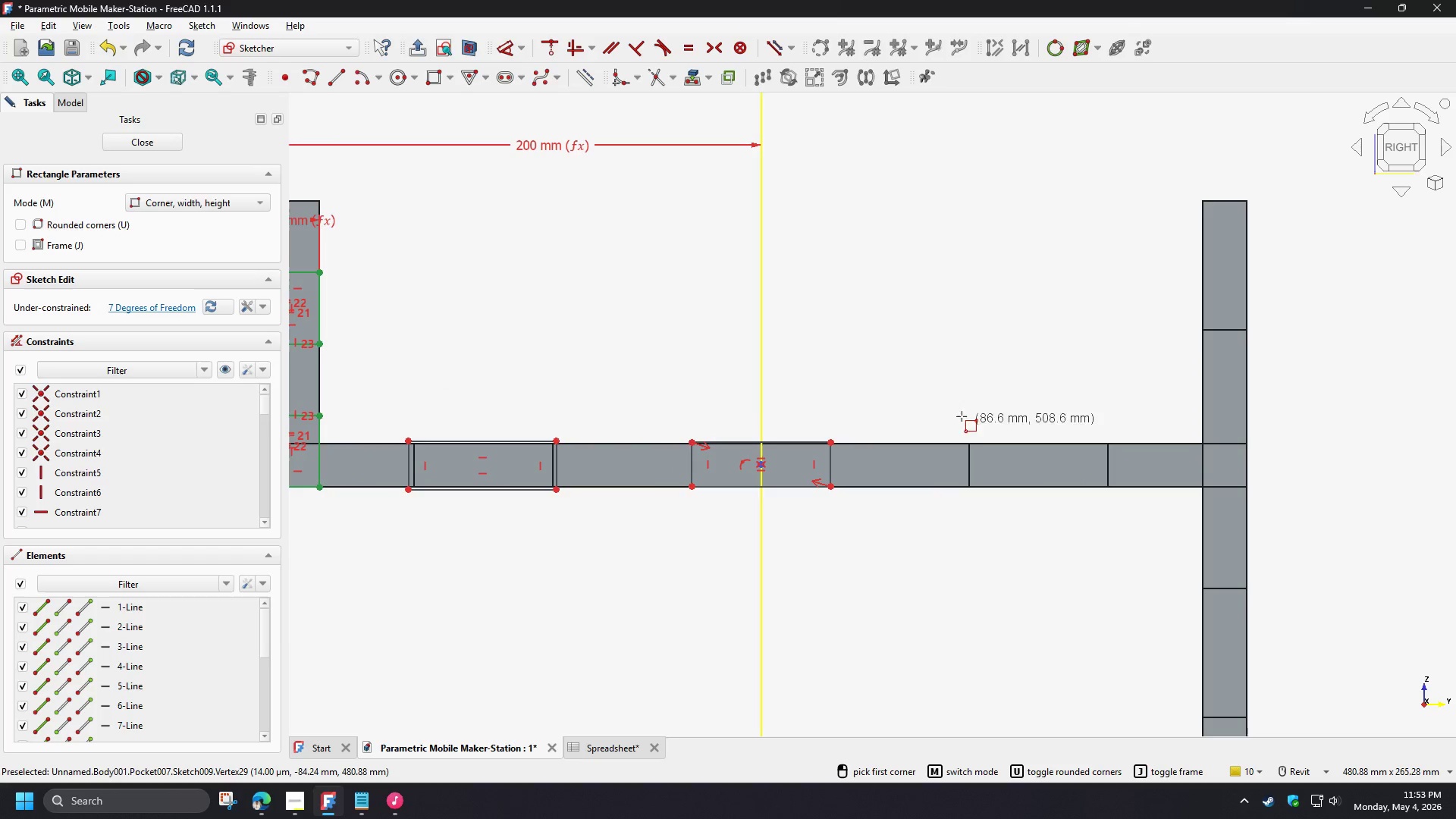 
left_click_drag(start_coordinate=[960, 441], to_coordinate=[996, 458])
 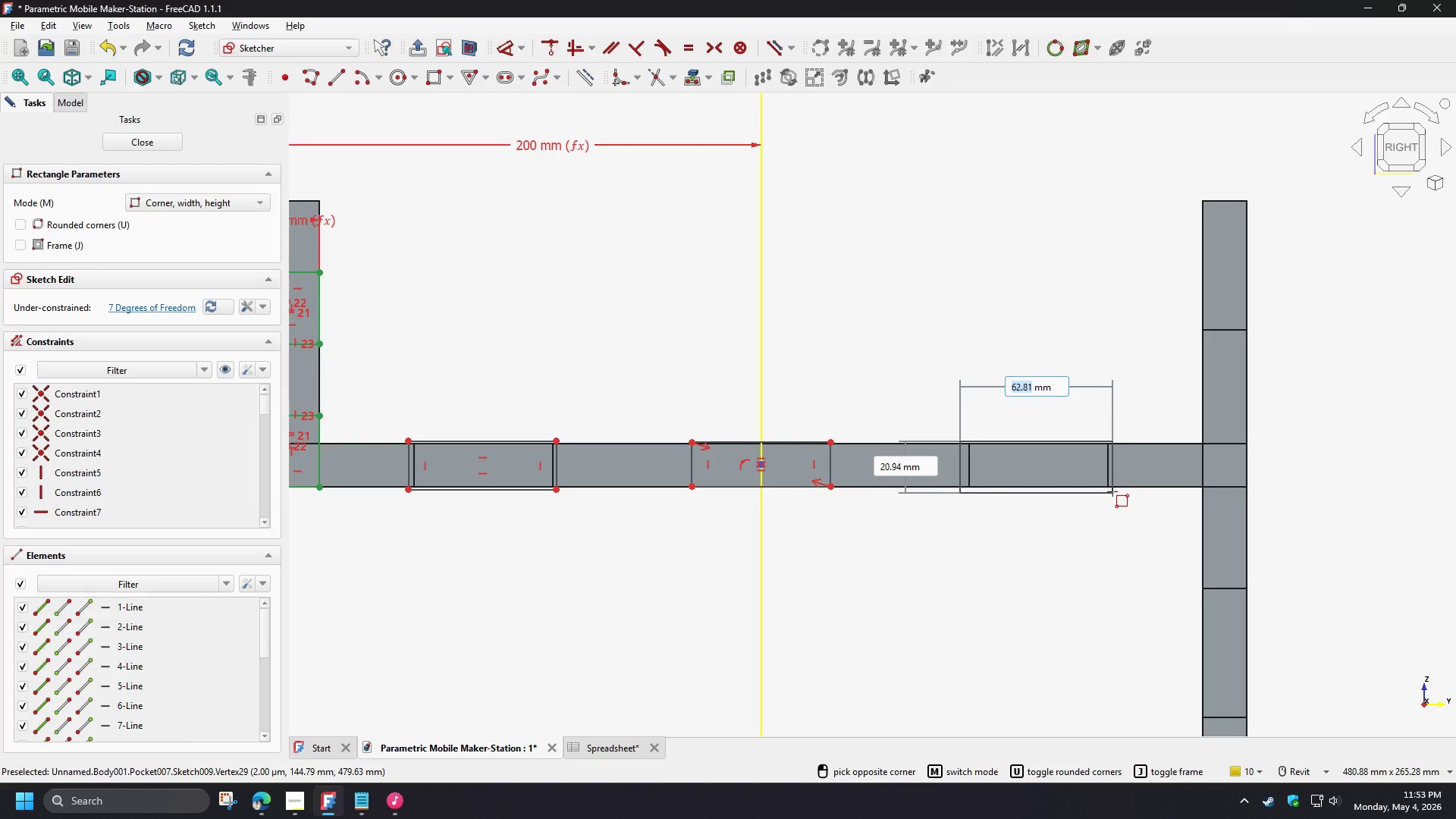 
left_click([1113, 488])
 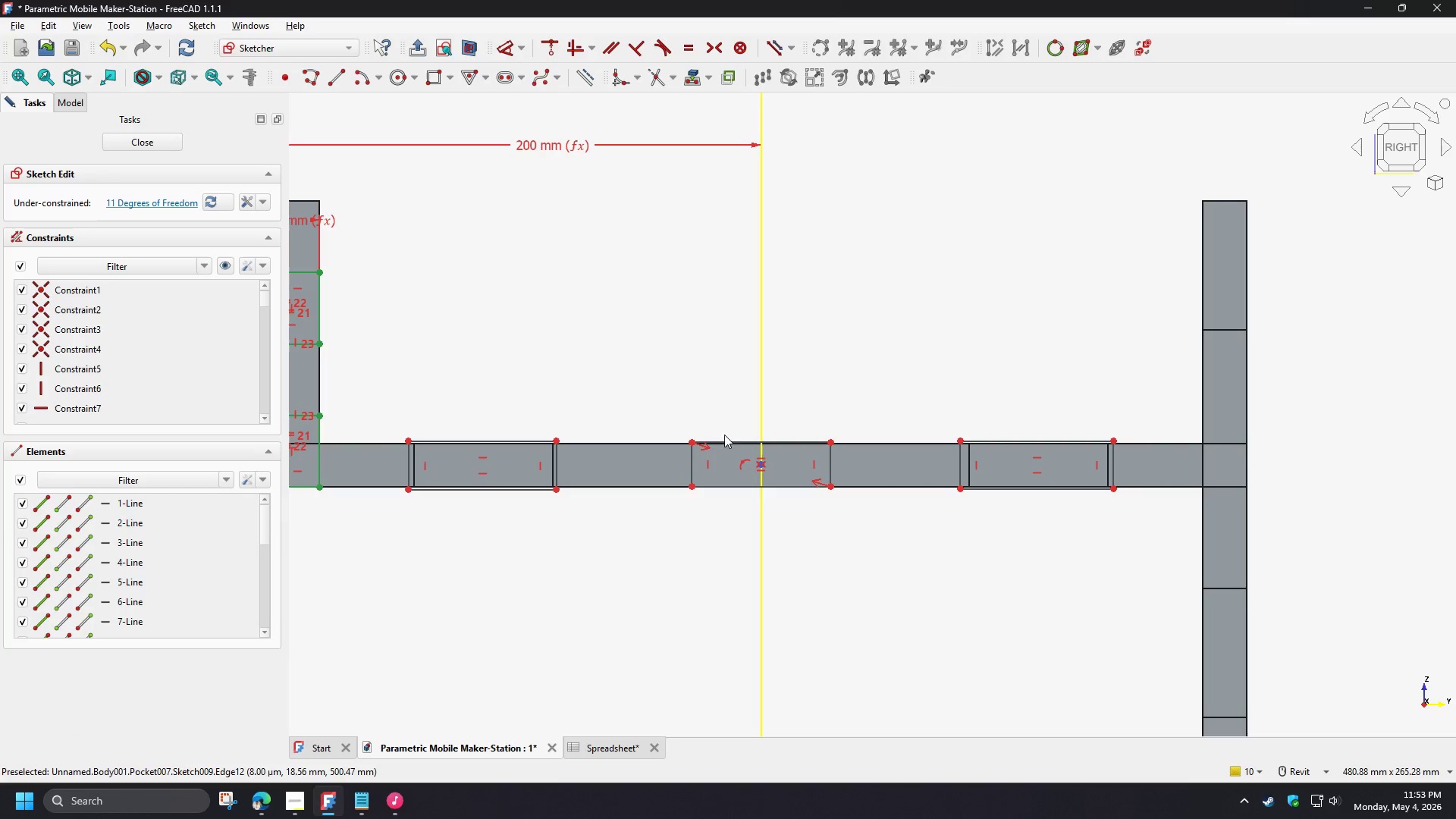 
key(D)
 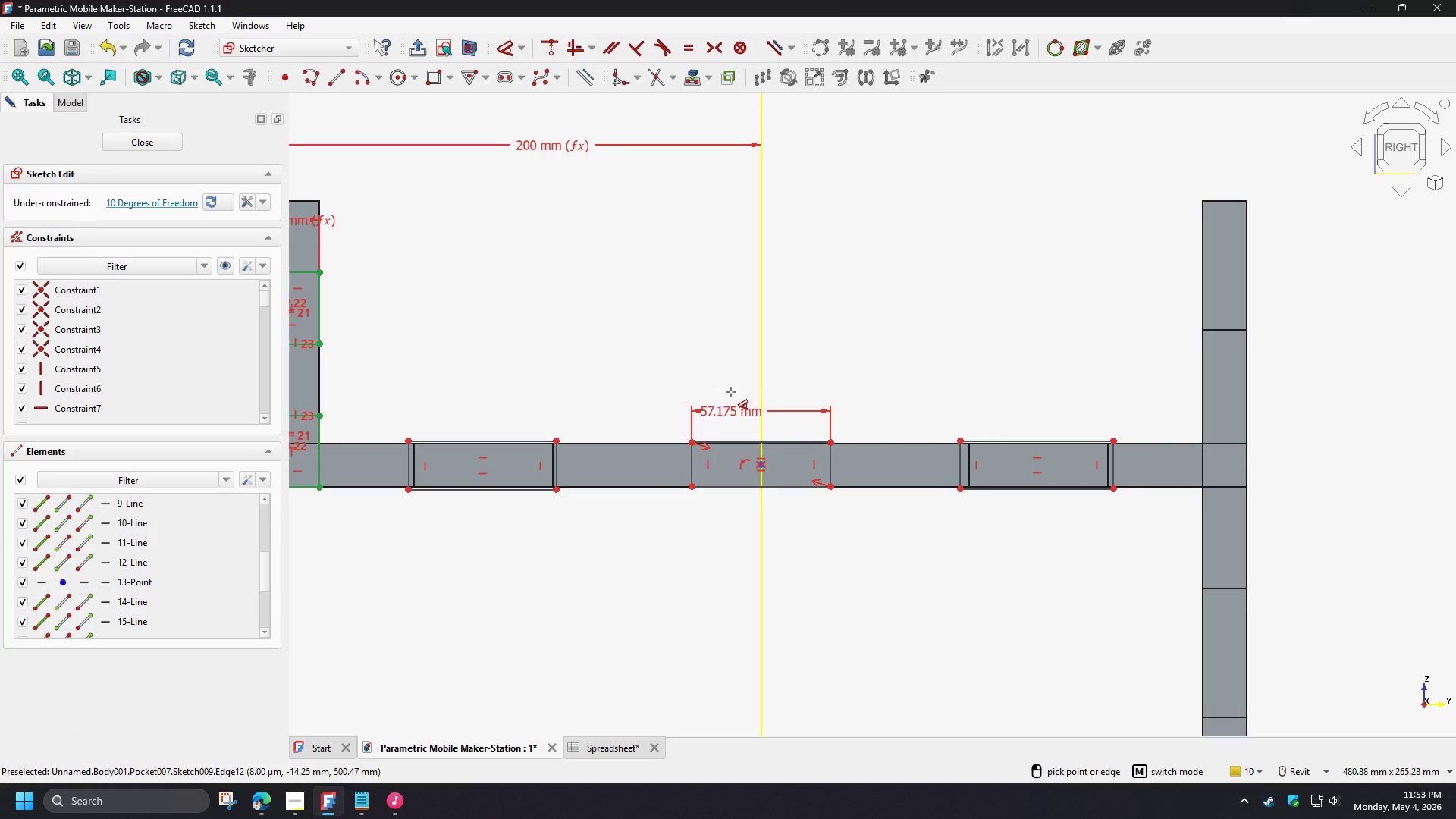 
left_click([731, 392])
 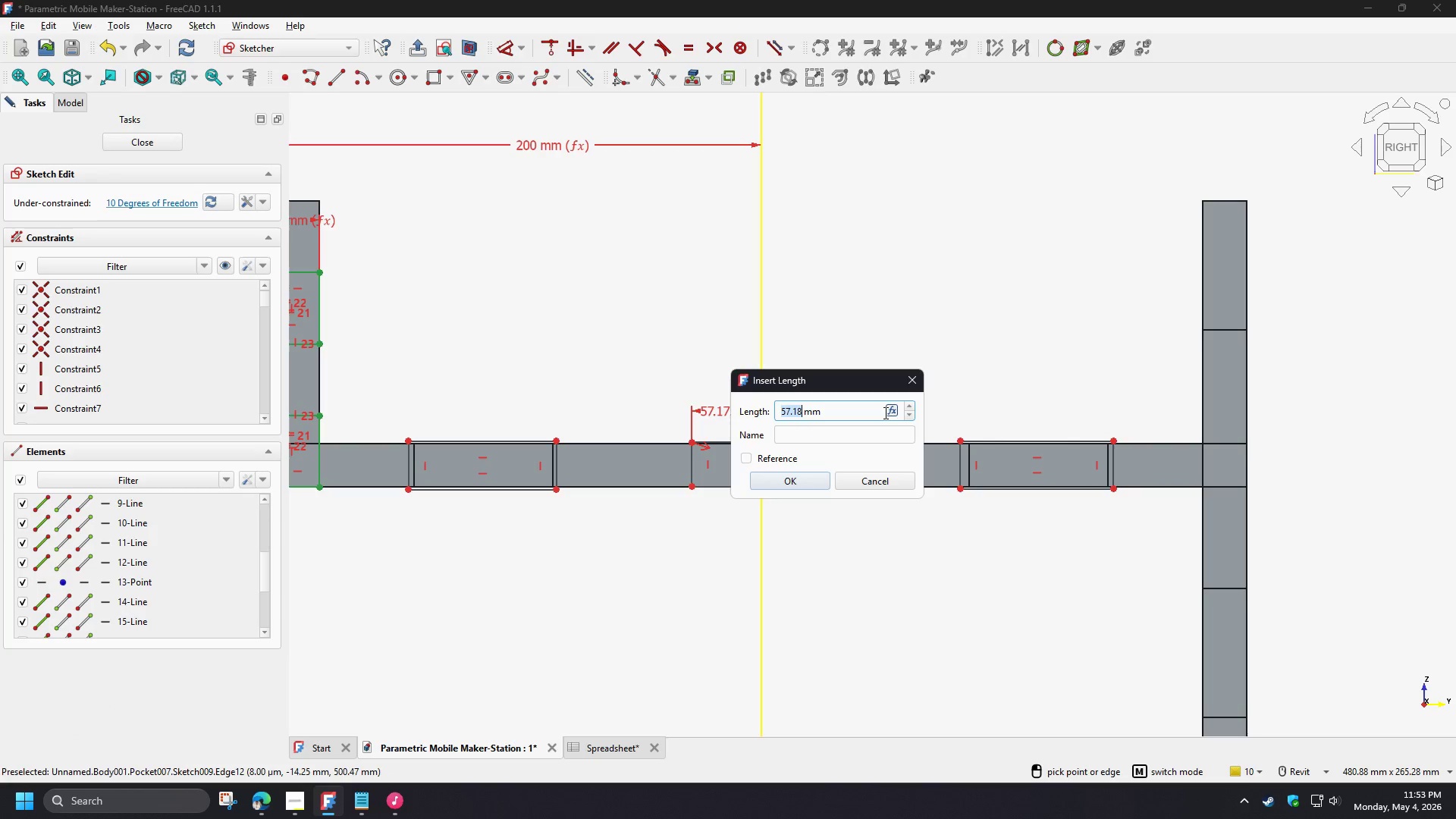 
left_click([888, 410])
 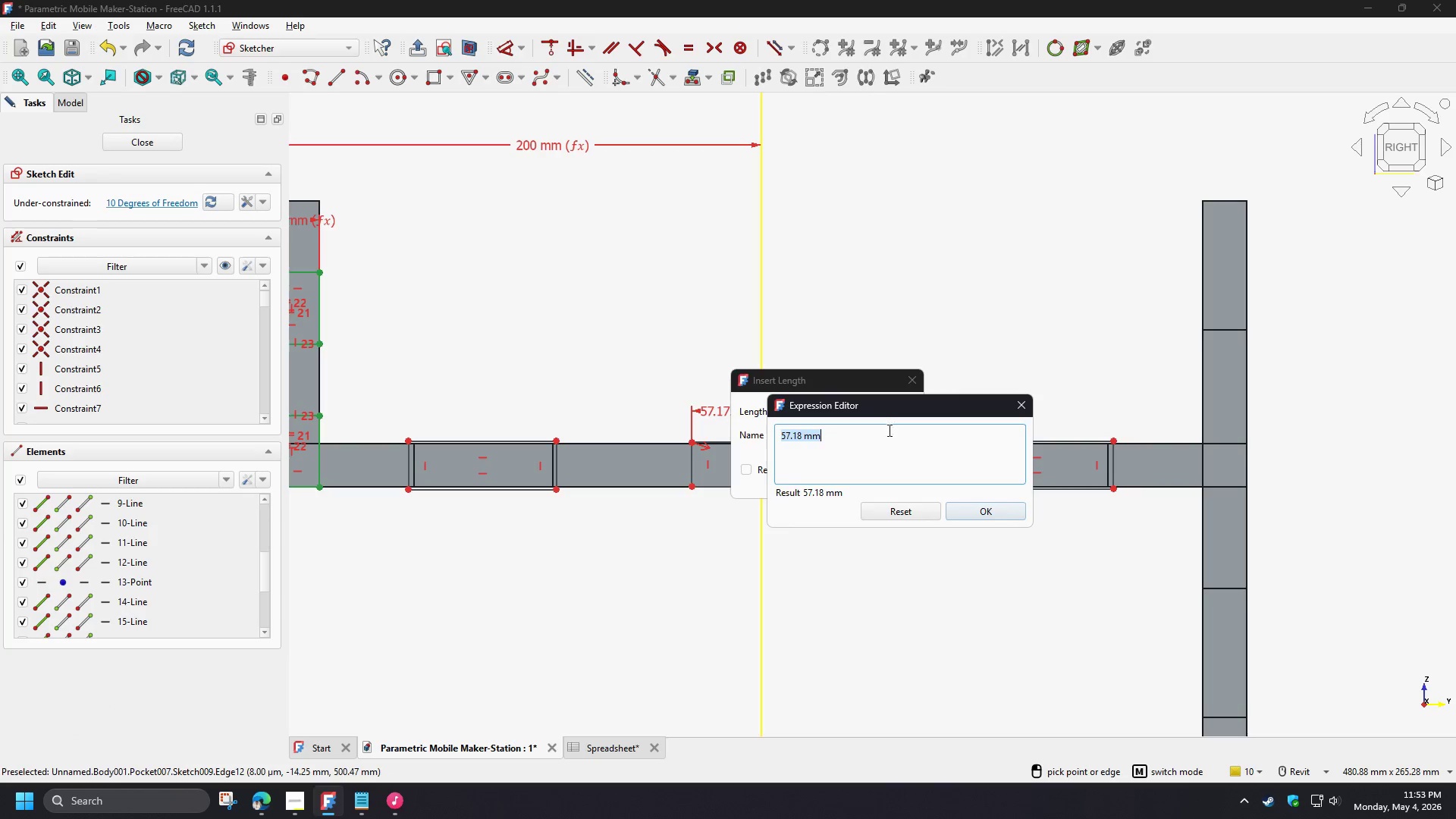 
type(sp)
 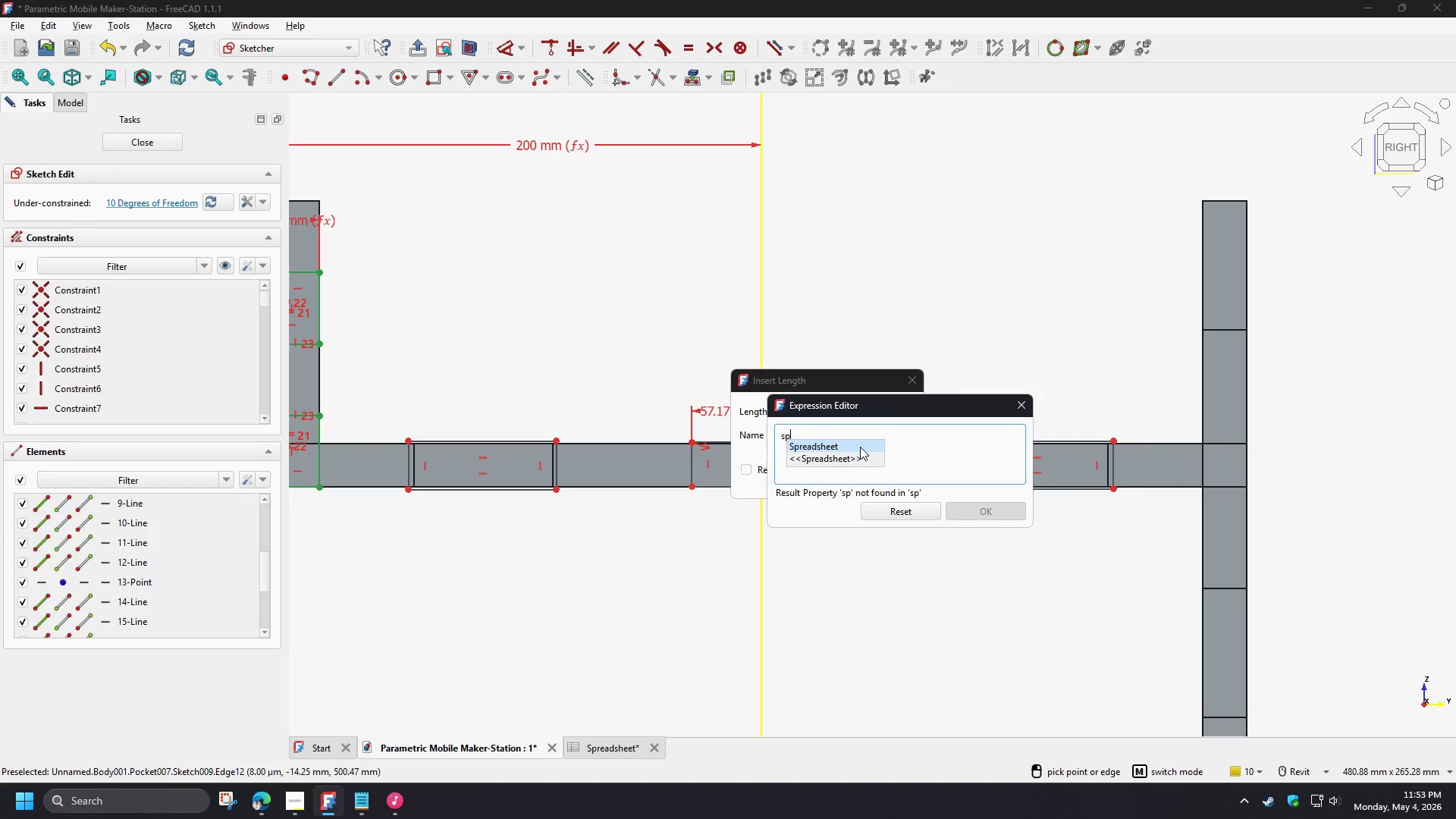 
left_click([860, 447])
 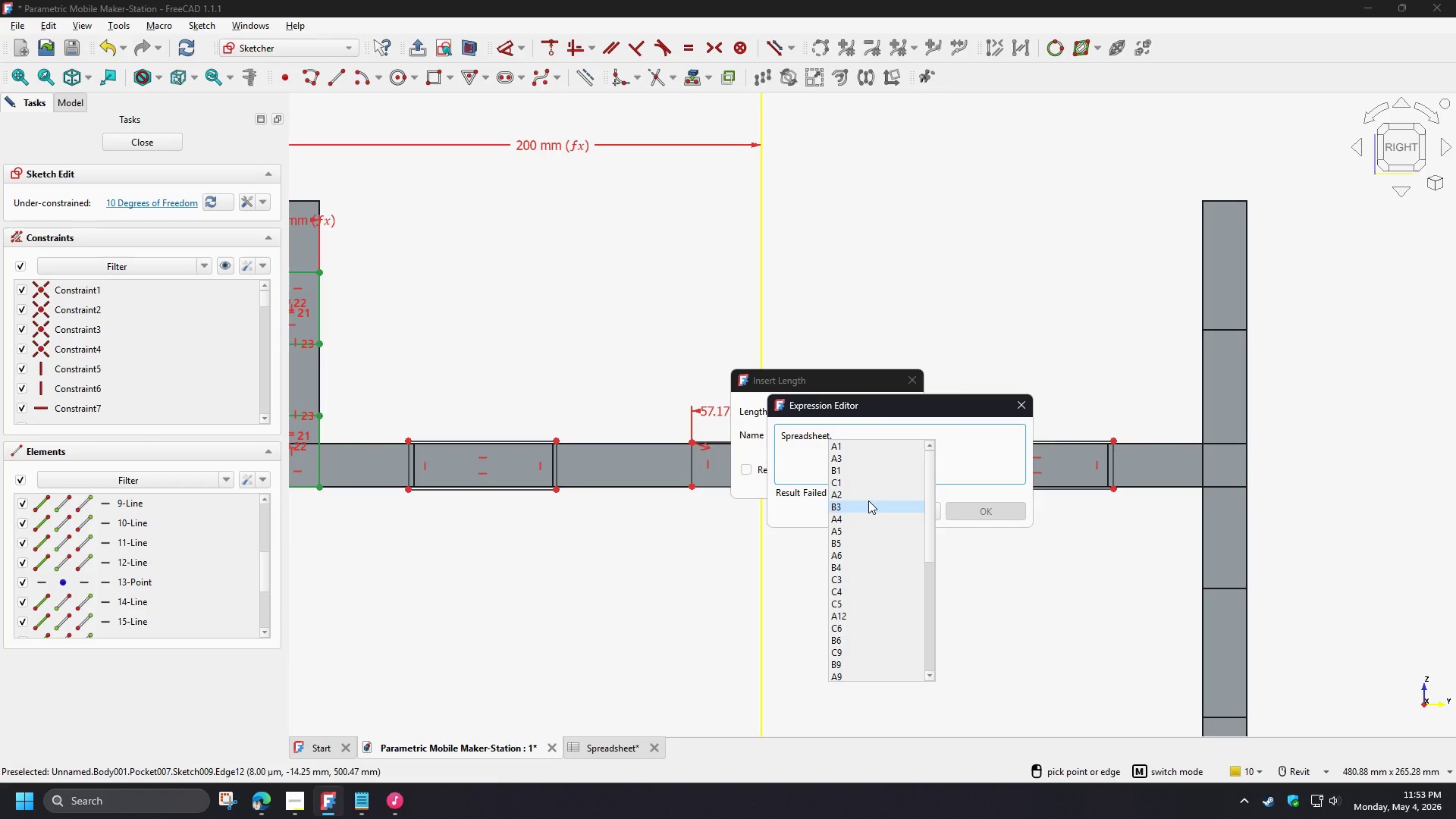 
type(de)
 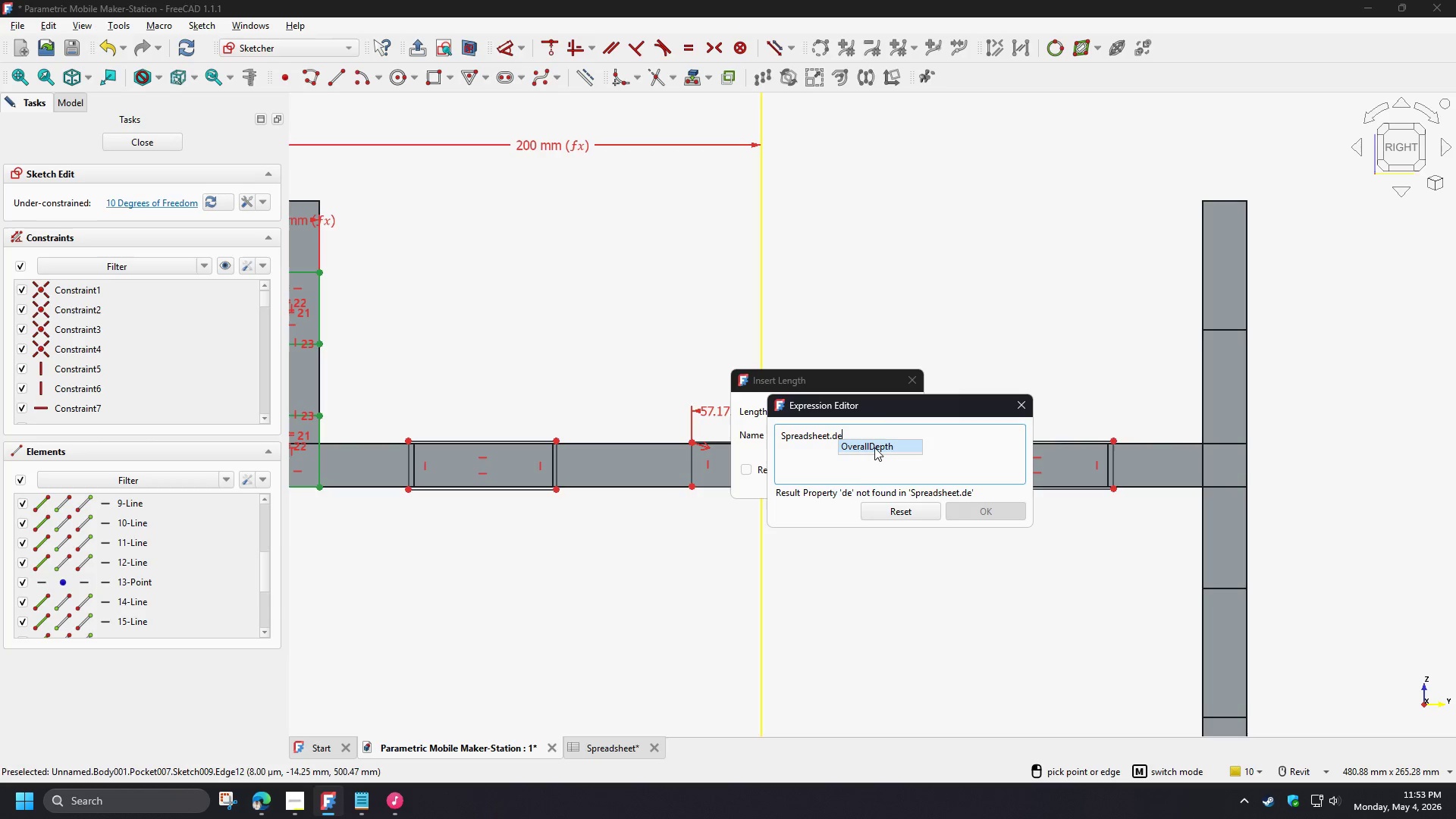 
left_click([874, 445])
 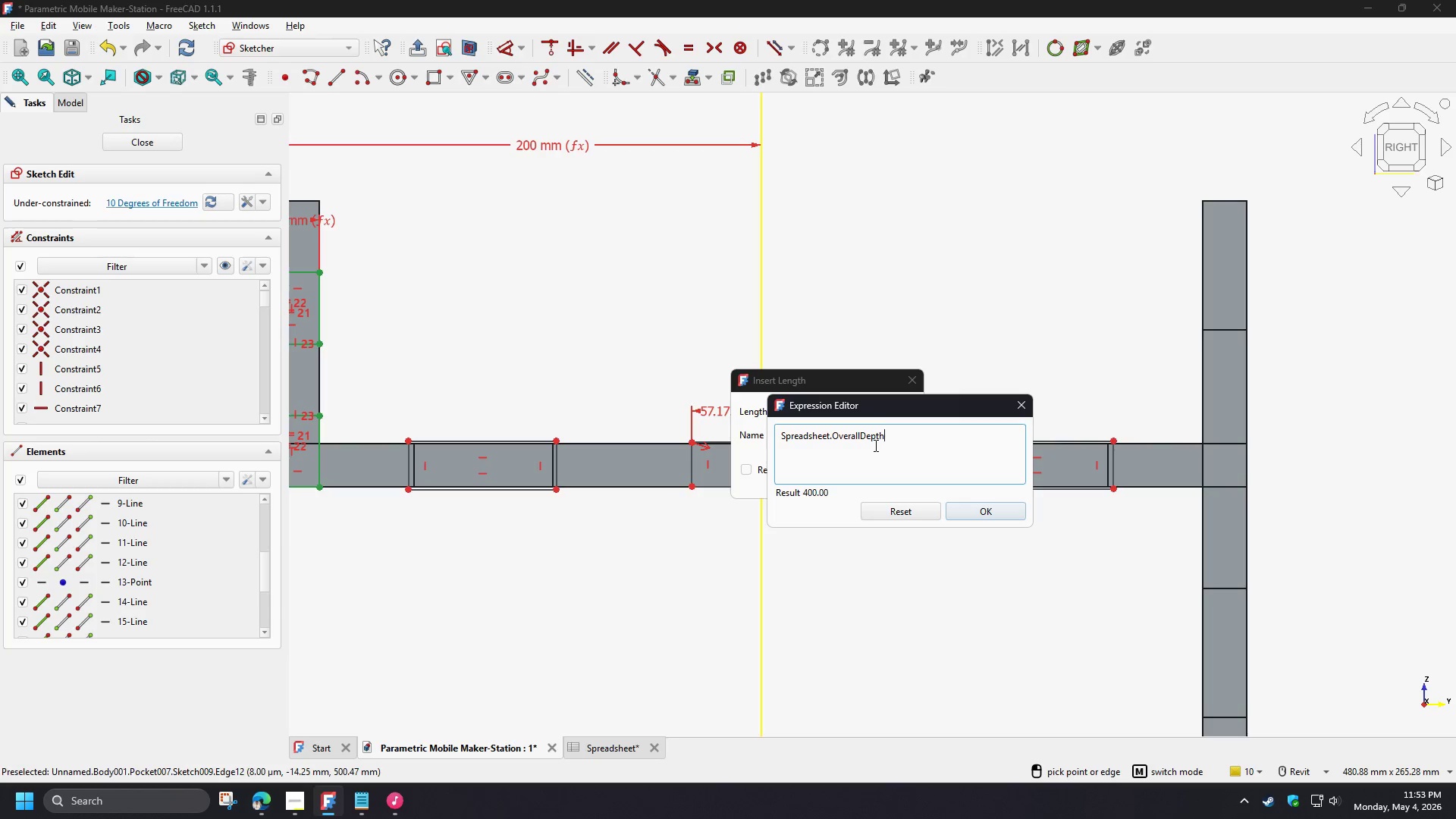 
key(NumpadDivide)
 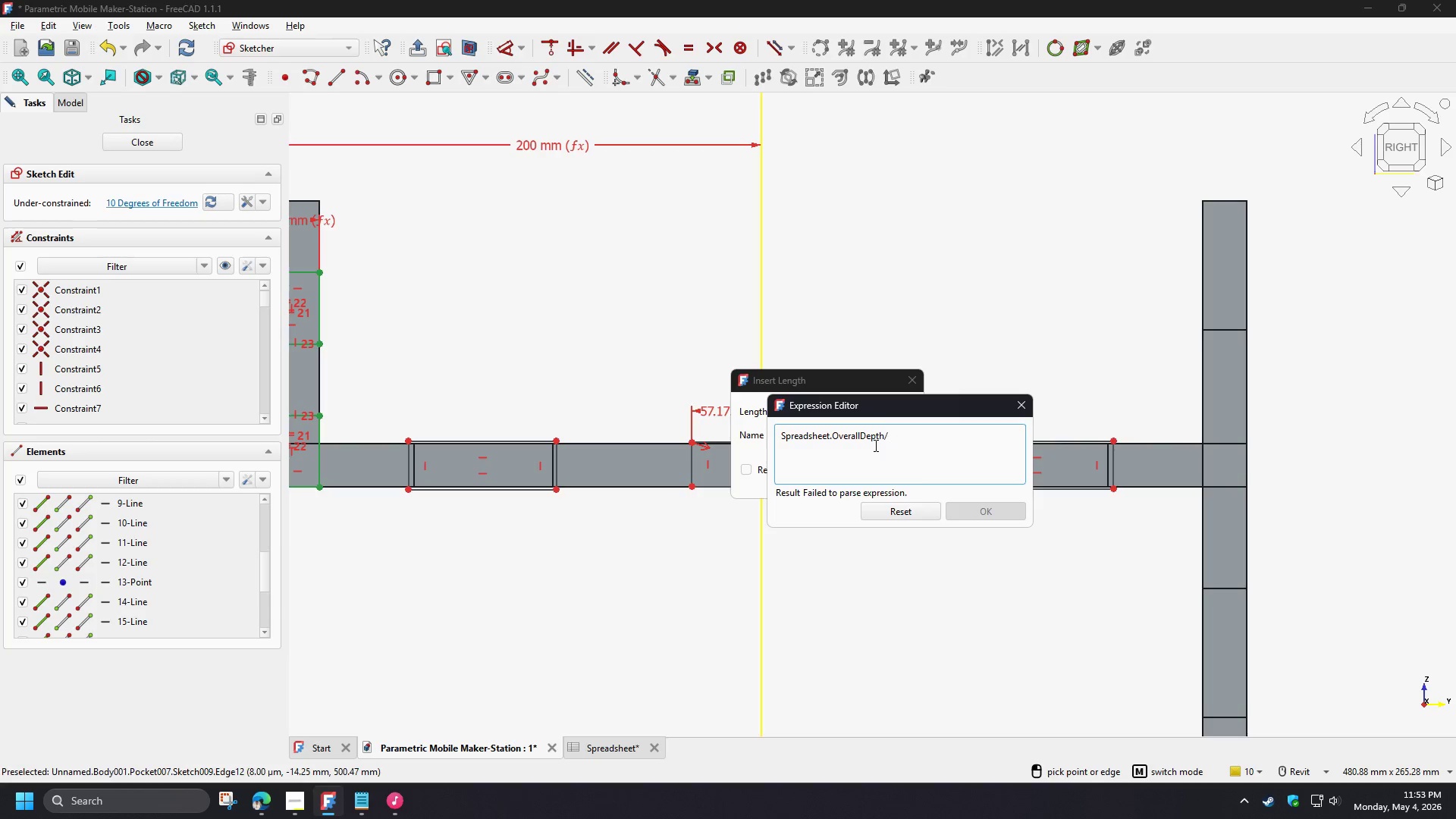 
key(Numpad7)
 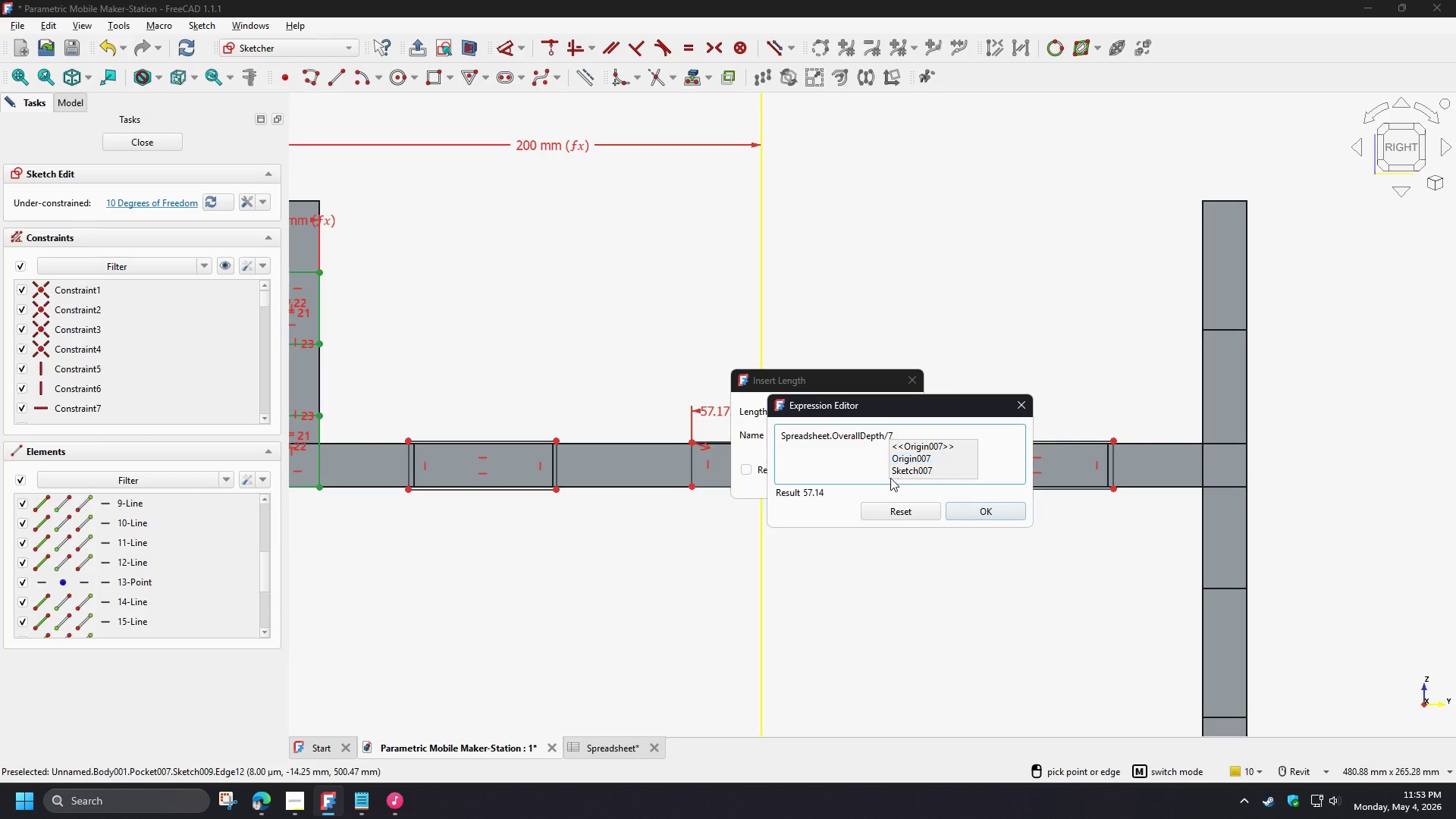 
left_click([858, 461])
 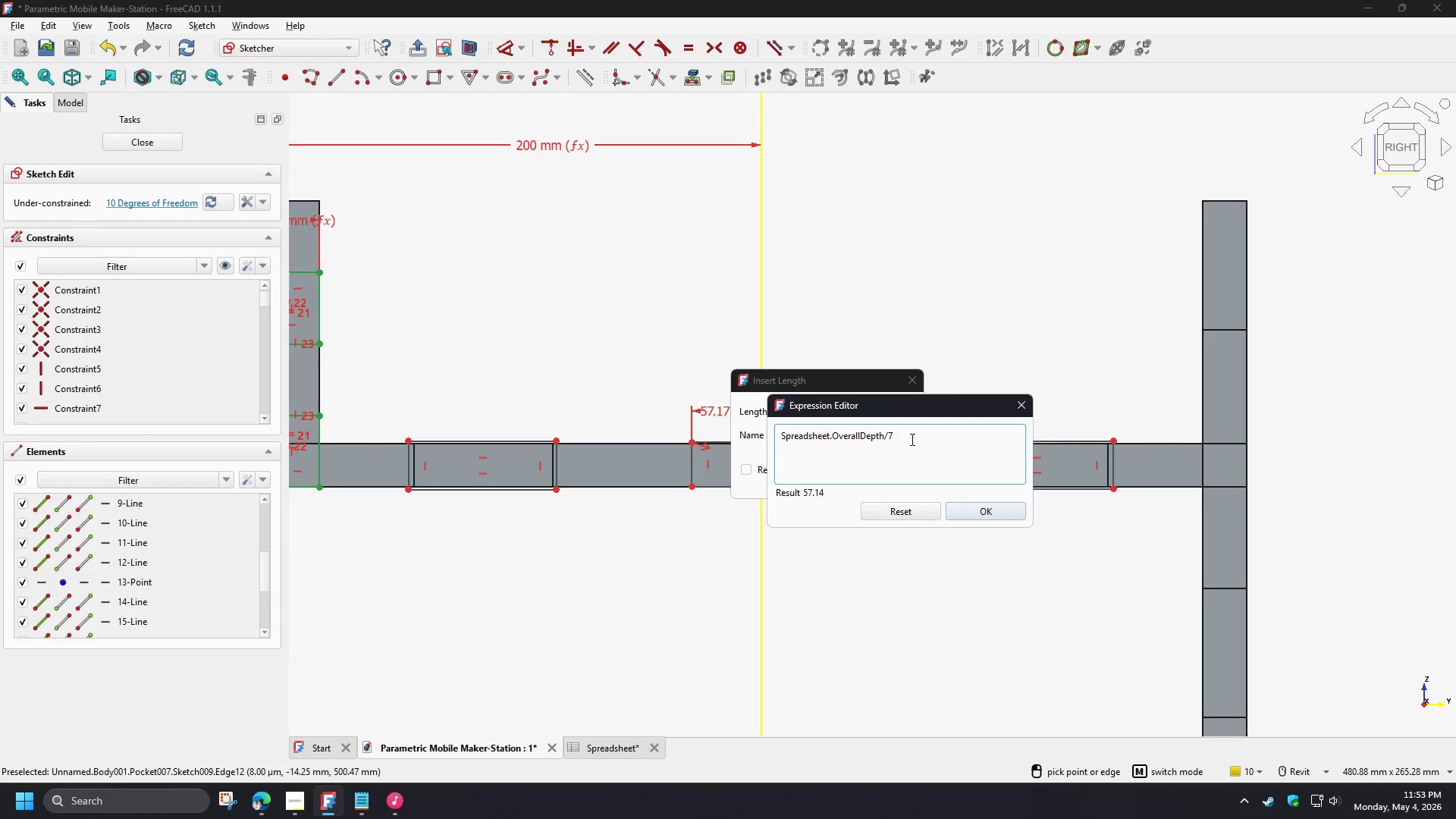 
left_click_drag(start_coordinate=[911, 439], to_coordinate=[676, 433])
 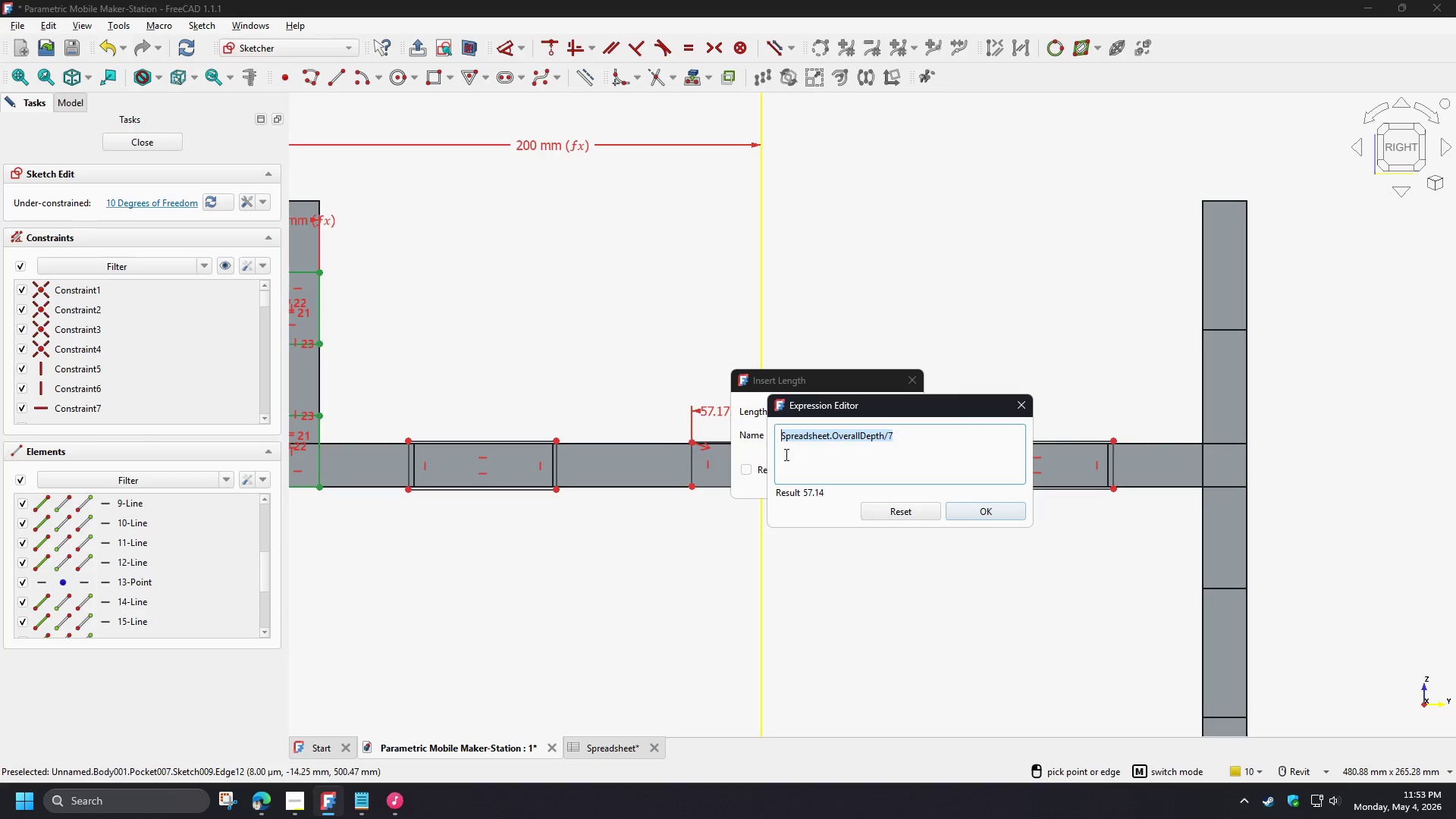 
key(Control+C)
 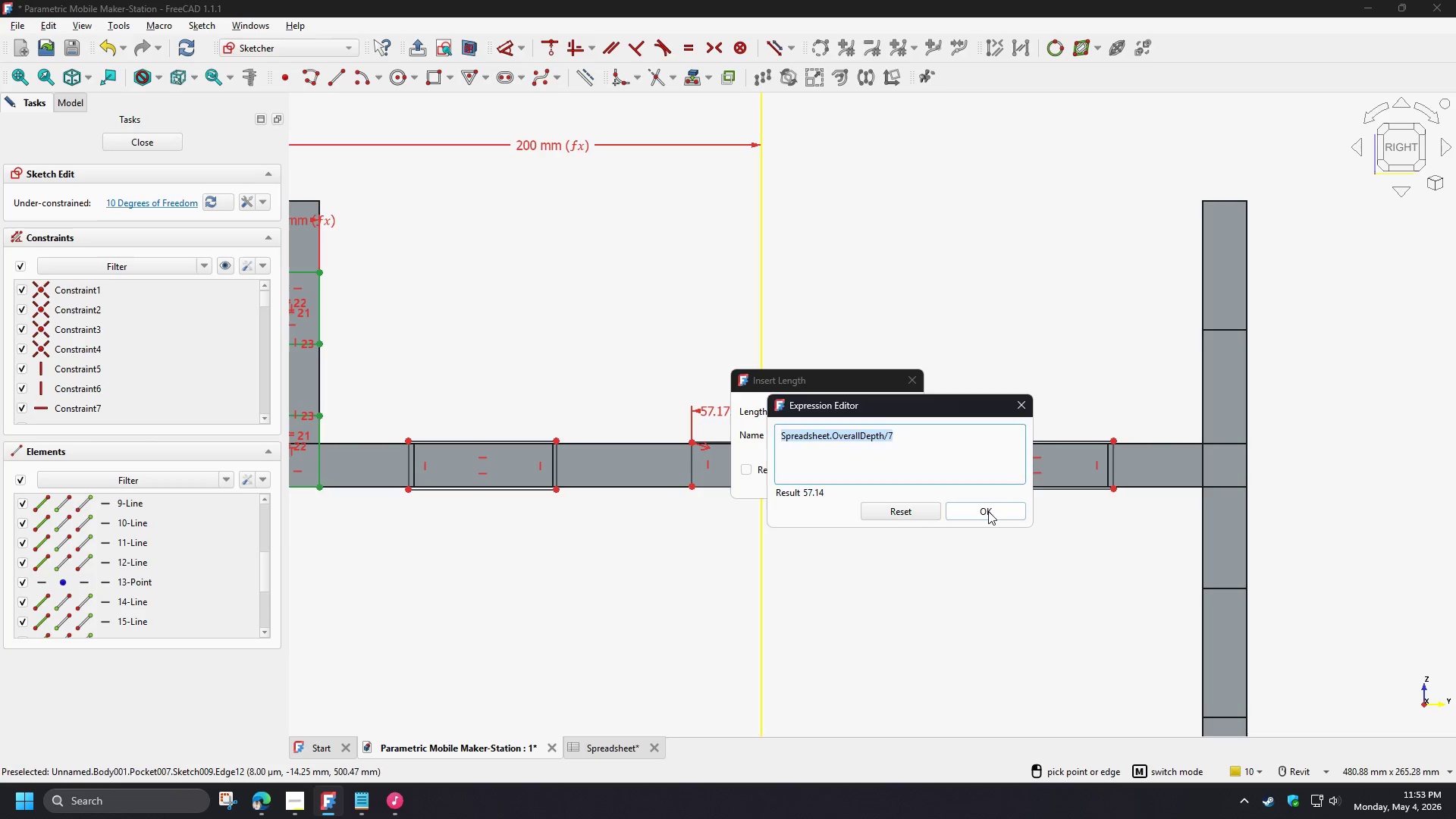 
left_click([988, 511])
 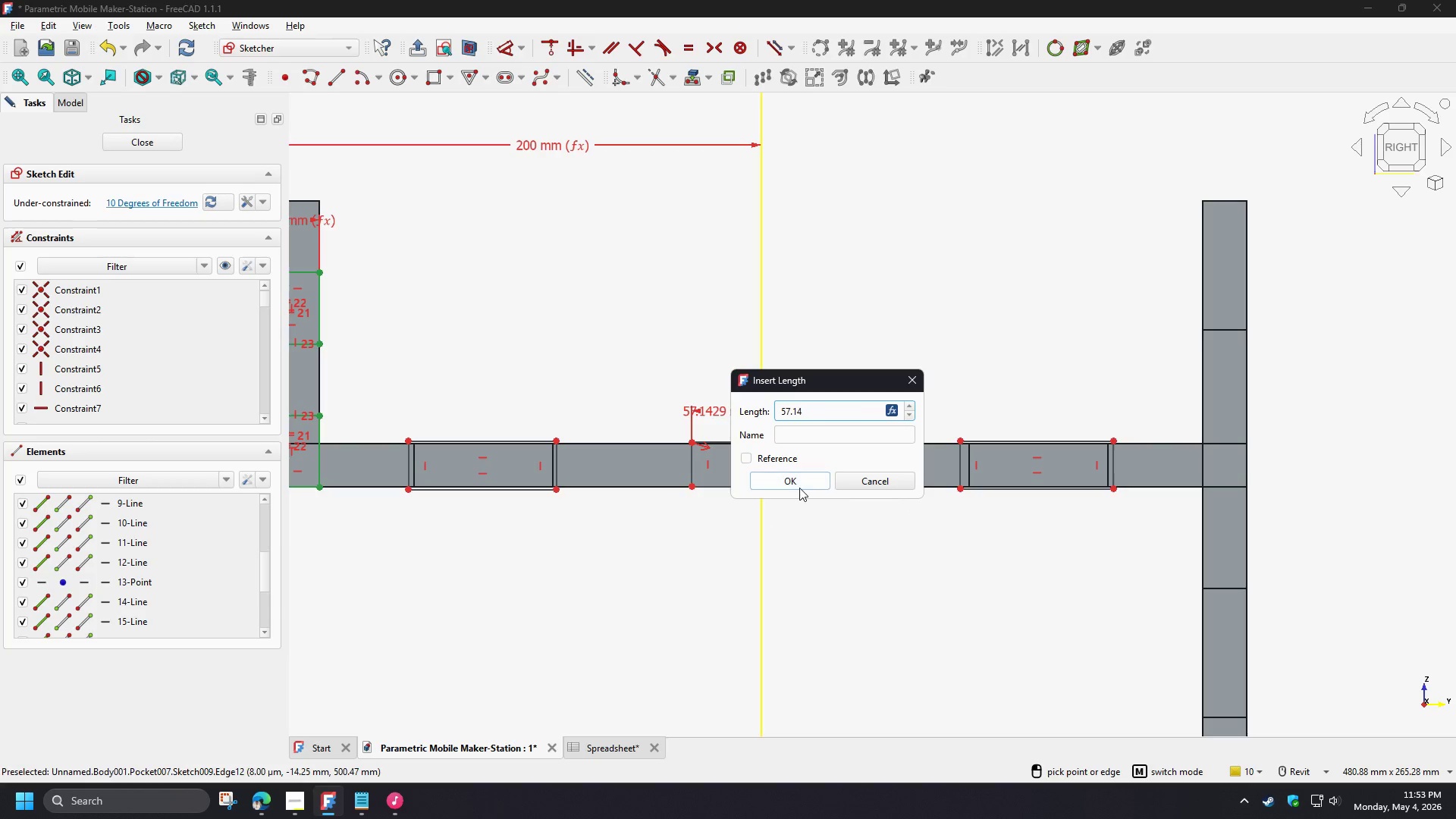 
left_click([799, 487])
 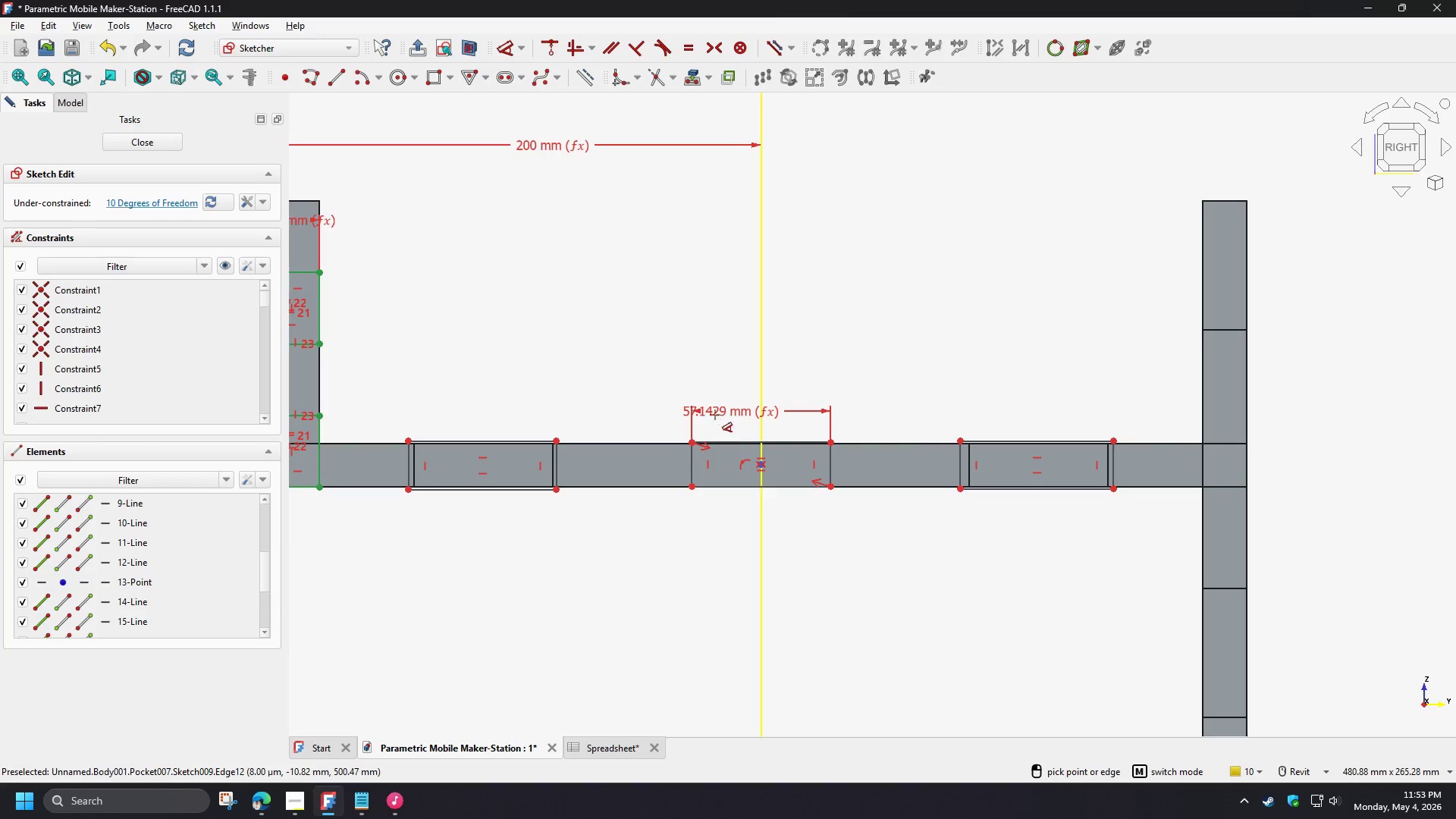 
right_click([685, 372])
 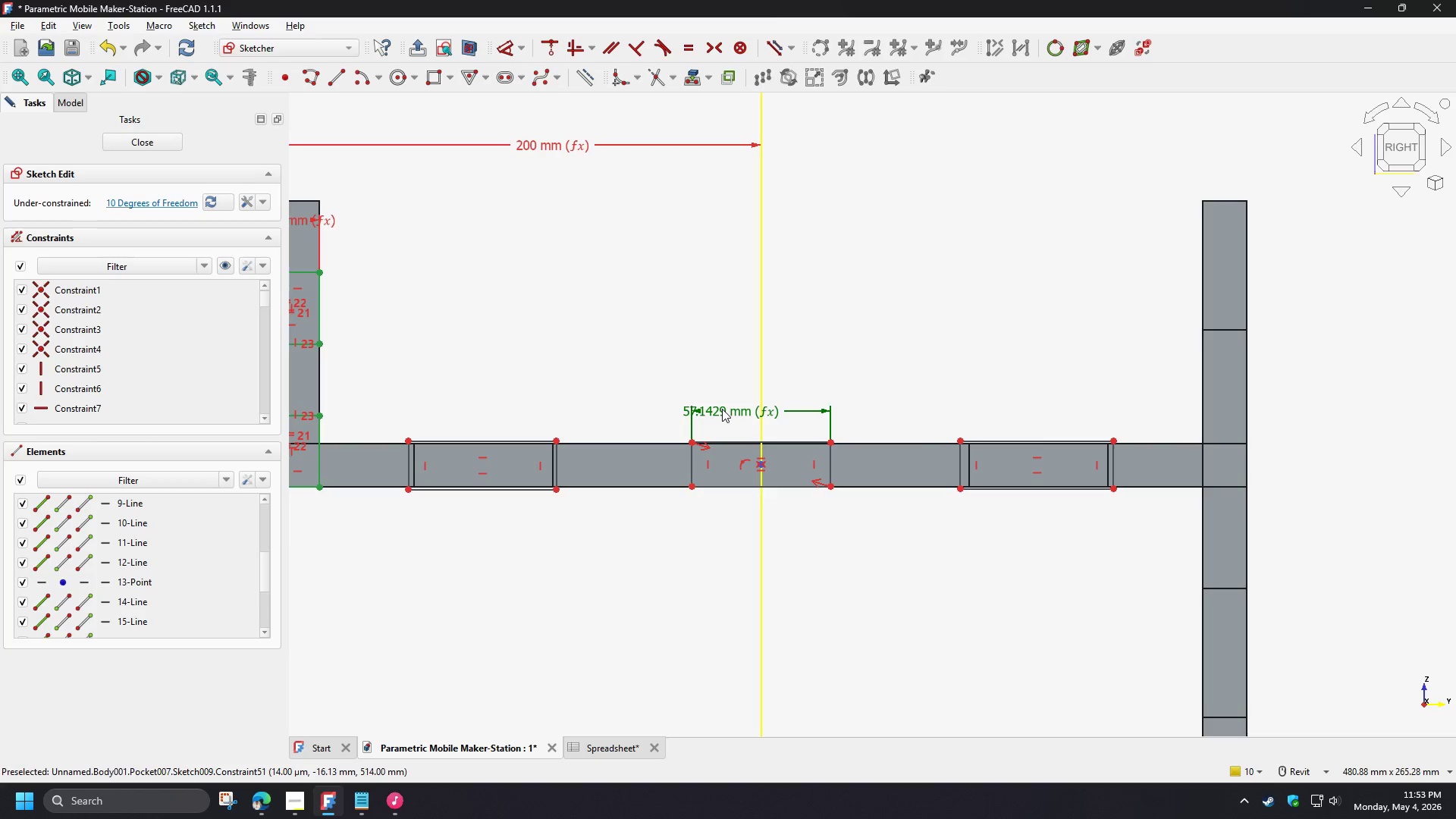 
left_click_drag(start_coordinate=[723, 409], to_coordinate=[740, 380])
 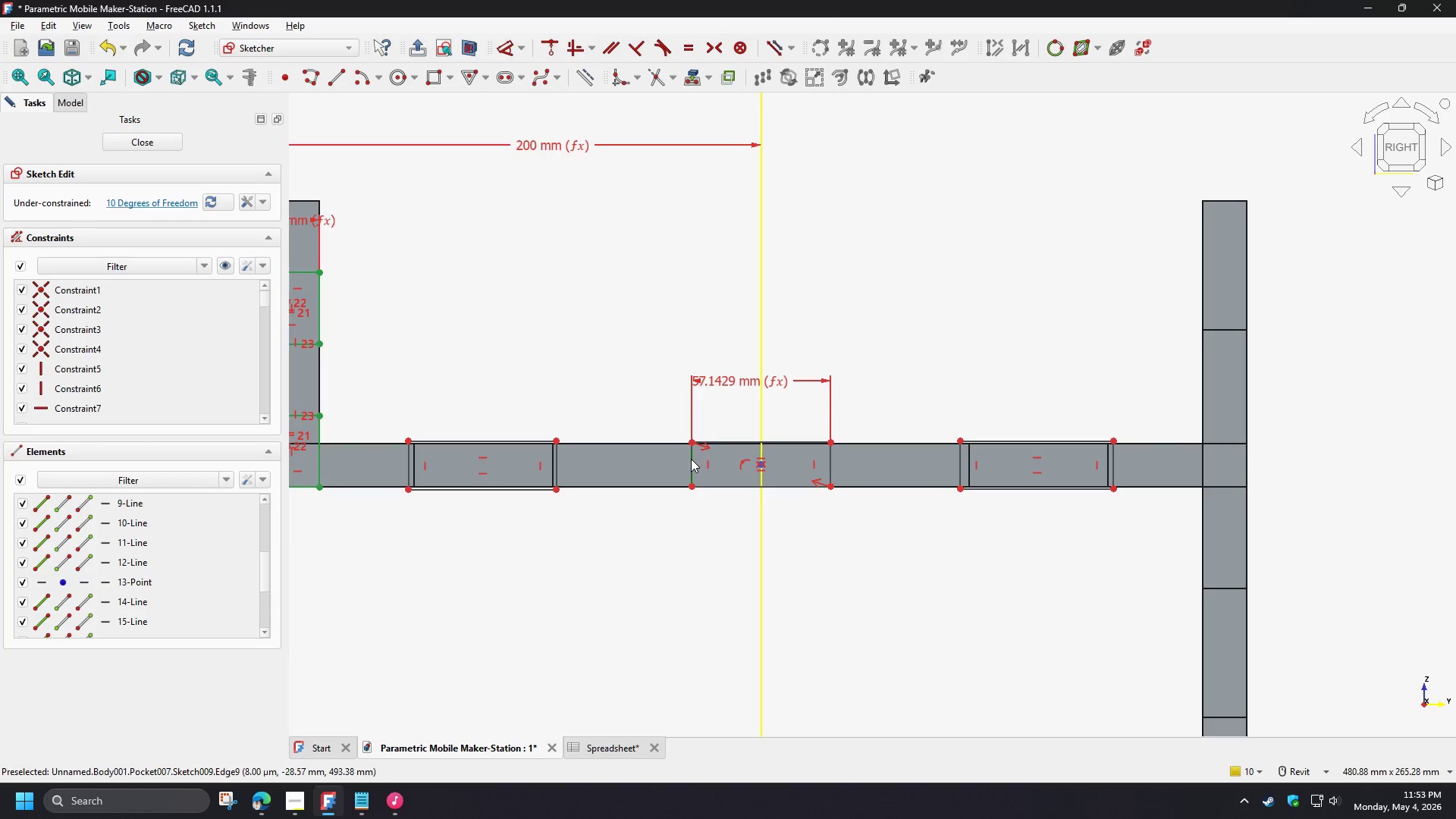 
key(D)
 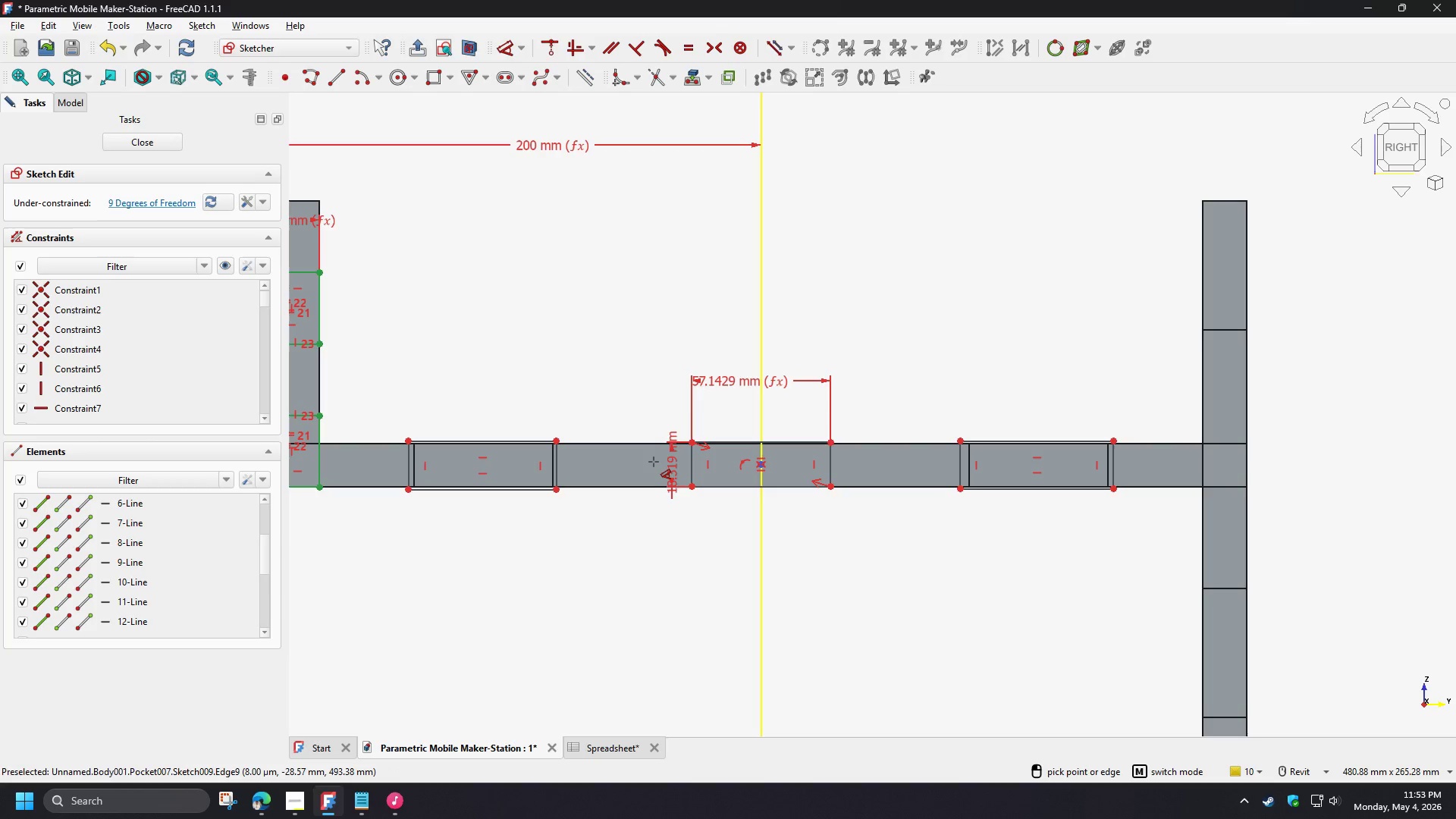 
left_click([652, 463])
 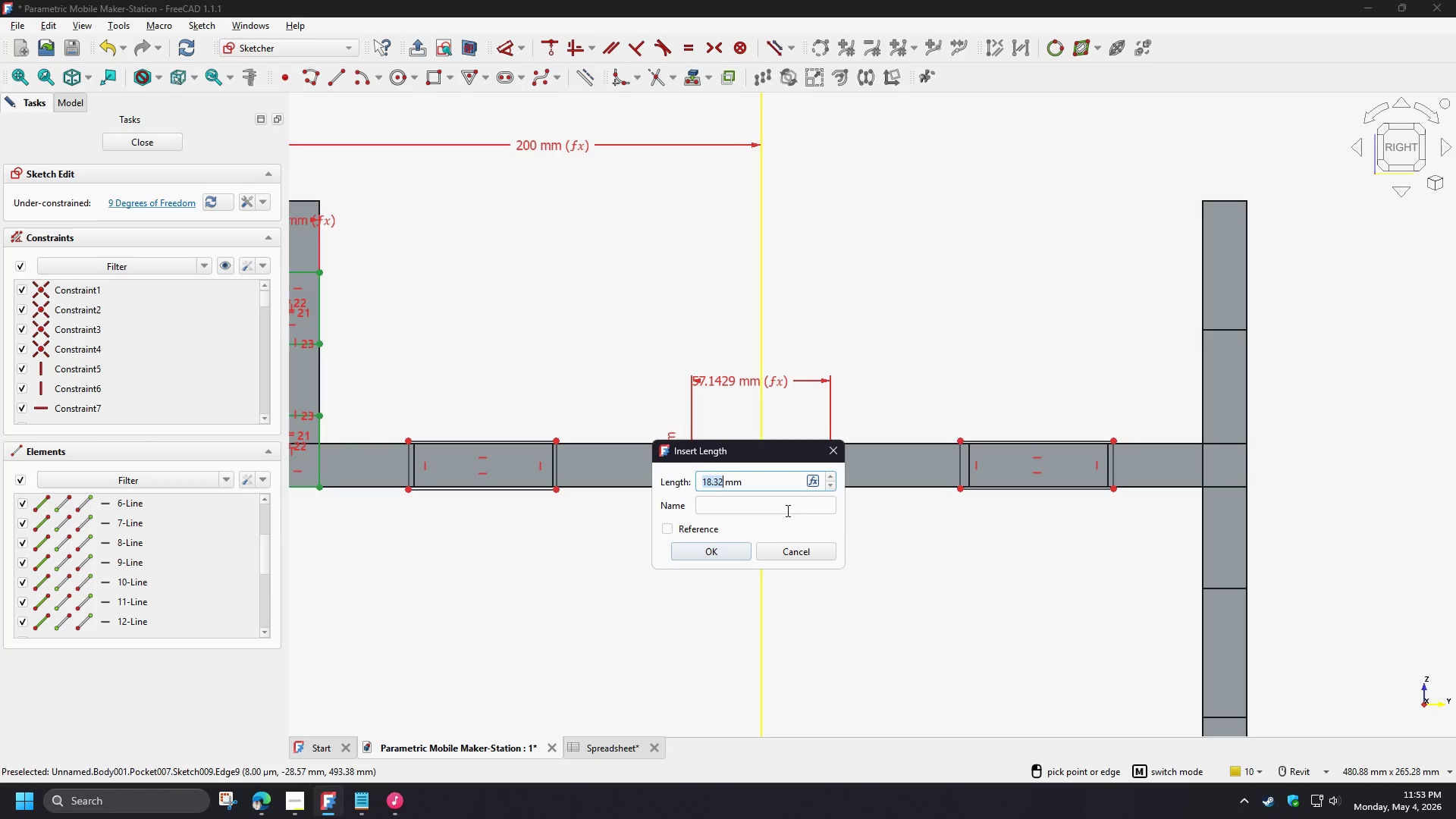 
left_click([813, 482])
 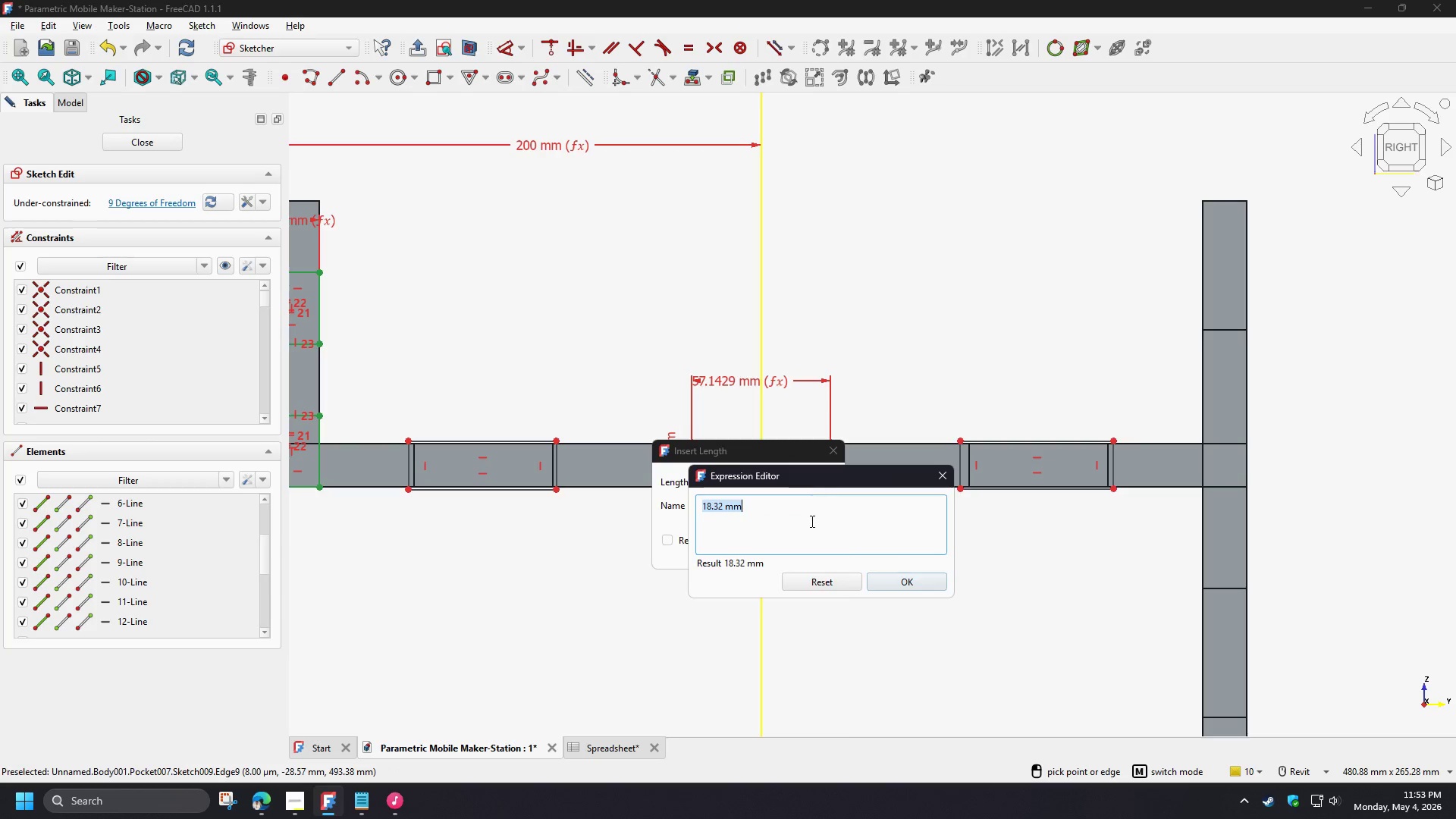 
type(sp)
 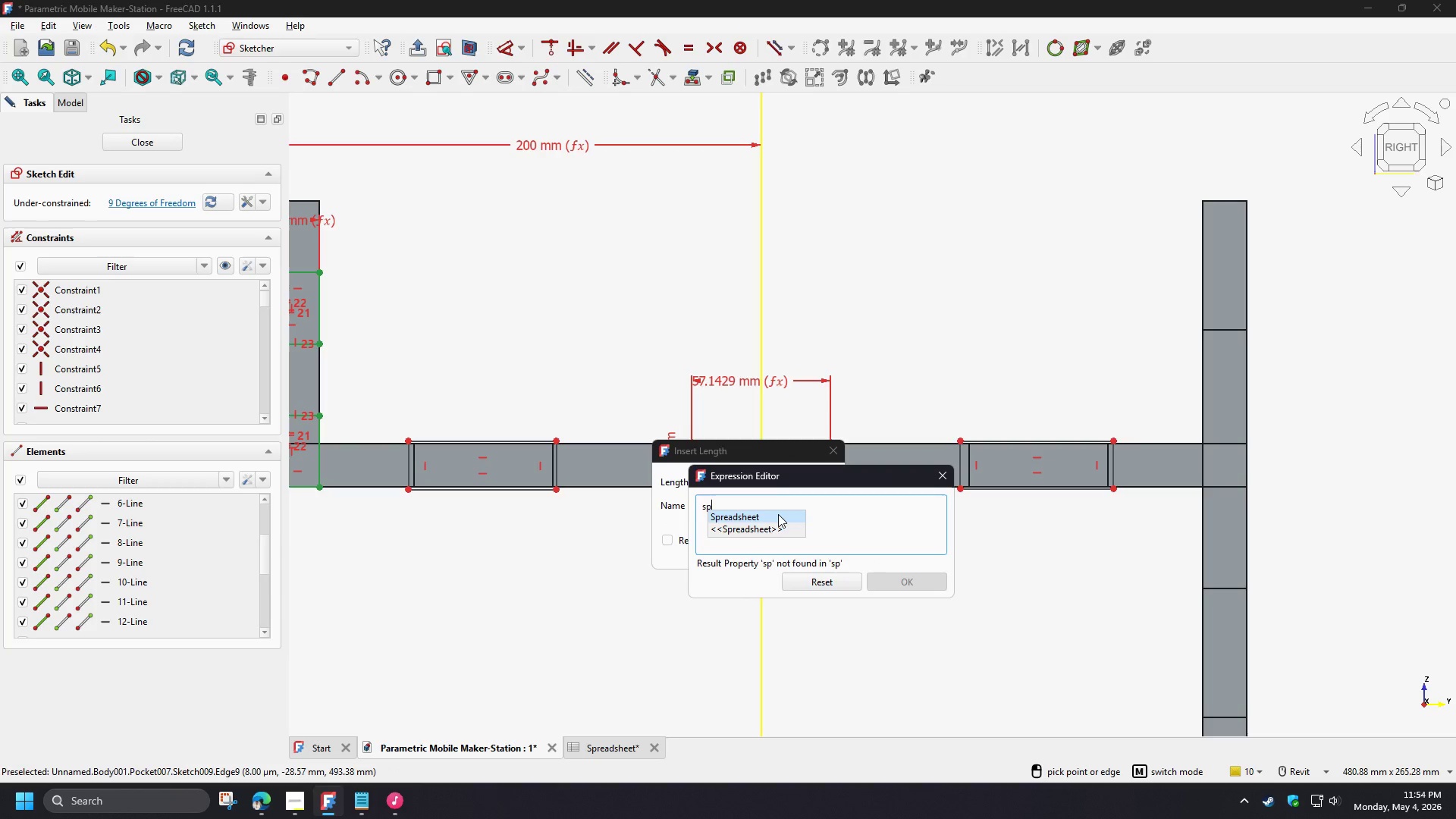 
left_click([778, 514])
 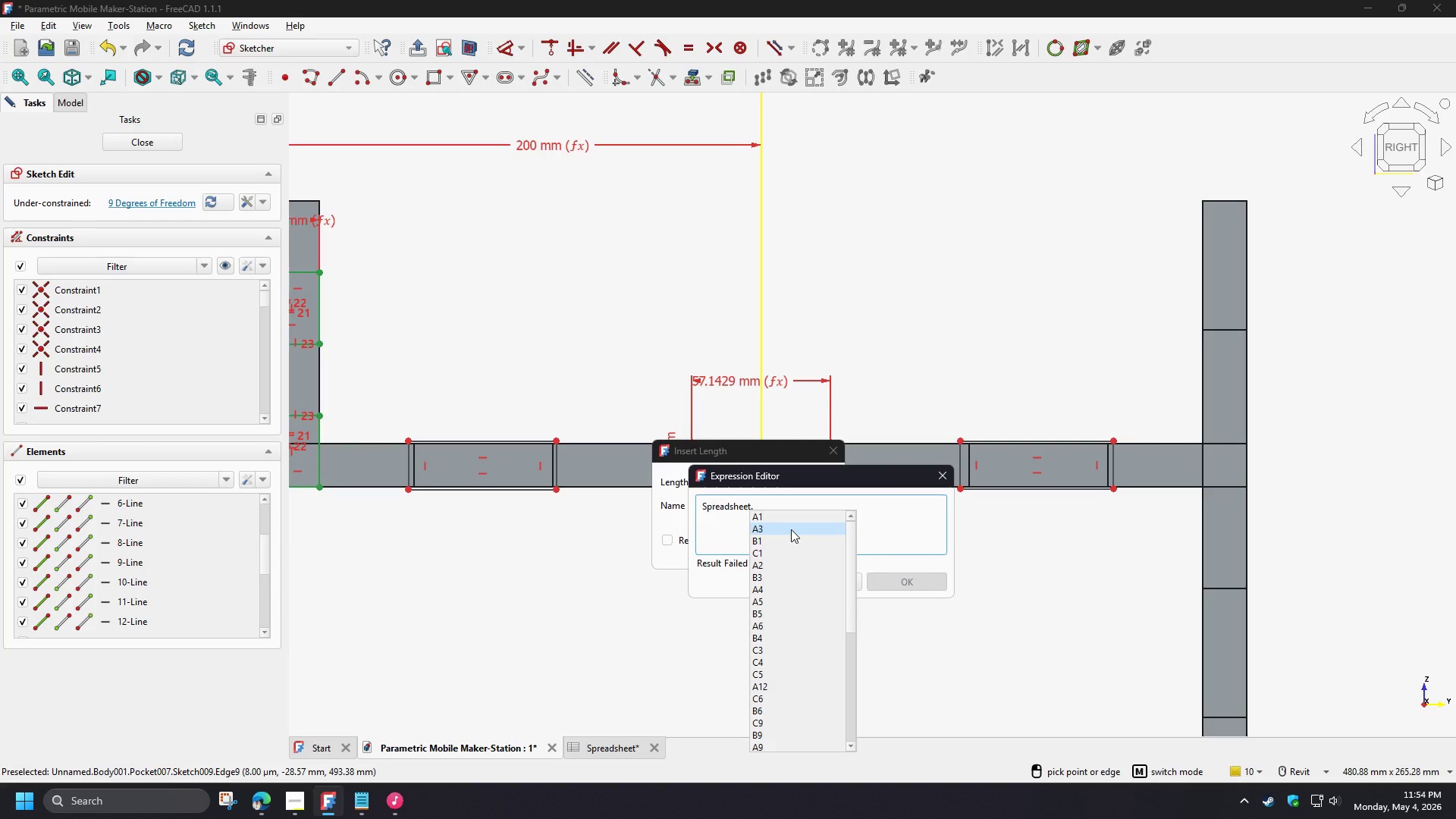 
type(th)
 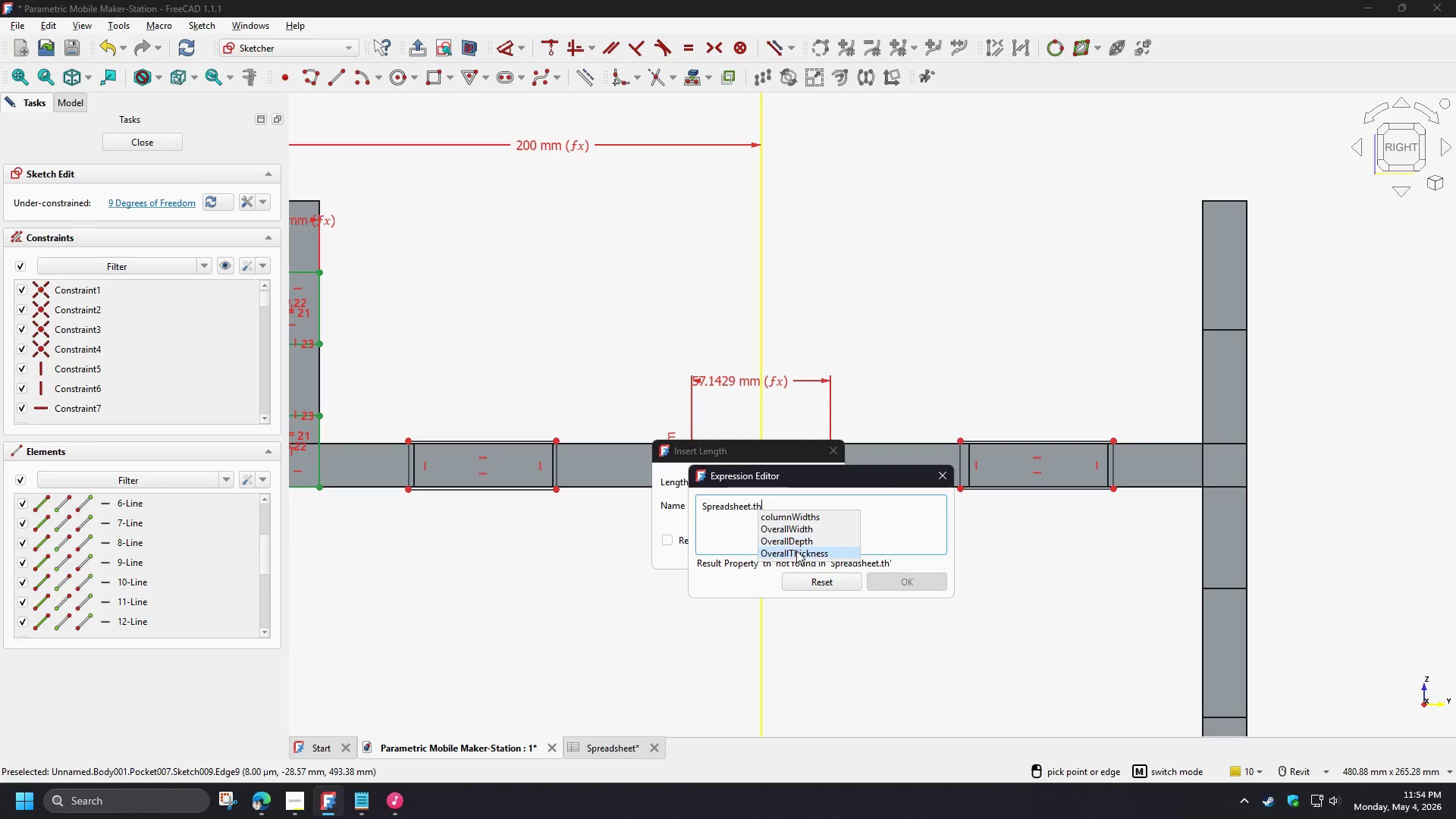 
left_click([796, 551])
 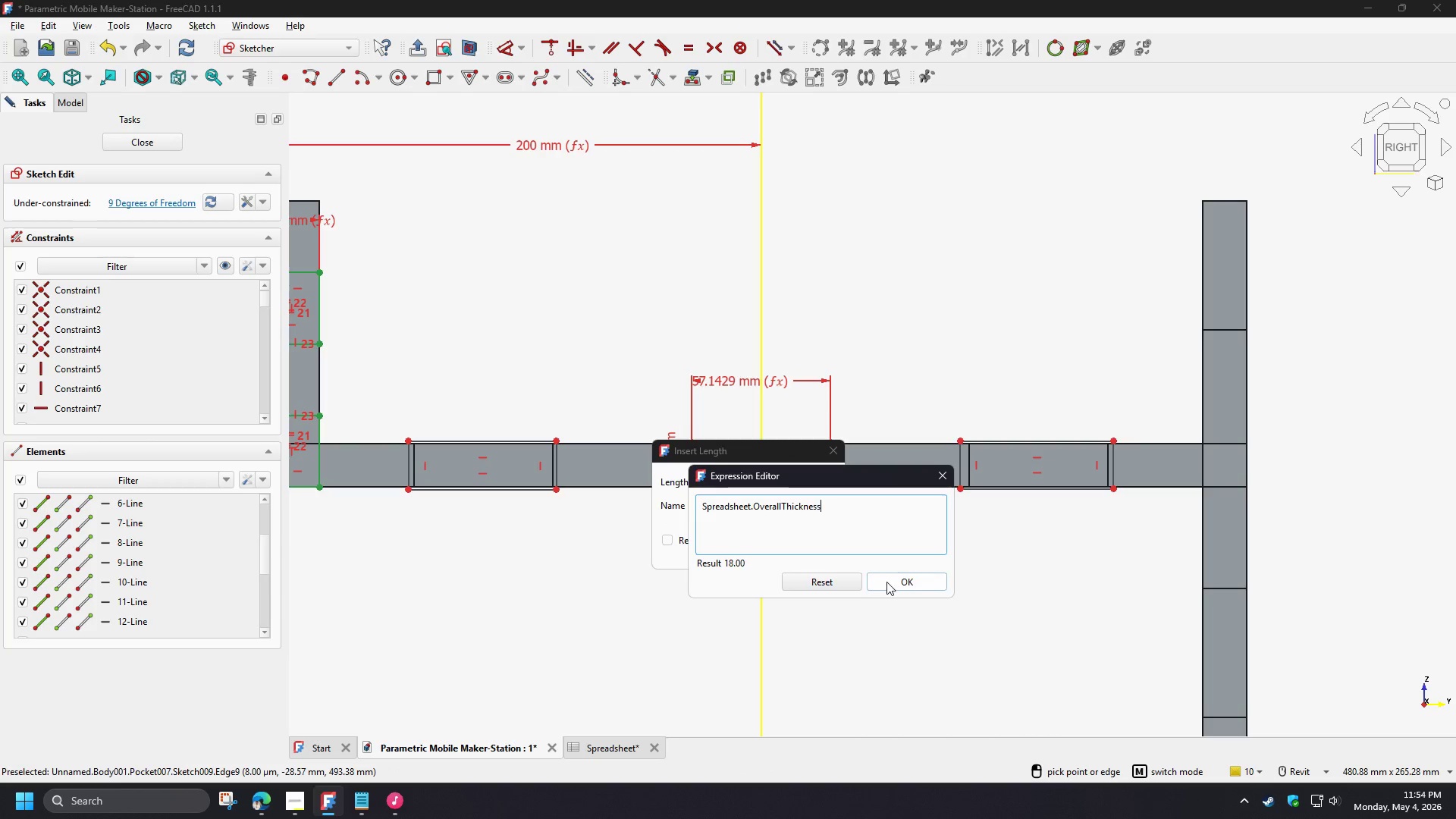 
left_click([888, 579])
 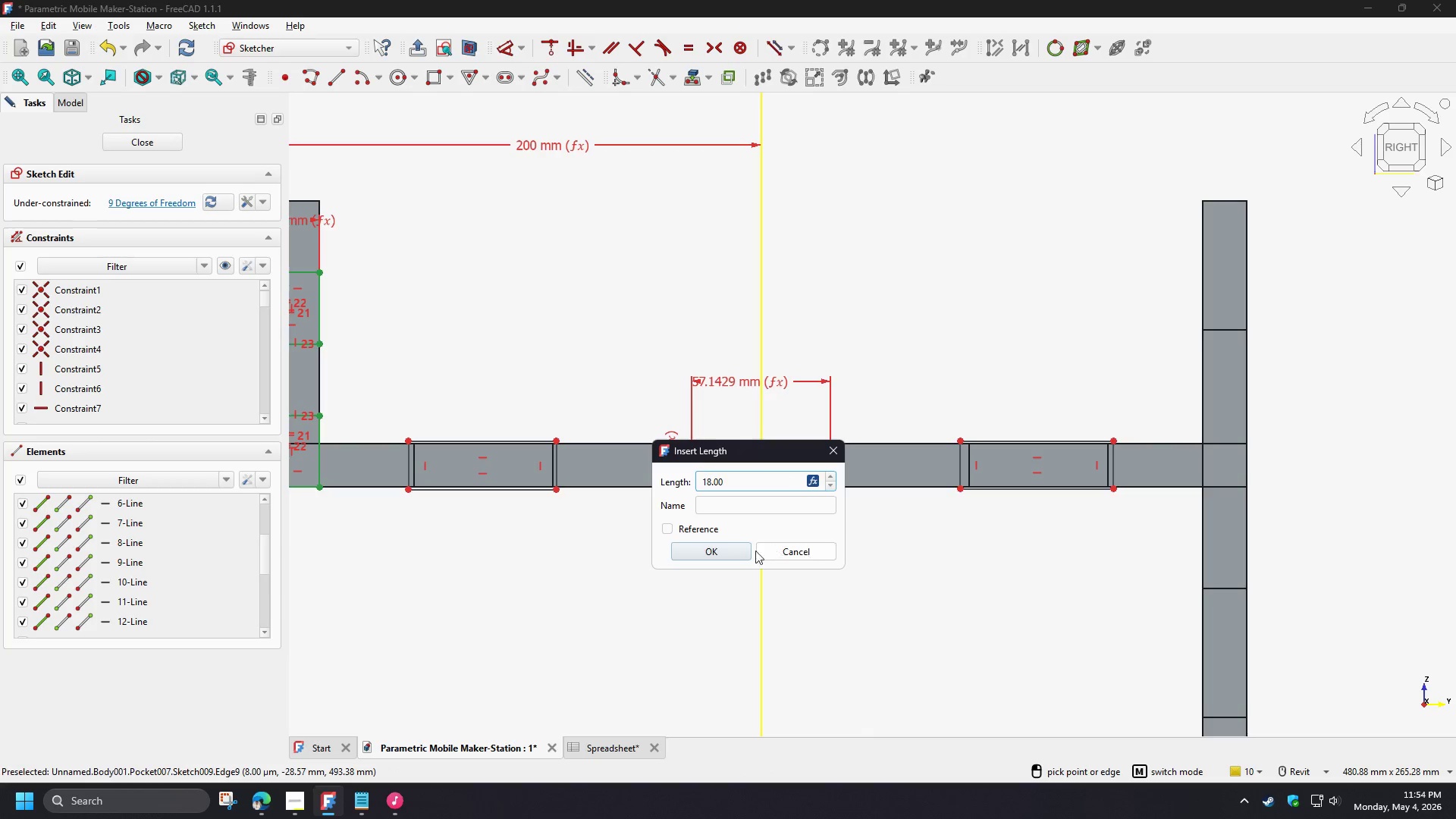 
left_click([726, 551])
 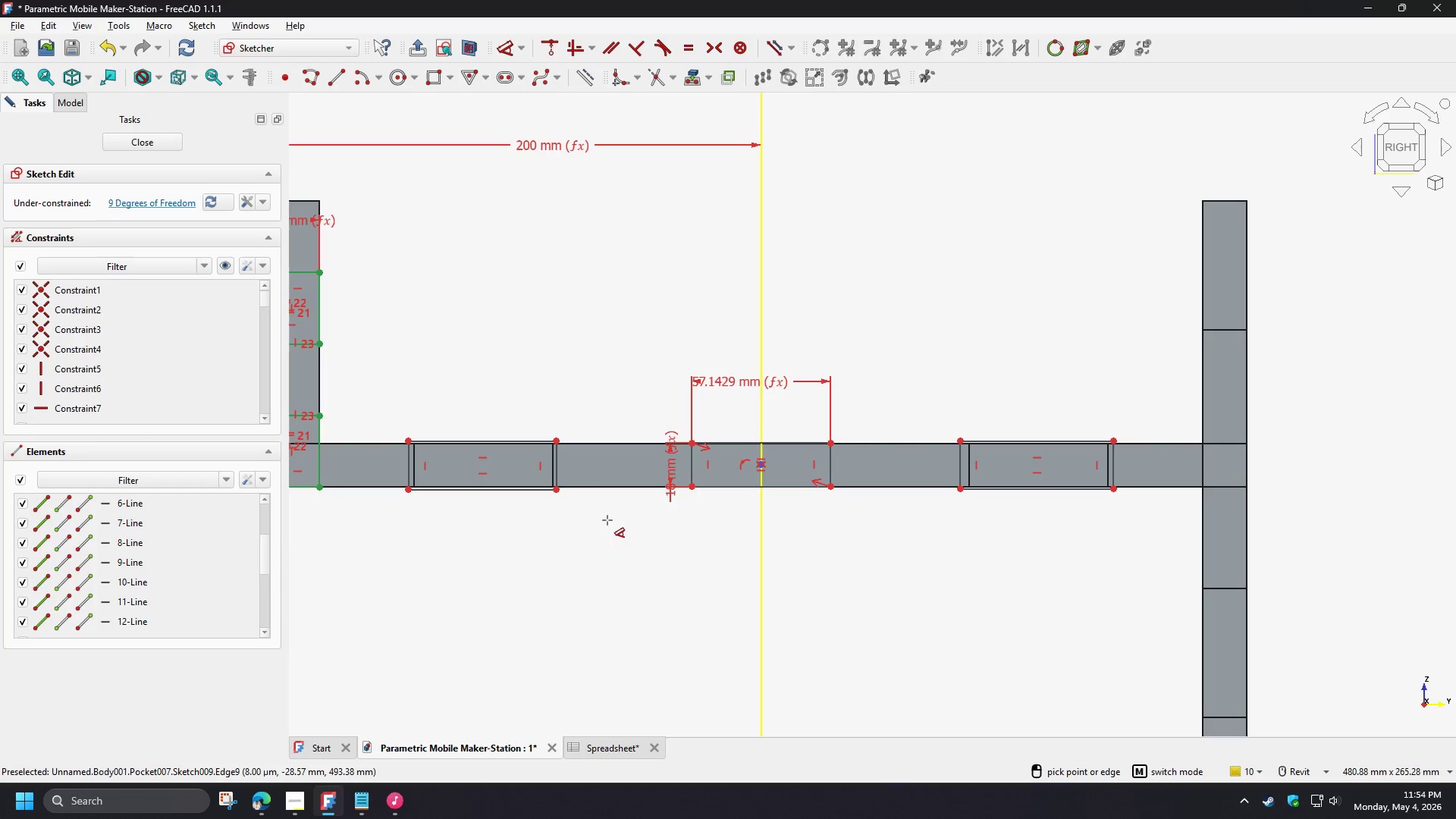 
right_click([582, 480])
 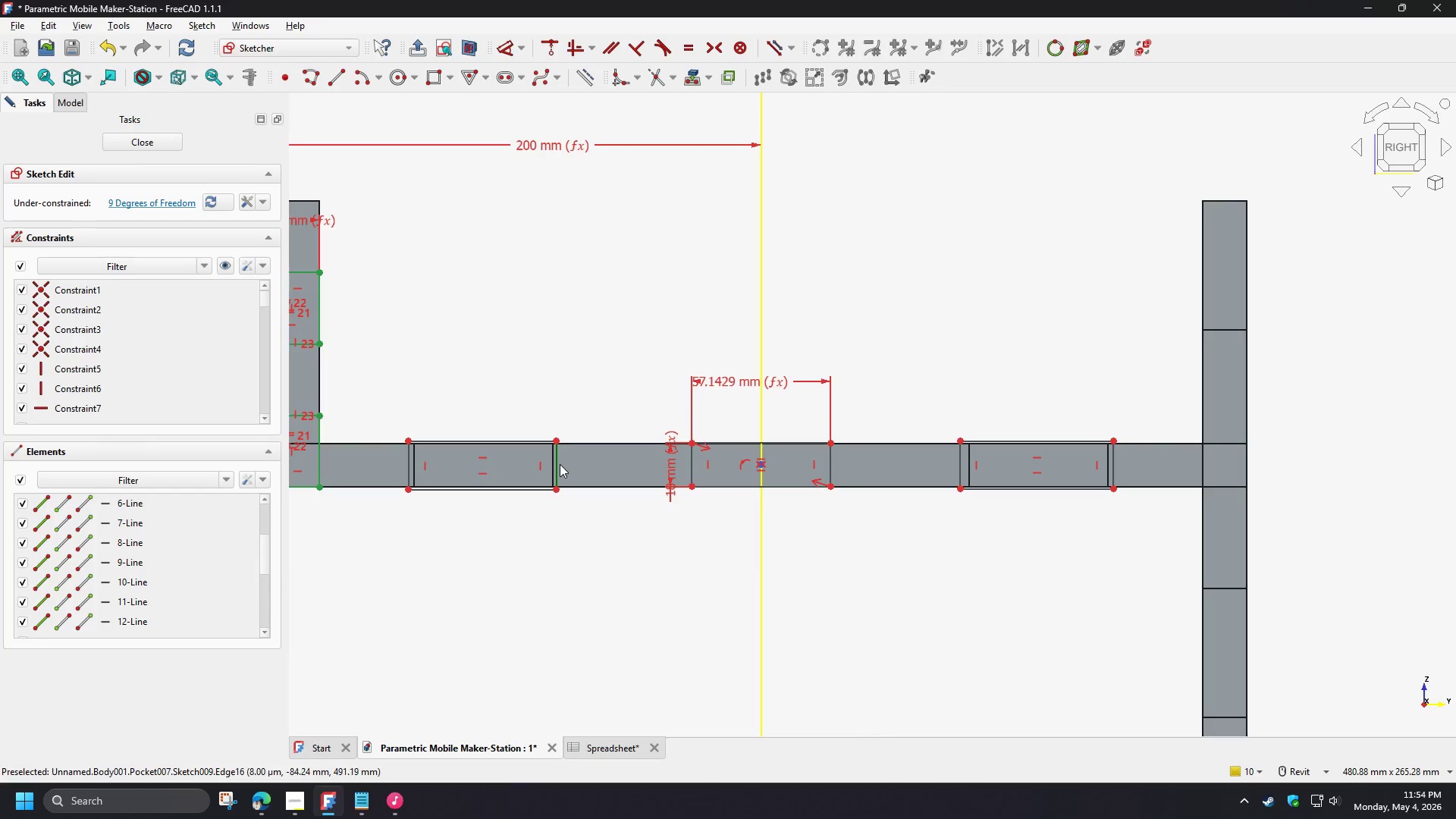 
left_click([560, 464])
 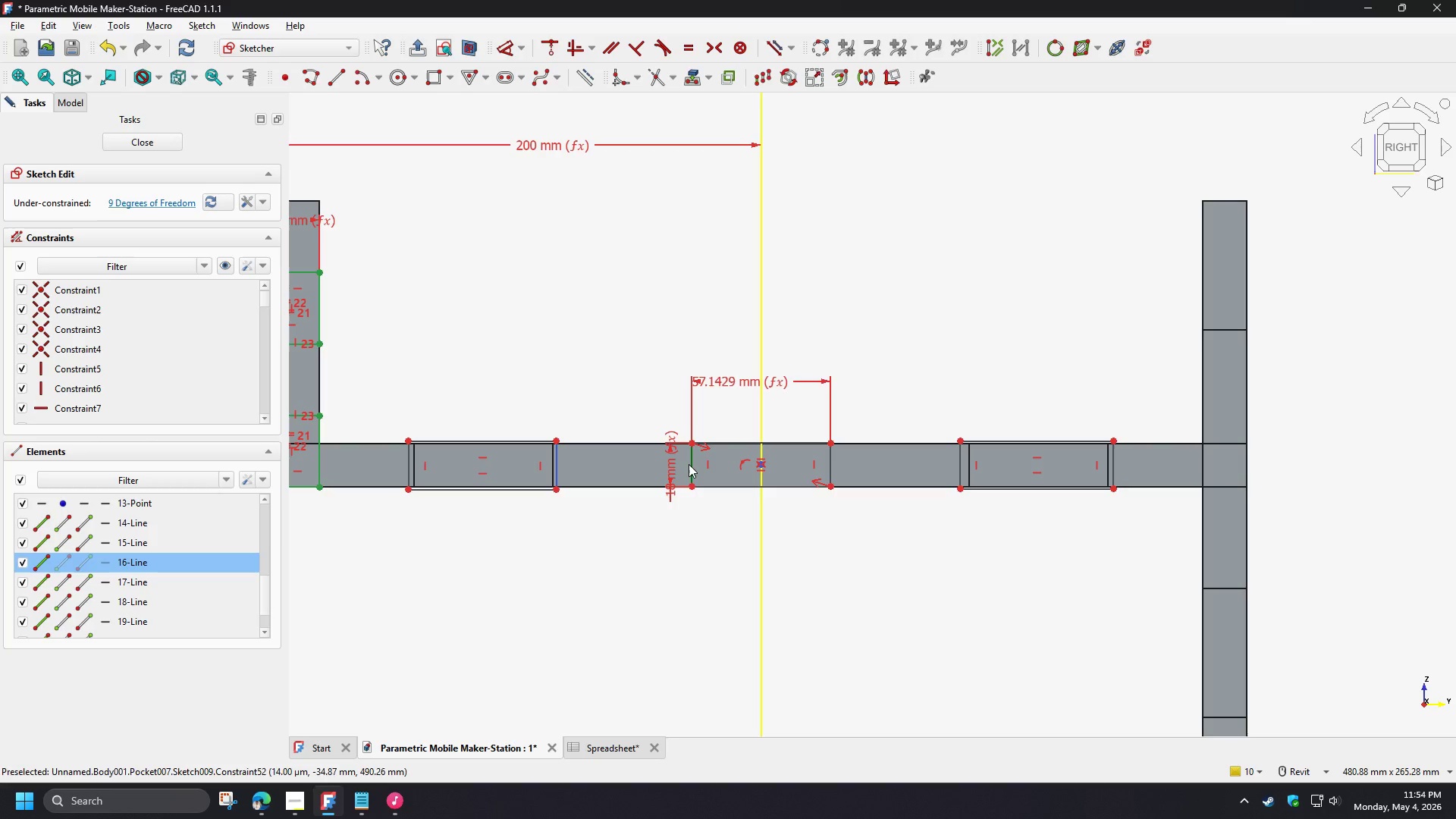 
left_click([690, 464])
 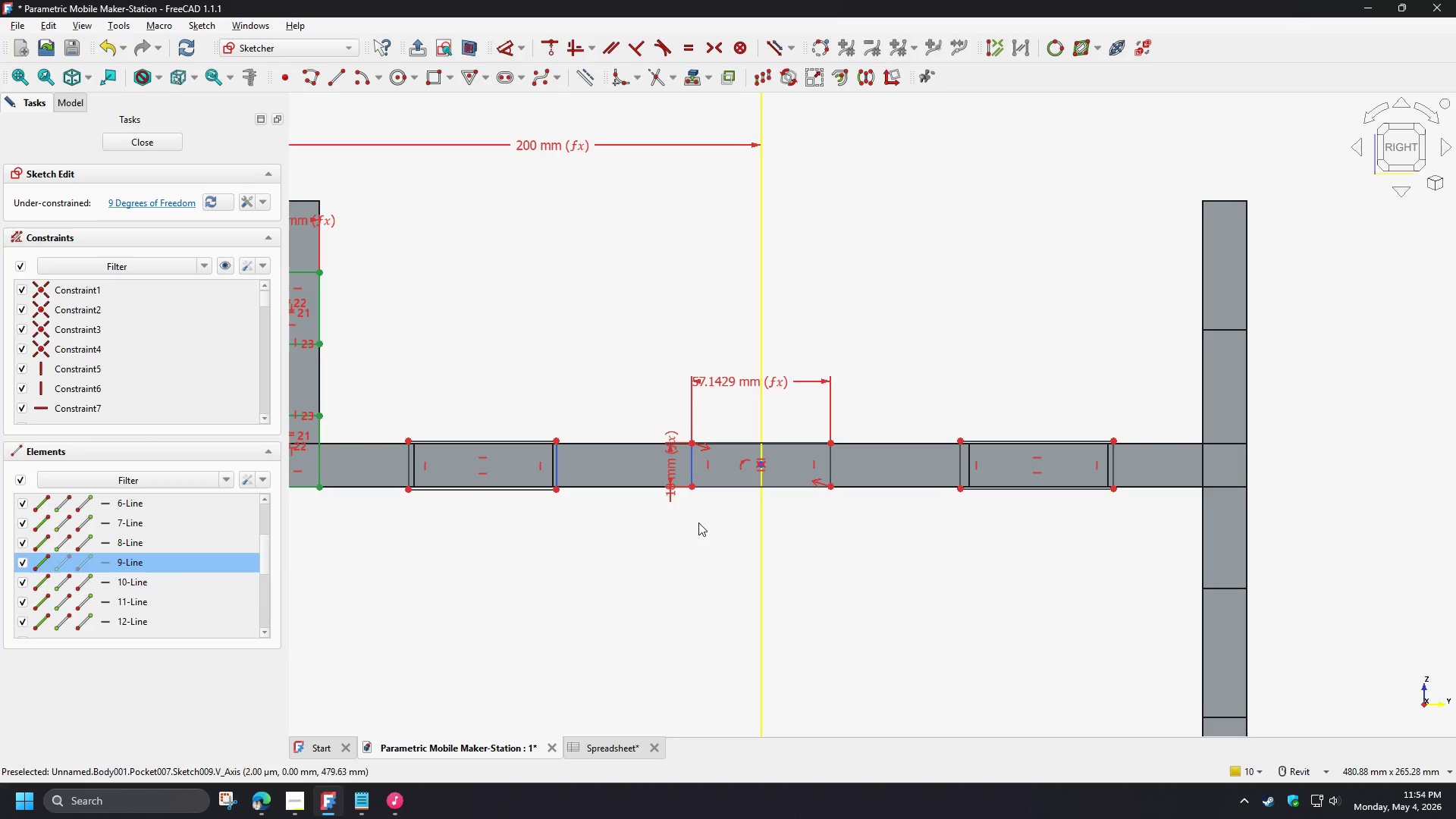 
left_click([618, 537])
 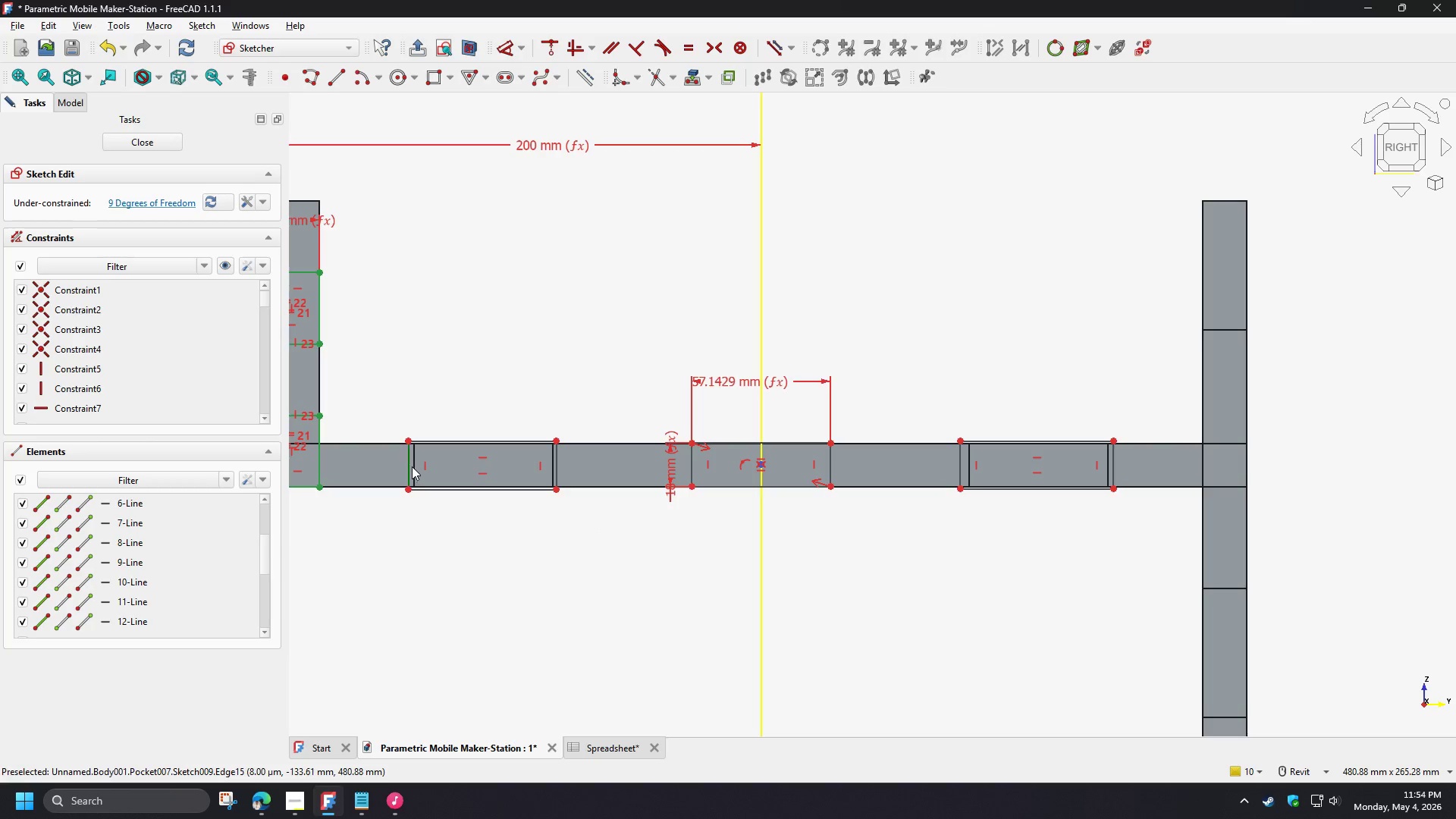 
left_click([409, 464])
 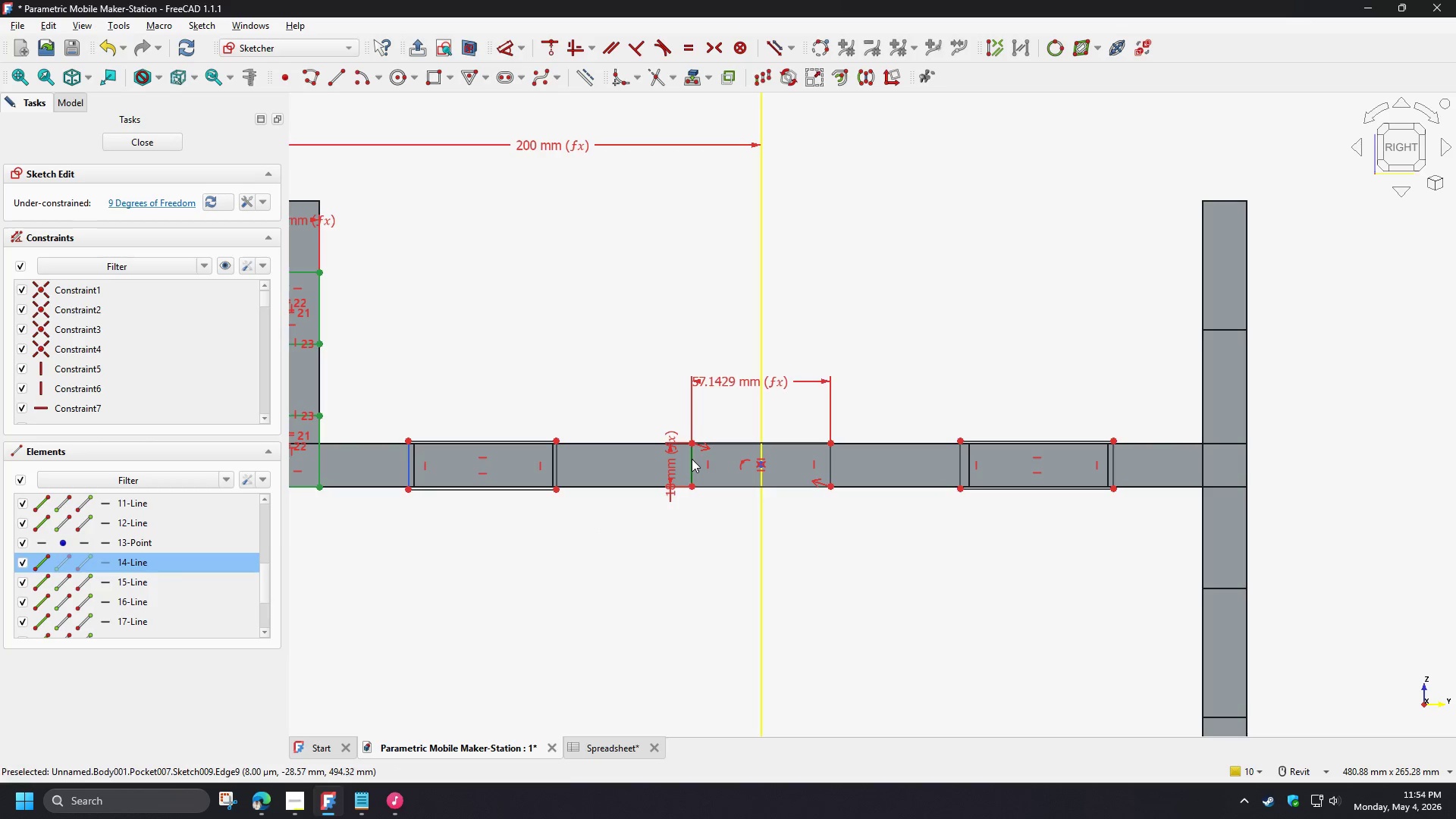 
left_click([692, 460])
 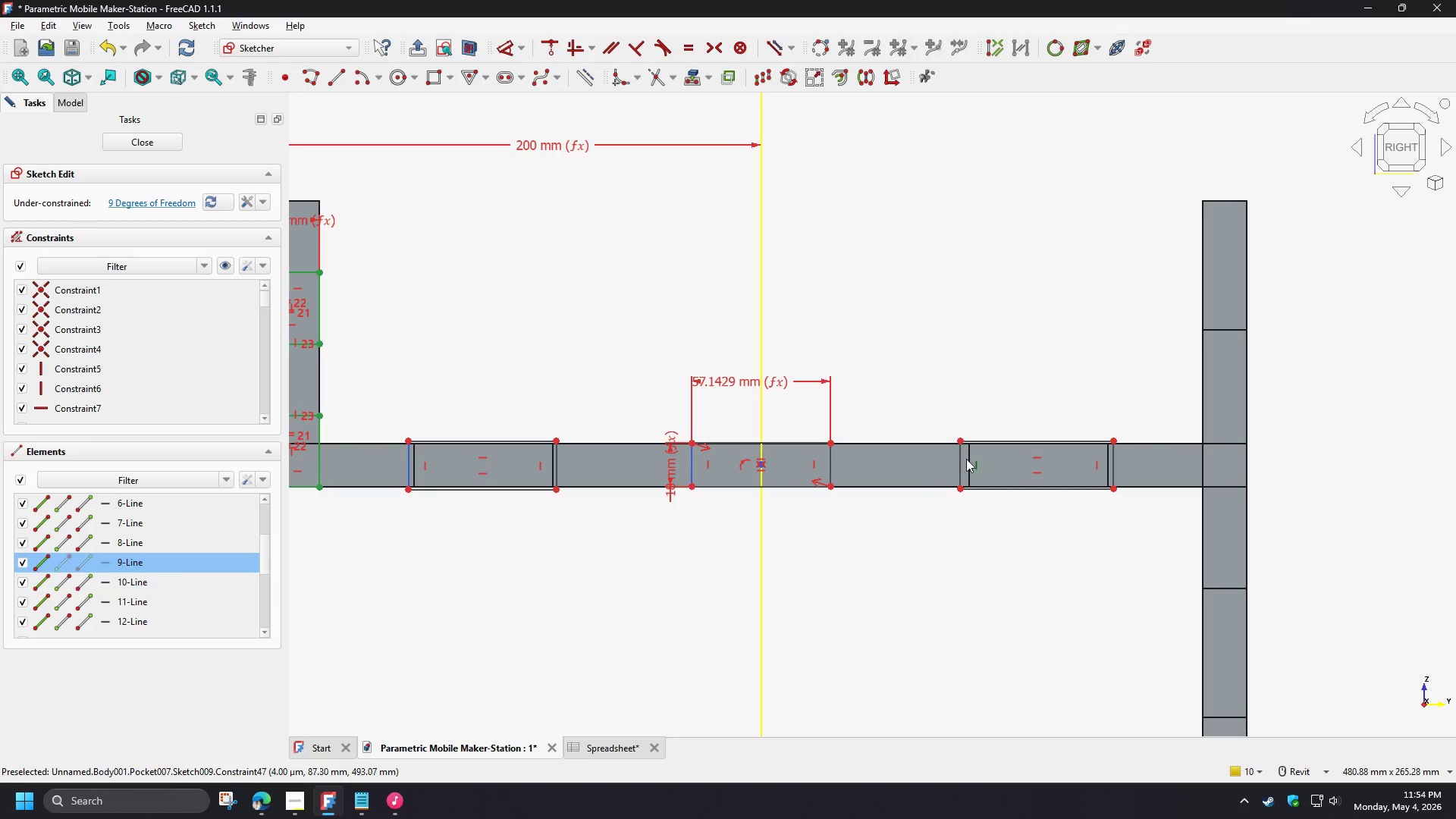 
left_click([959, 457])
 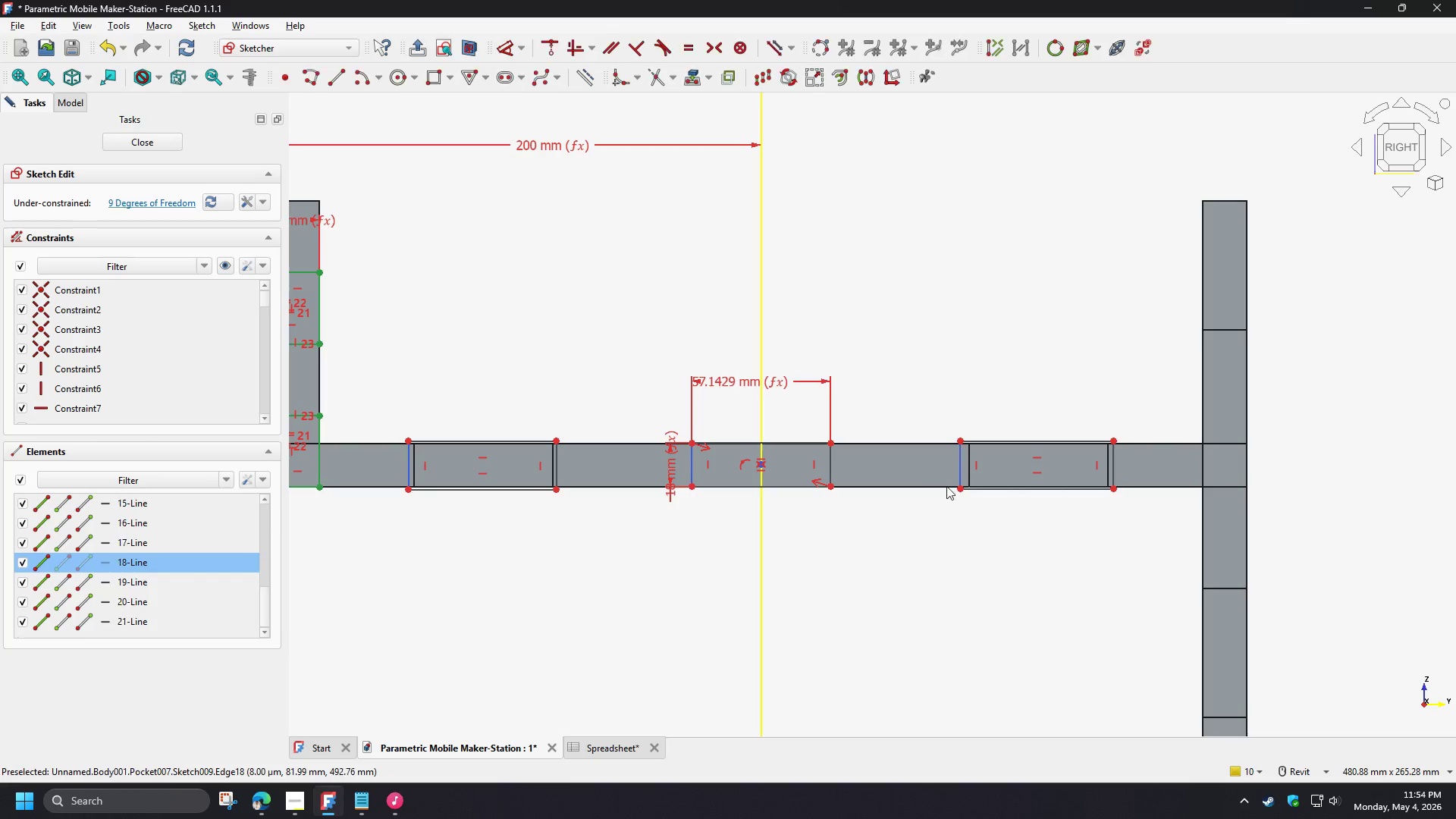 
key(E)
 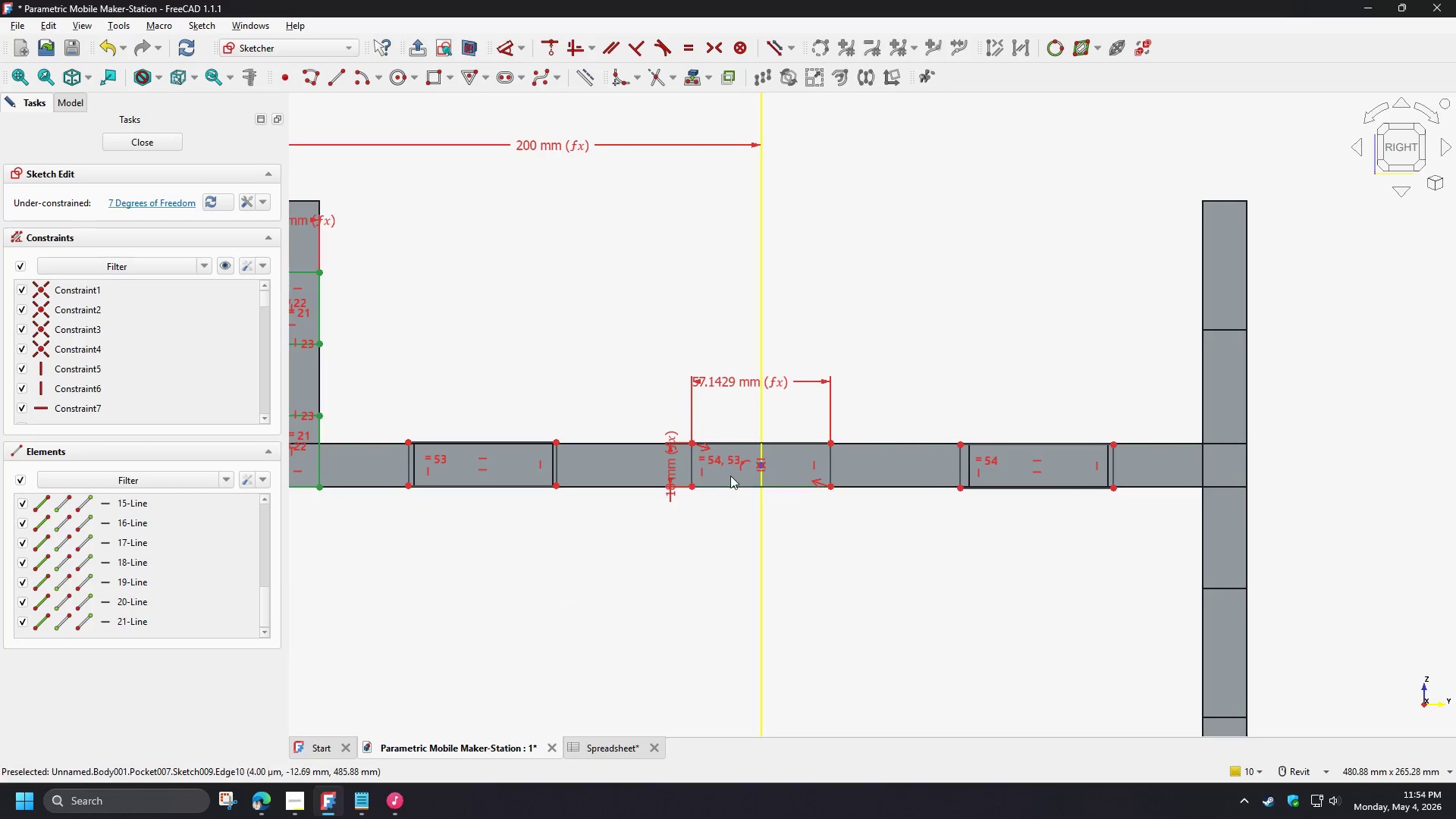 
left_click([731, 443])
 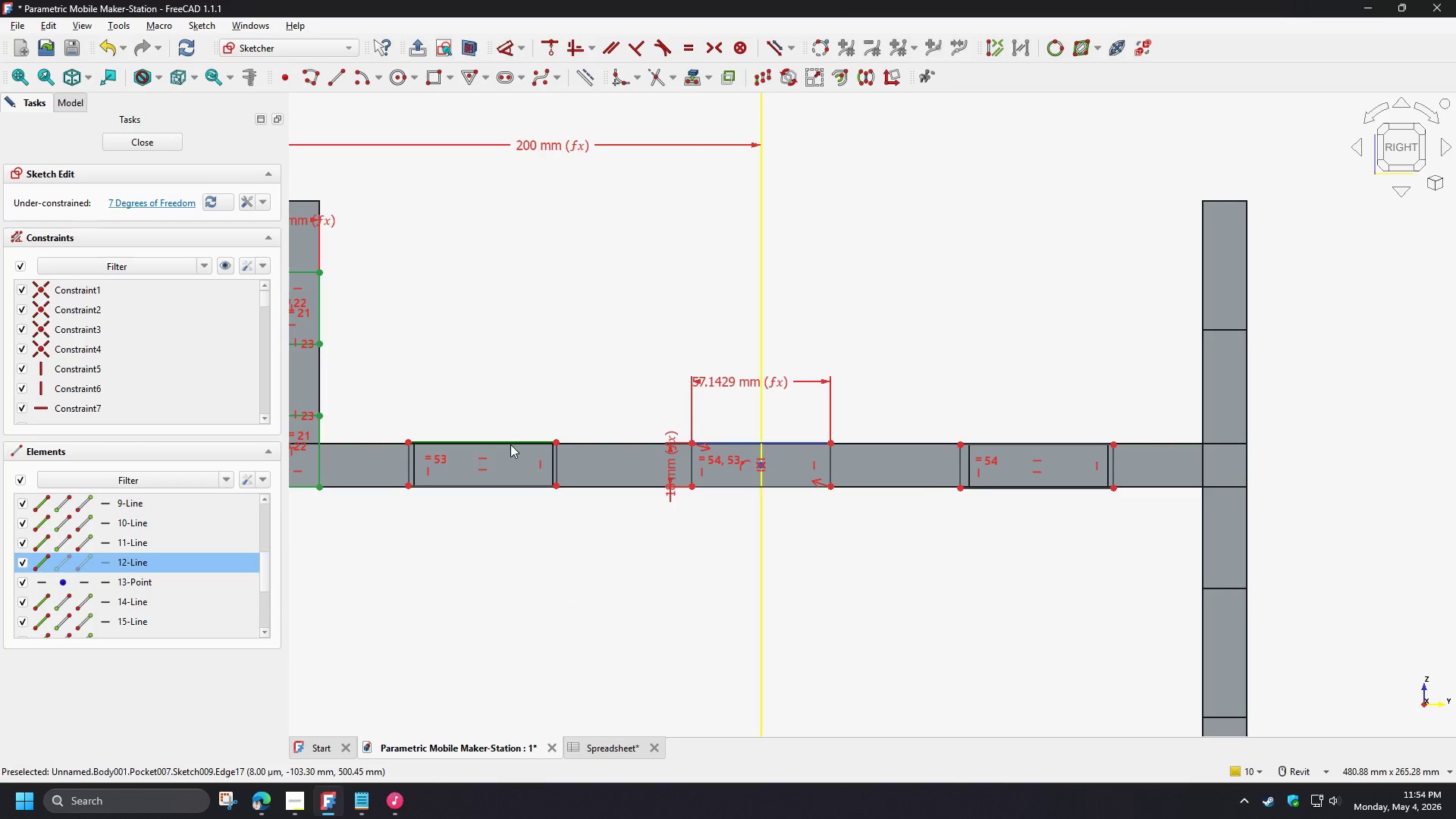 
left_click([506, 440])
 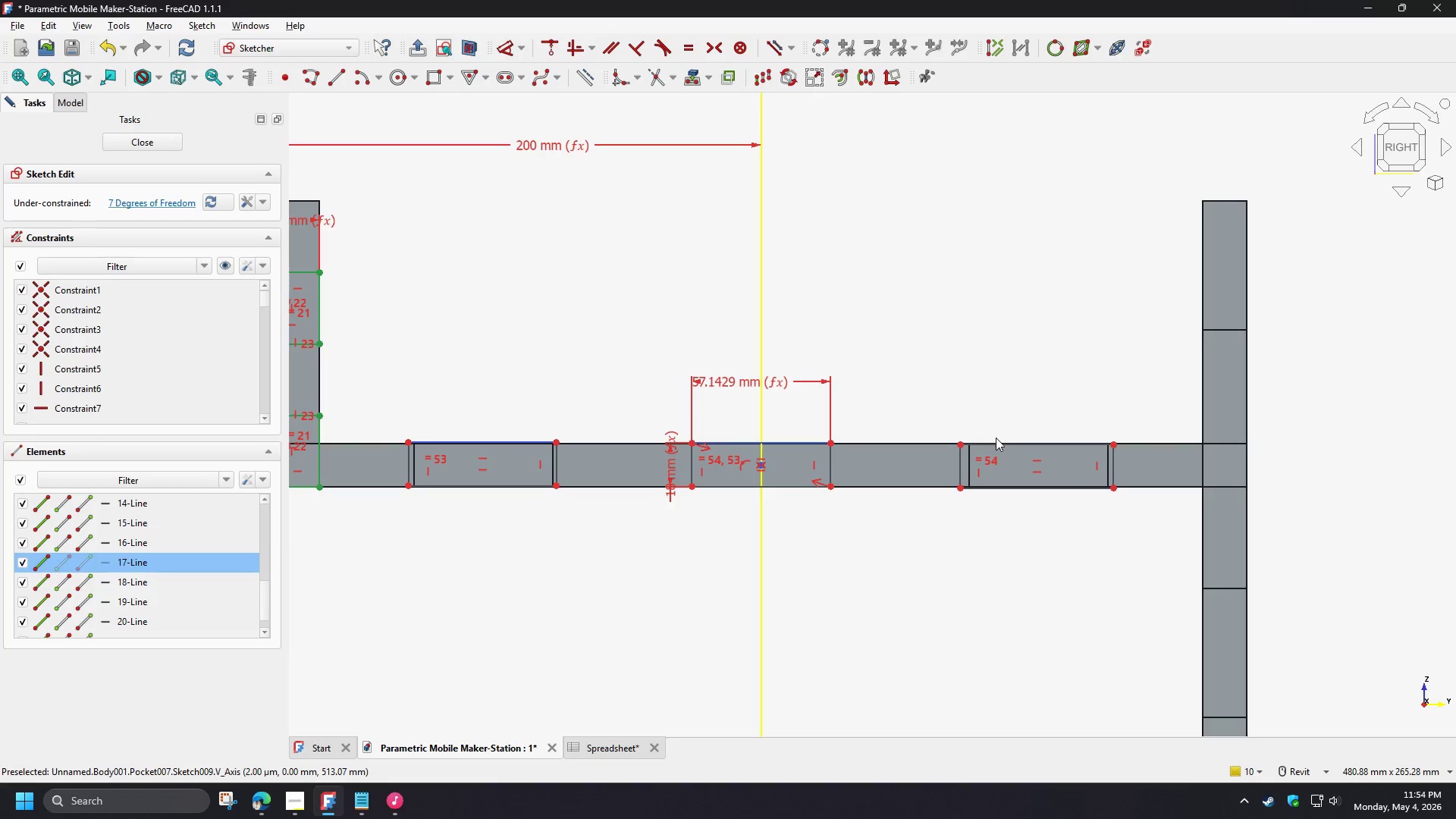 
left_click([1003, 442])
 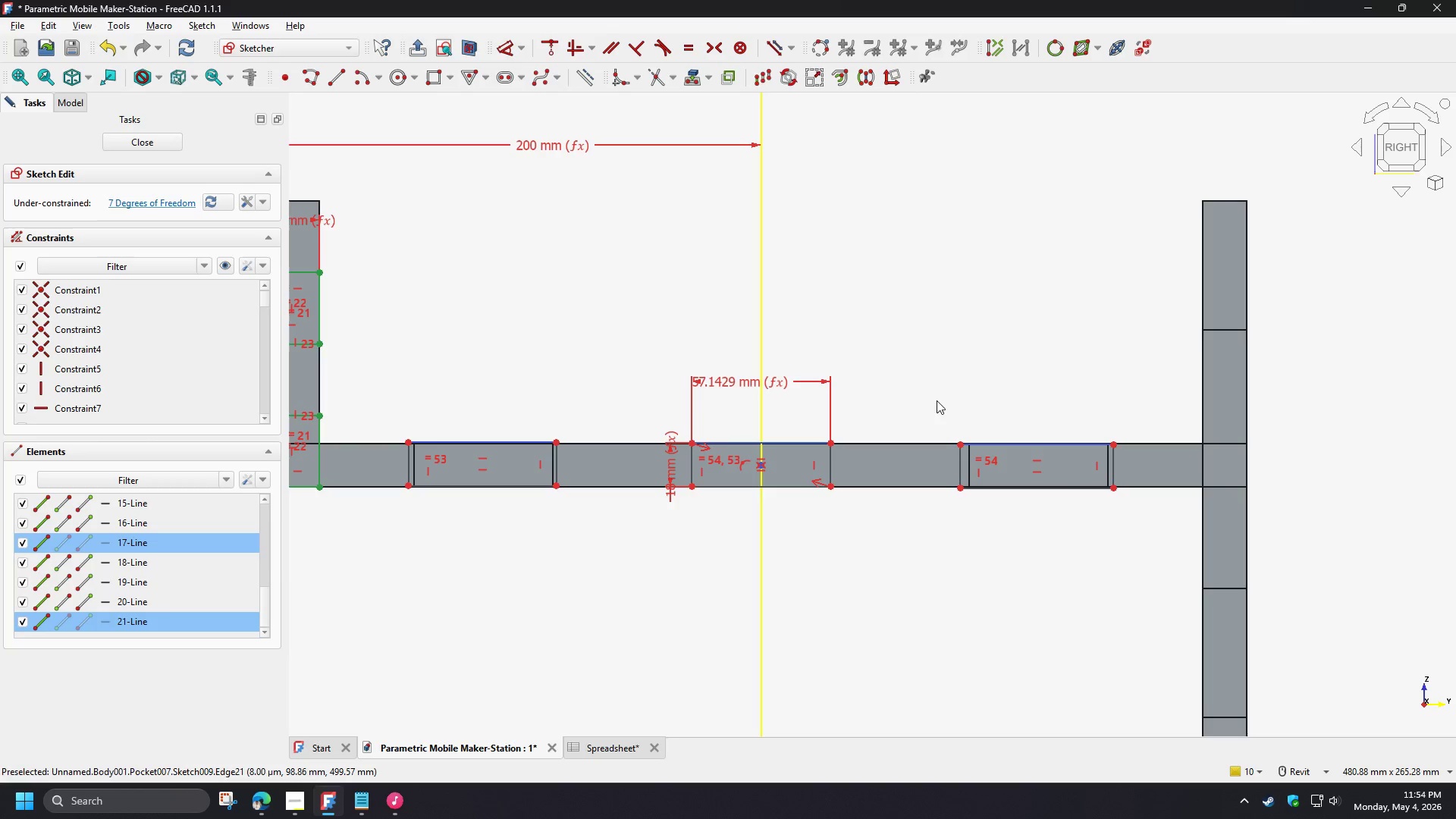 
key(E)
 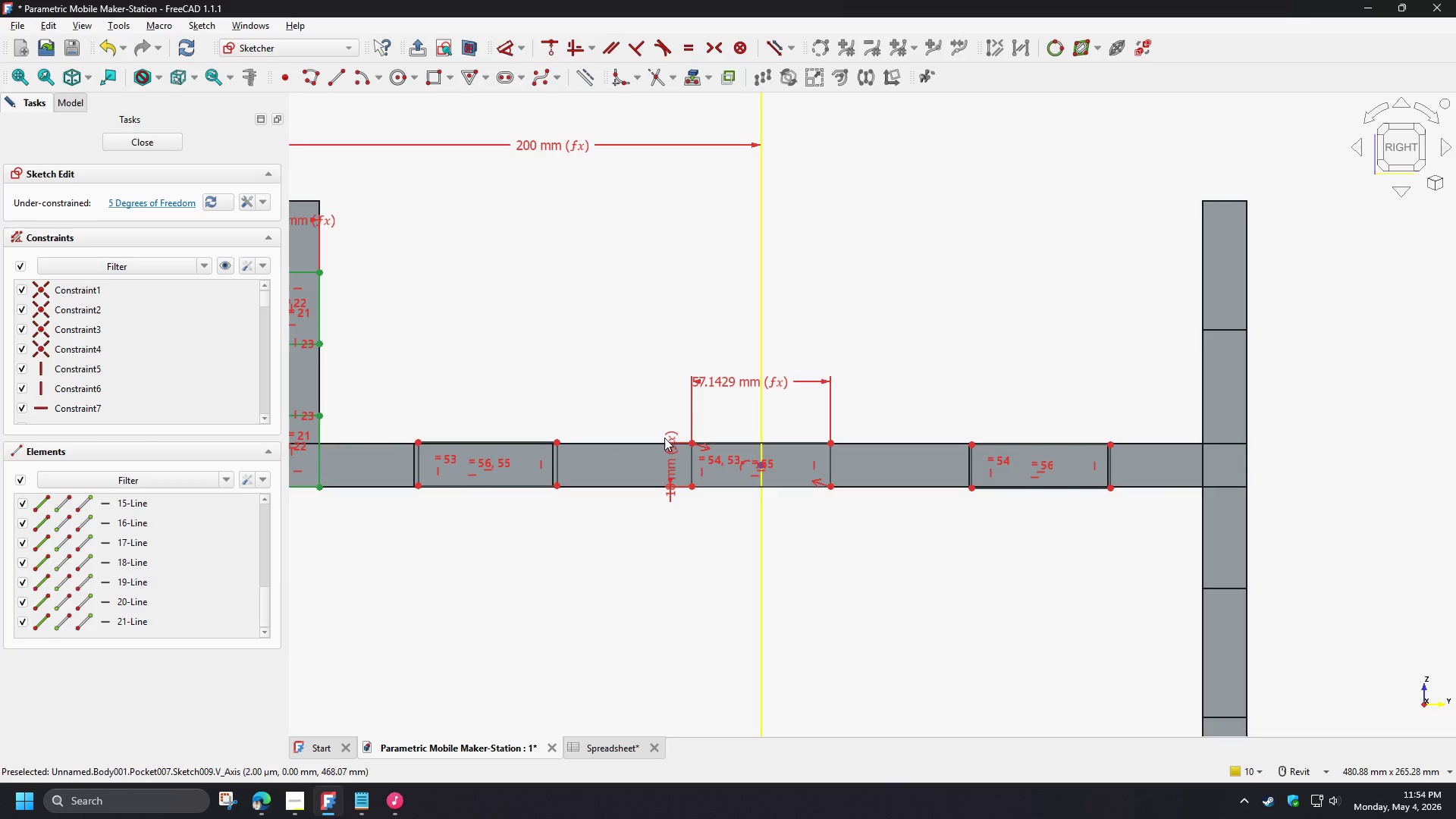 
left_click([692, 441])
 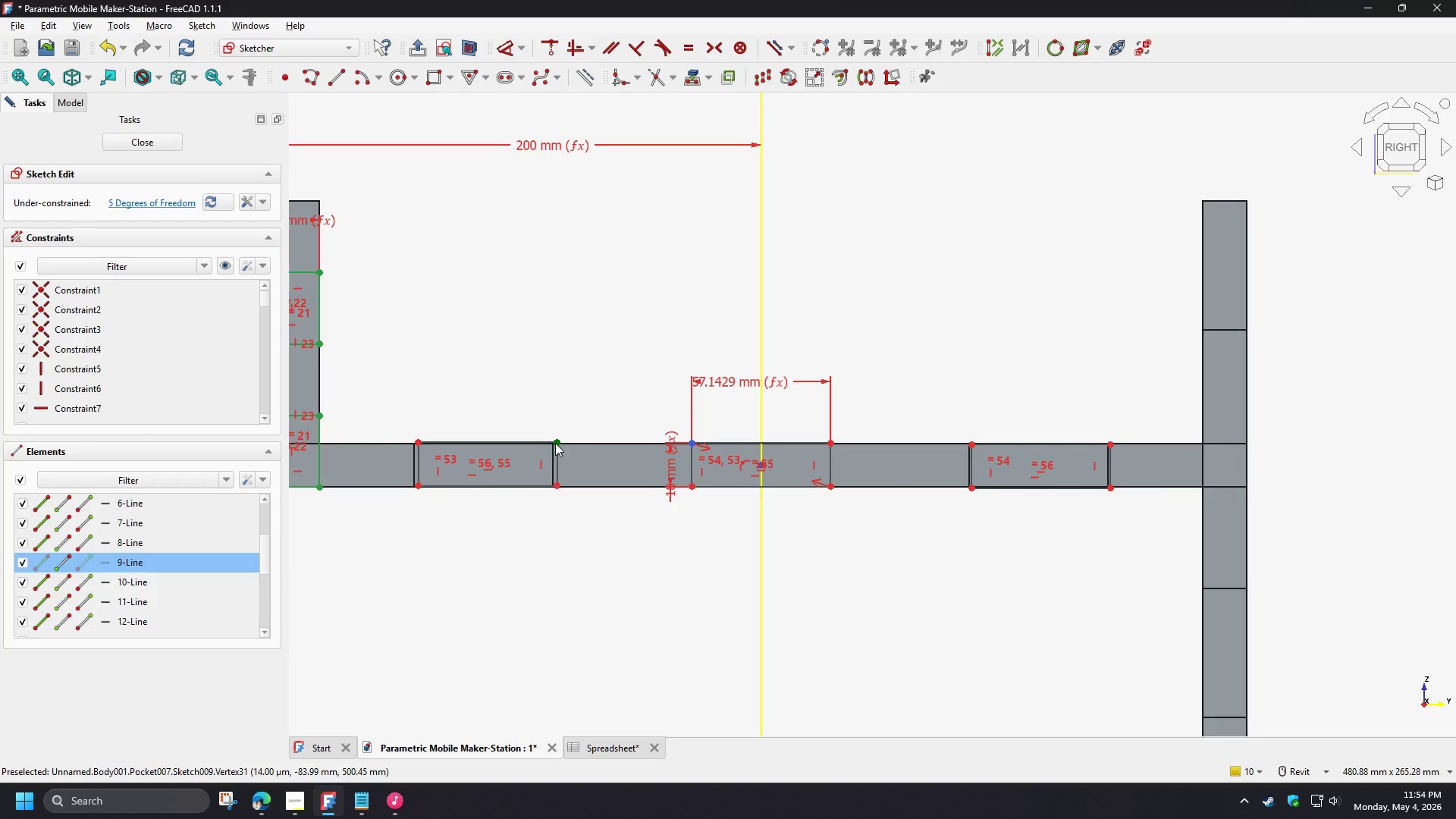 
left_click([565, 411])
 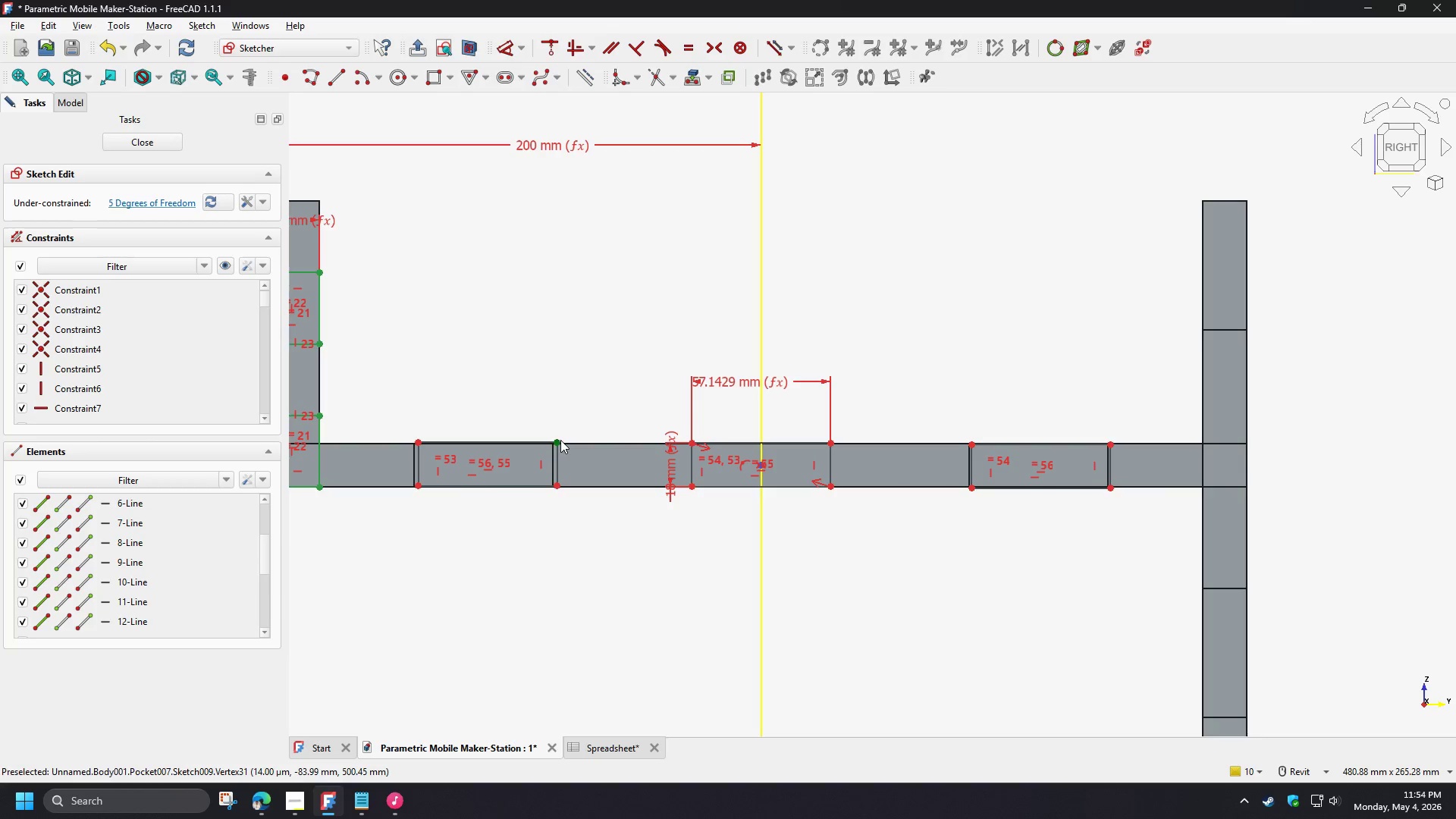 
left_click([560, 441])
 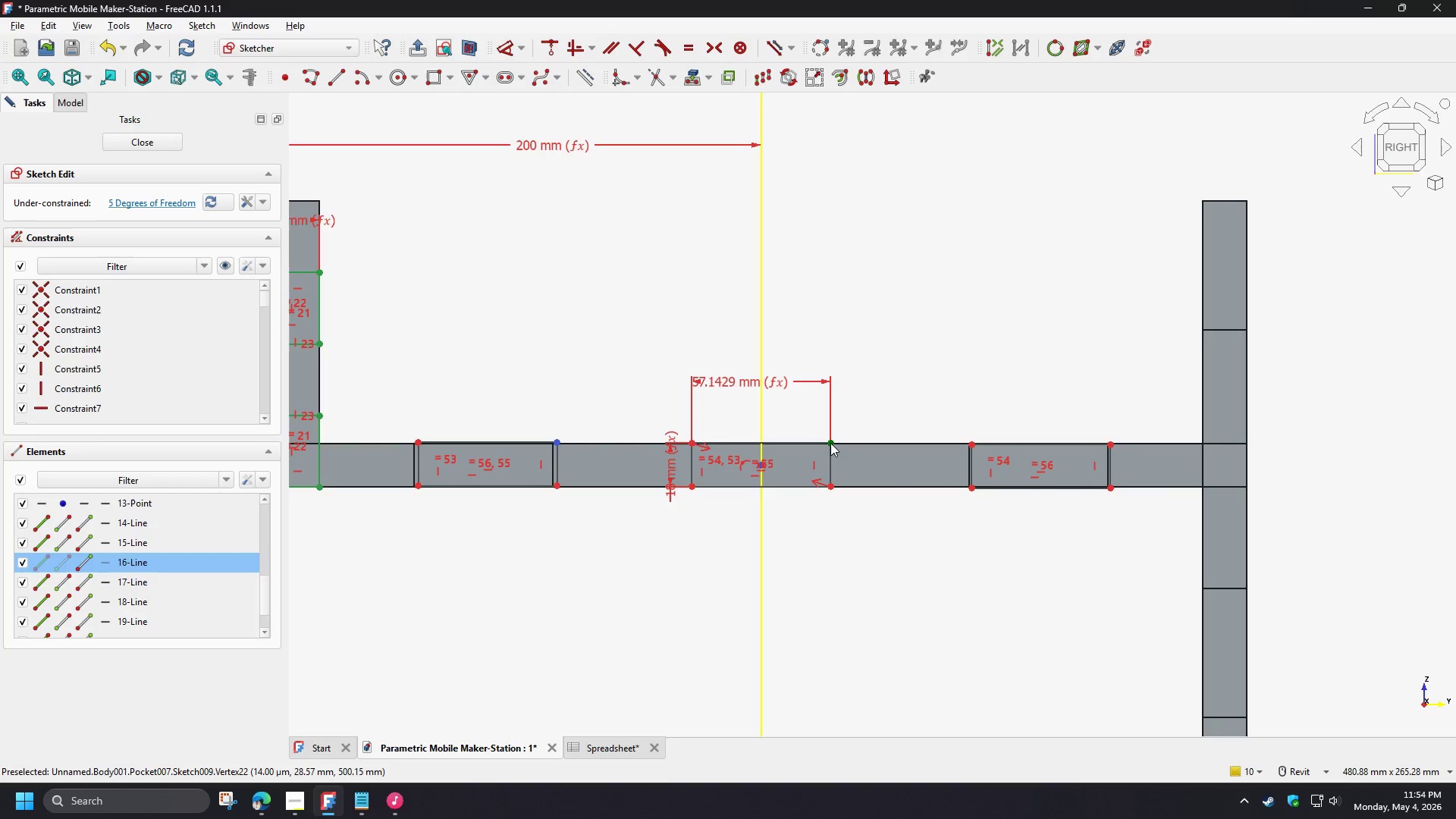 
left_click([830, 444])
 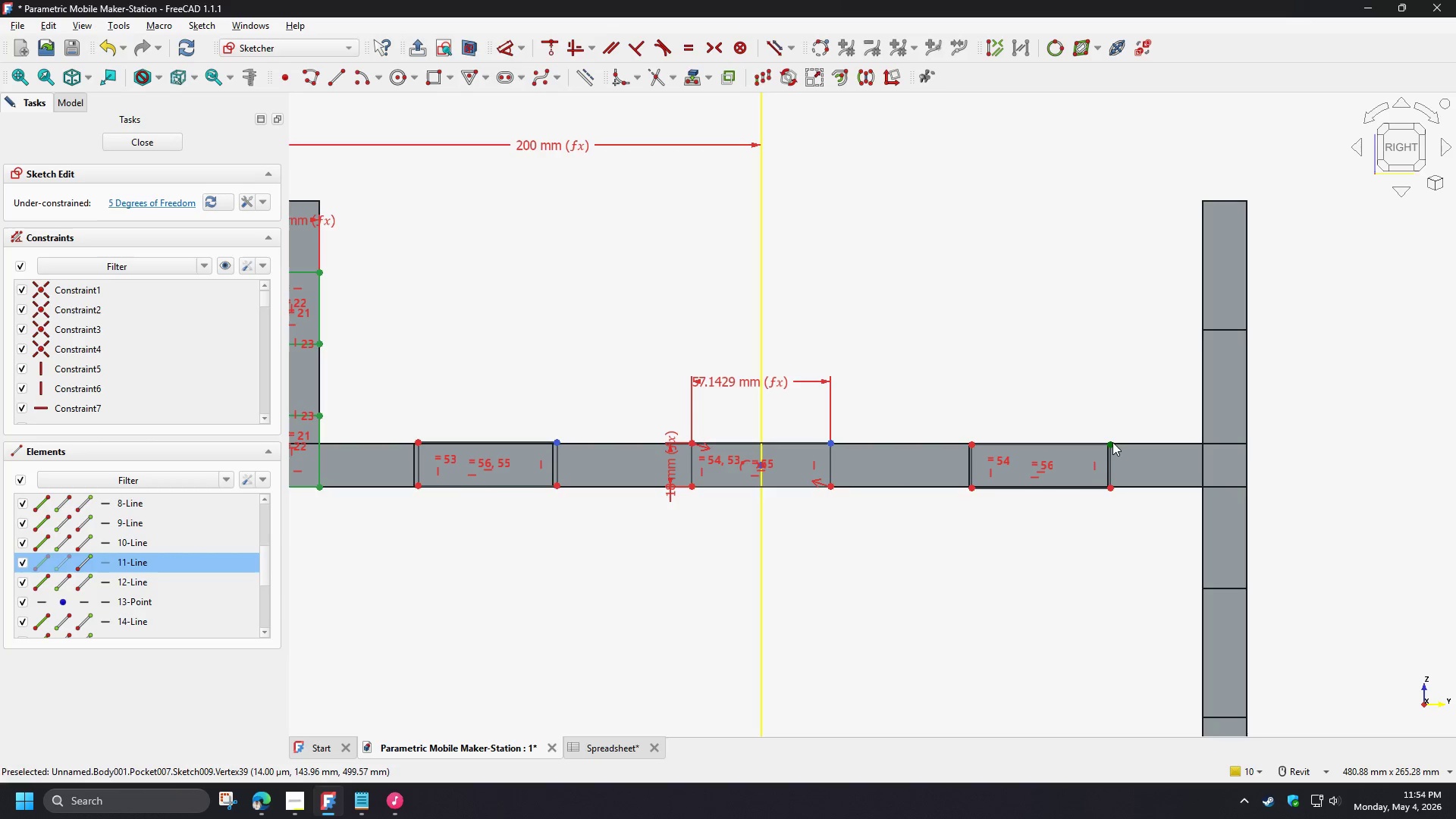 
left_click([1112, 441])
 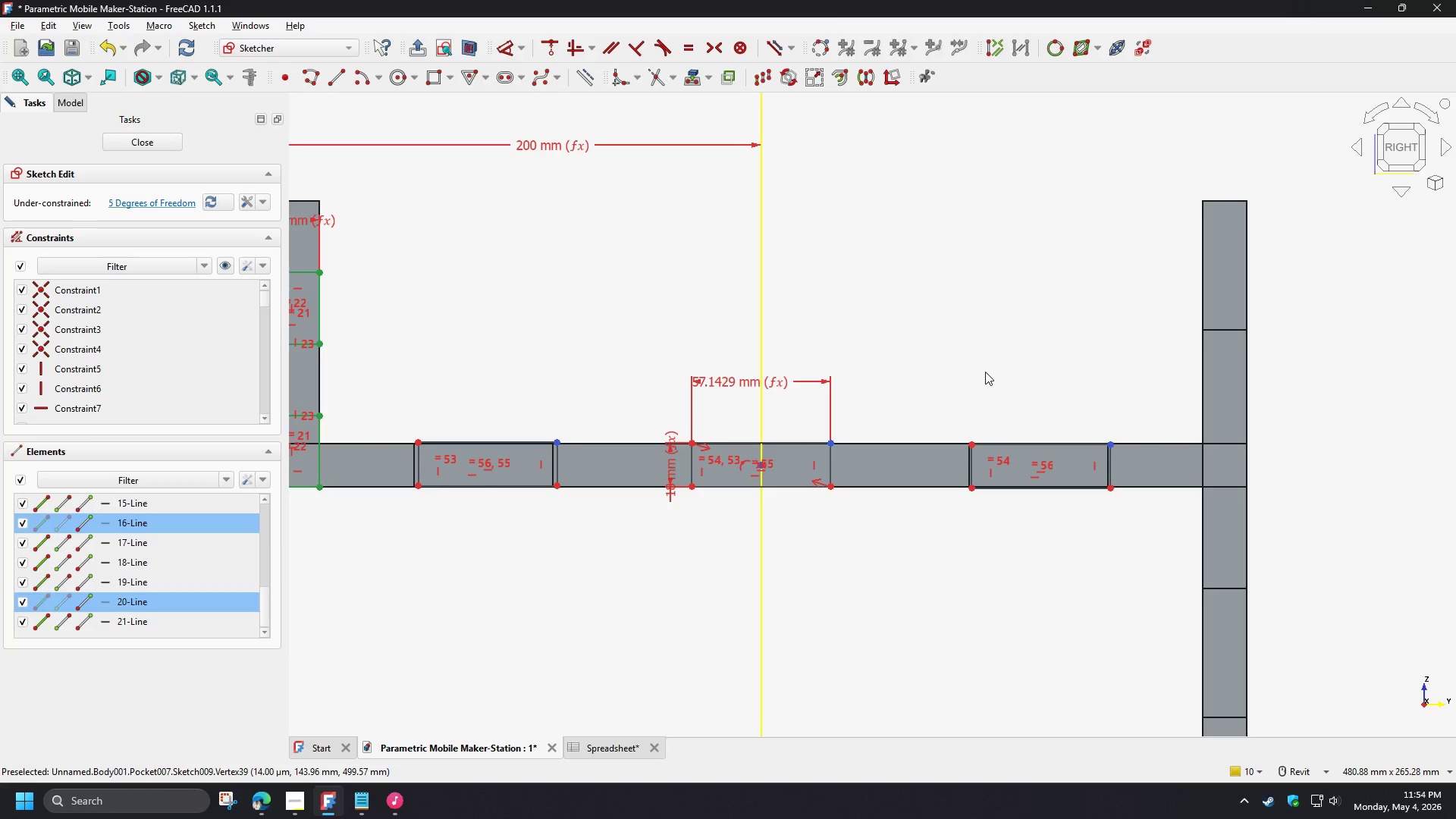 
key(H)
 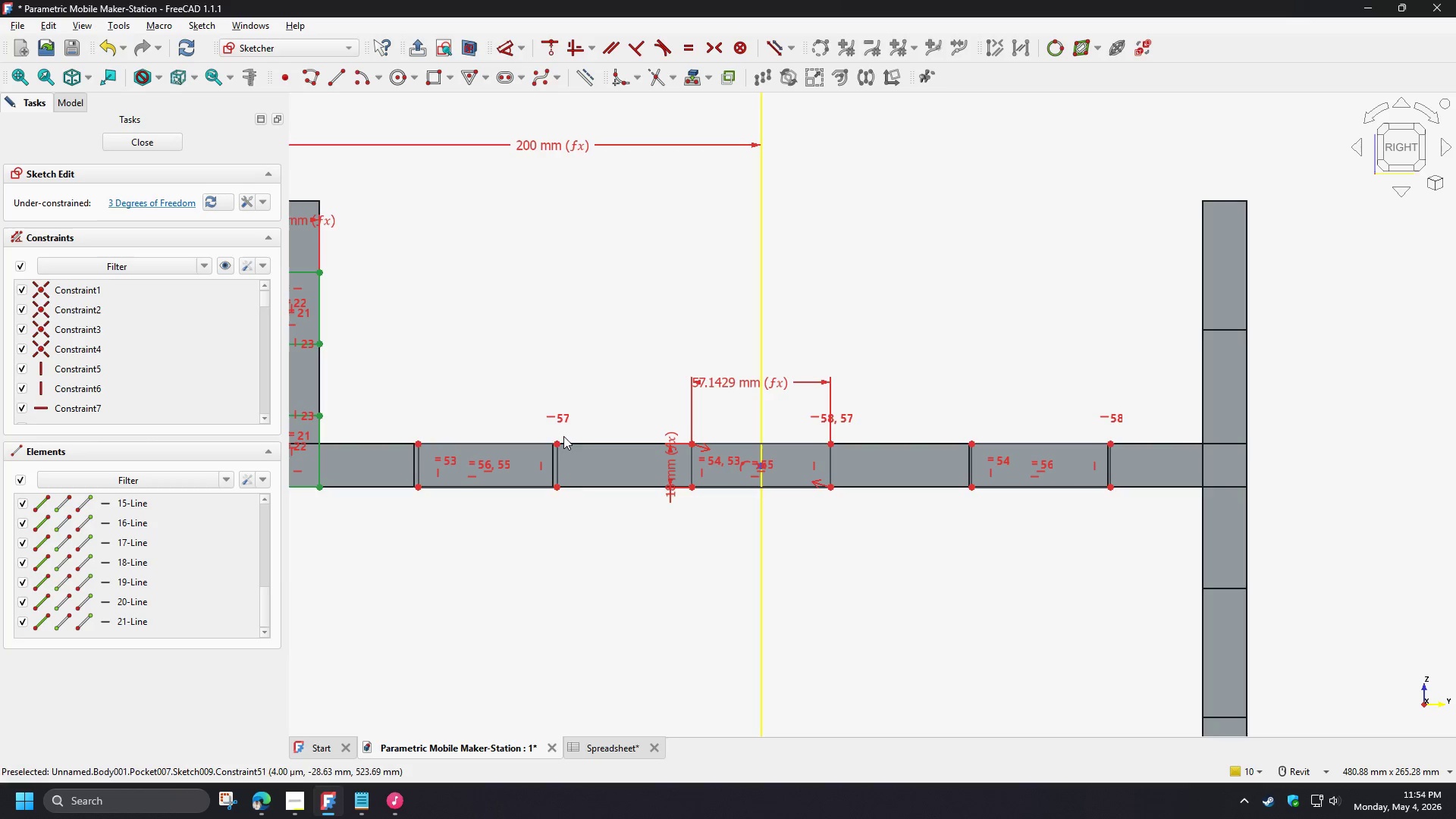 
left_click([557, 444])
 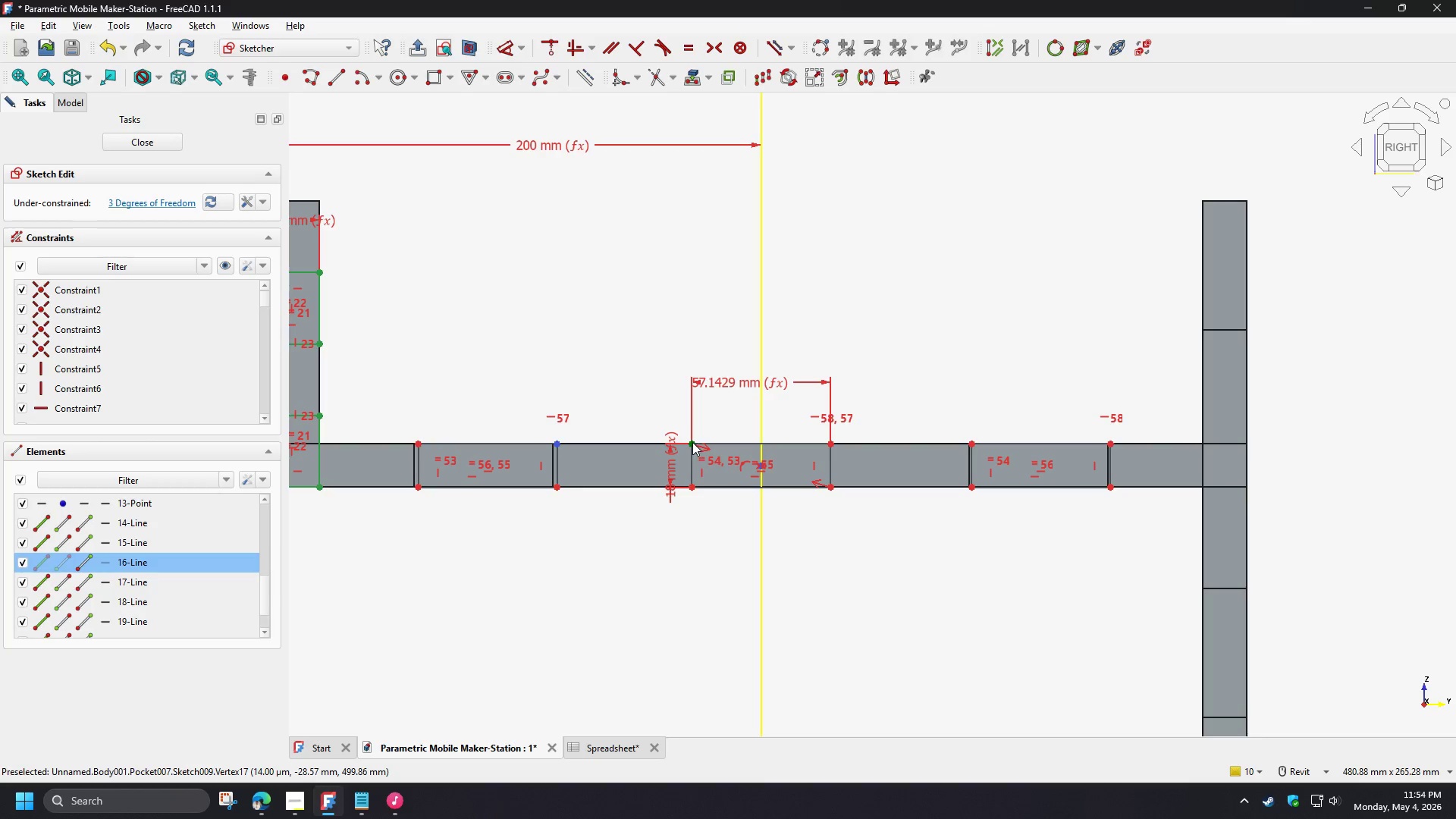 
left_click([691, 442])
 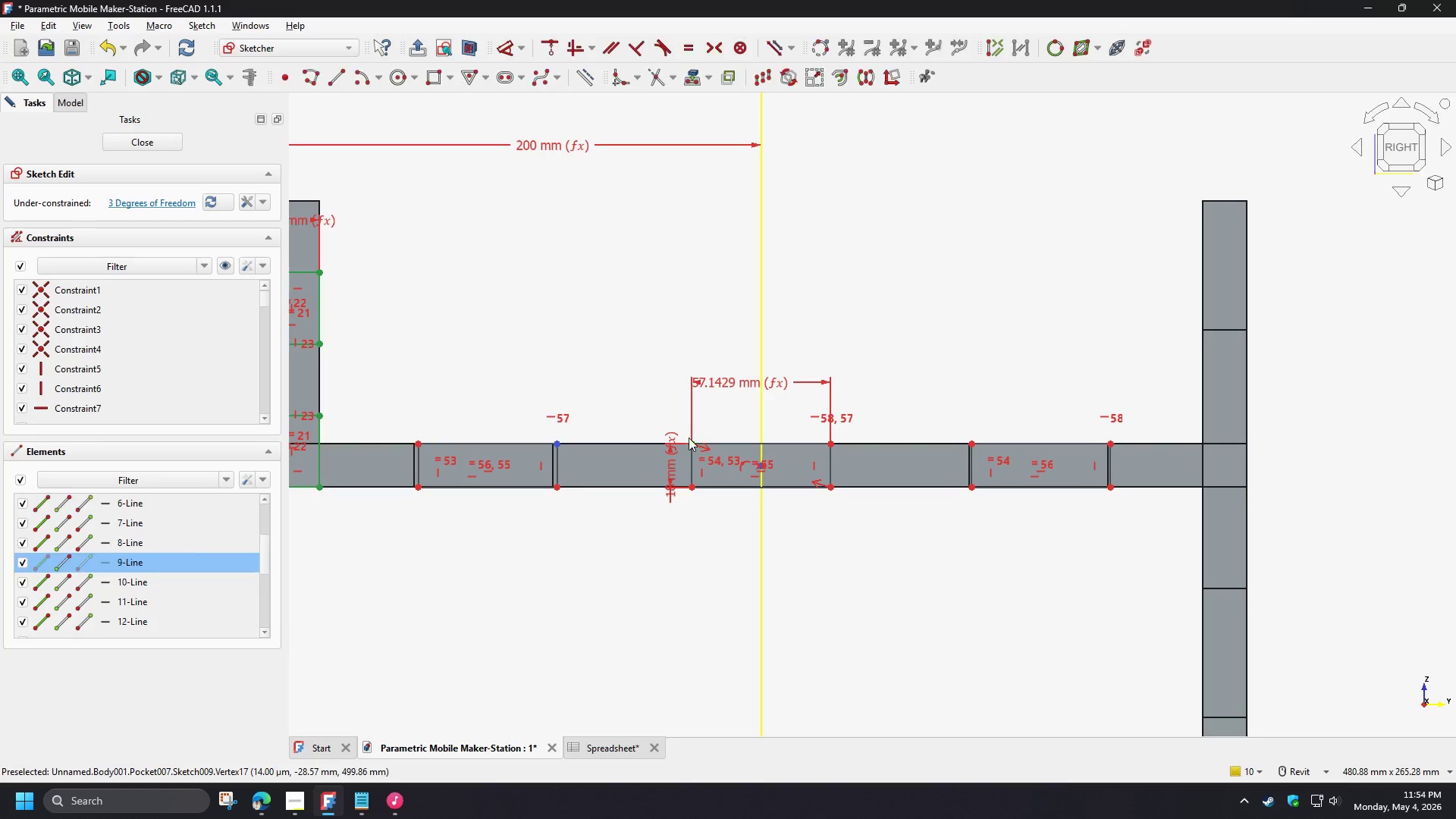 
key(D)
 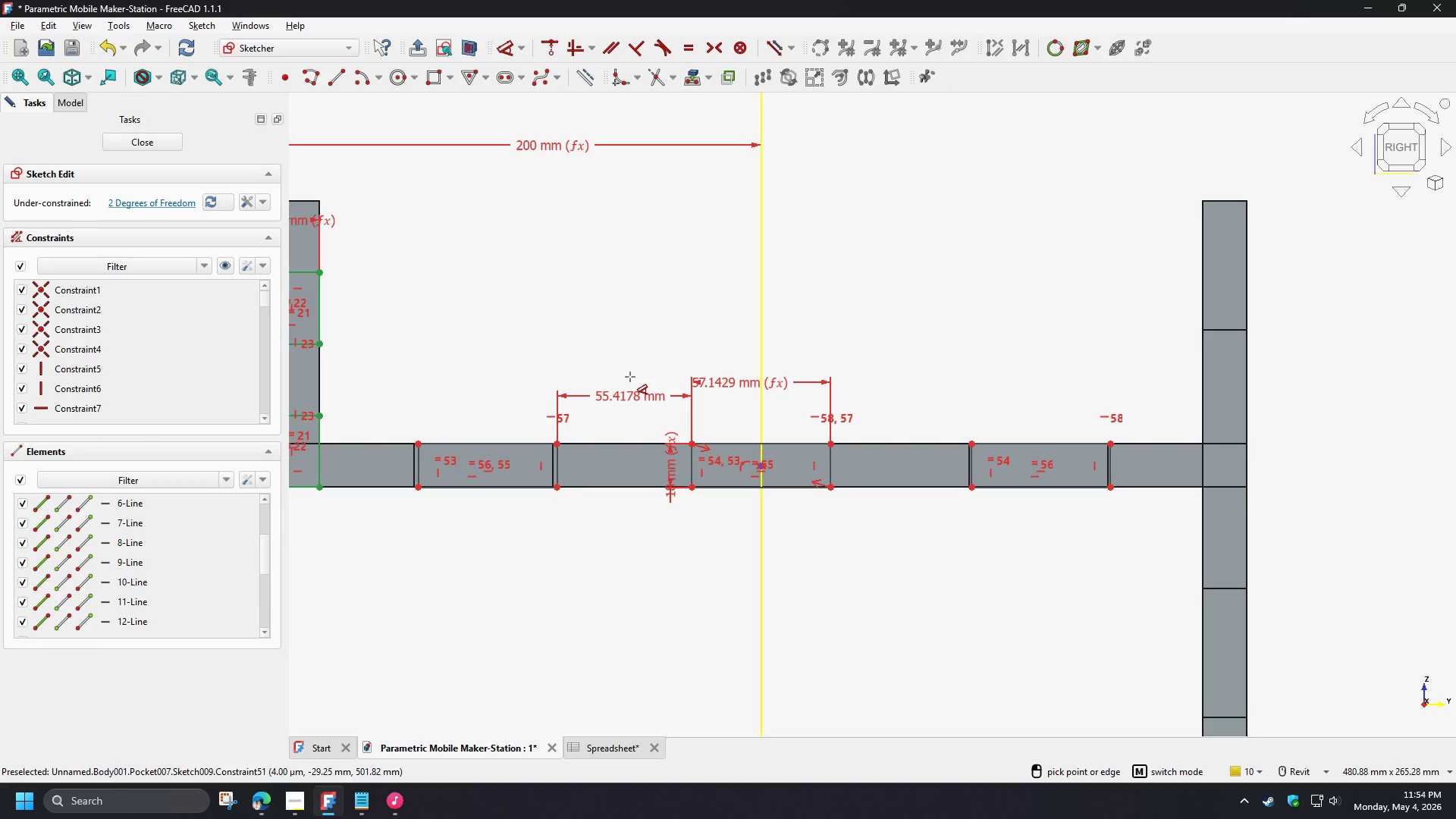 
left_click([630, 376])
 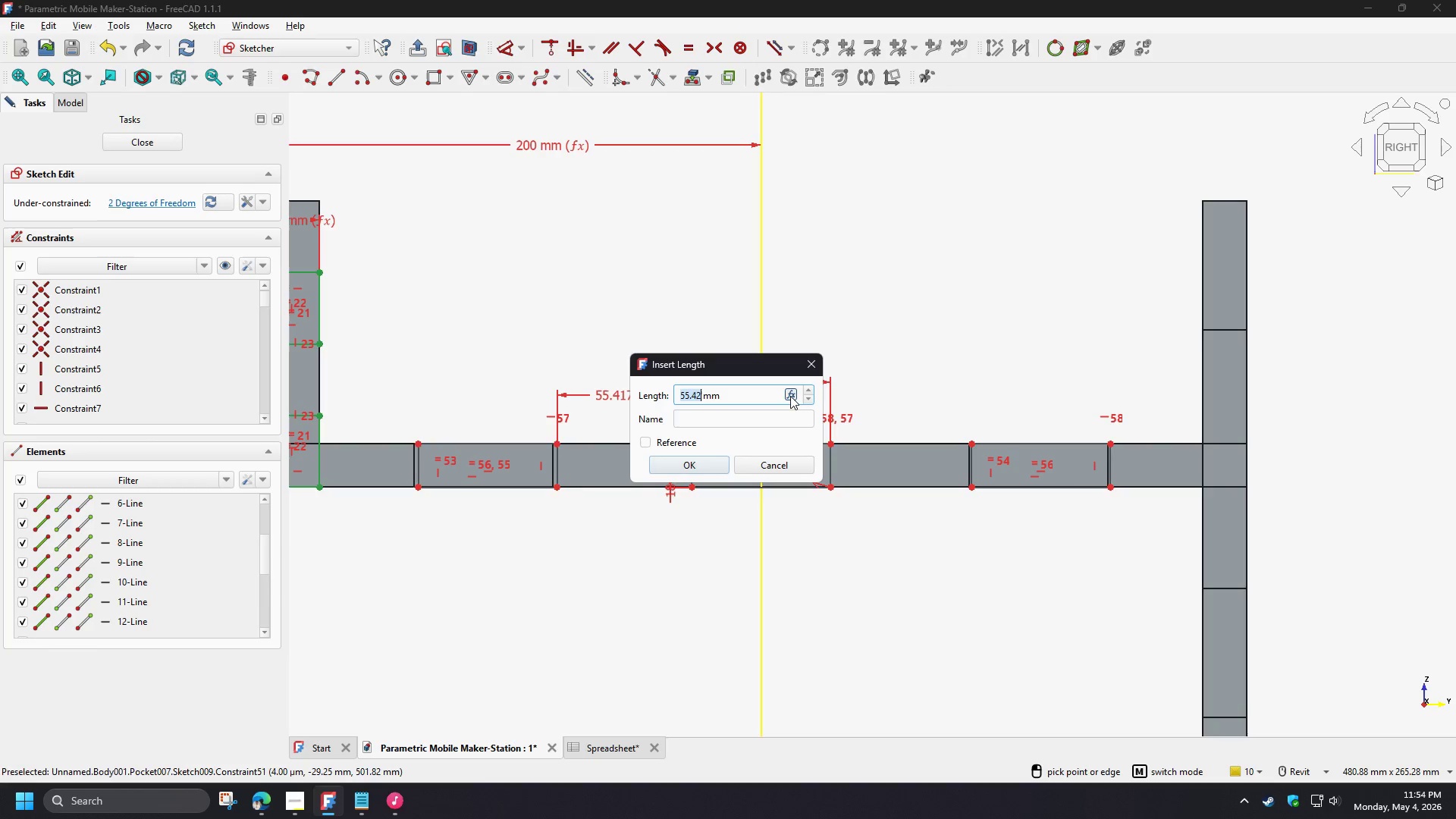 
left_click([790, 395])
 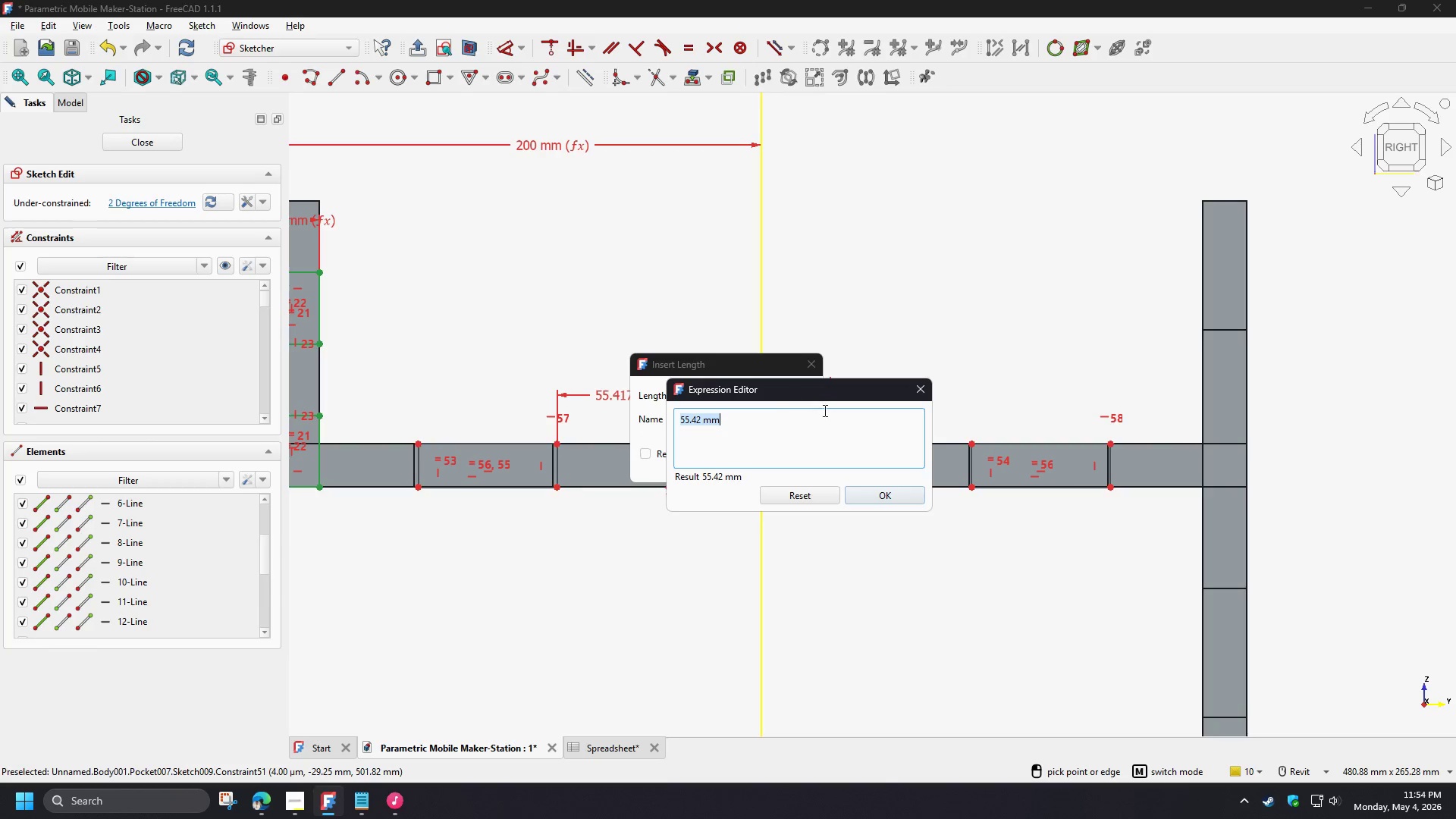 
key(Control+V)
 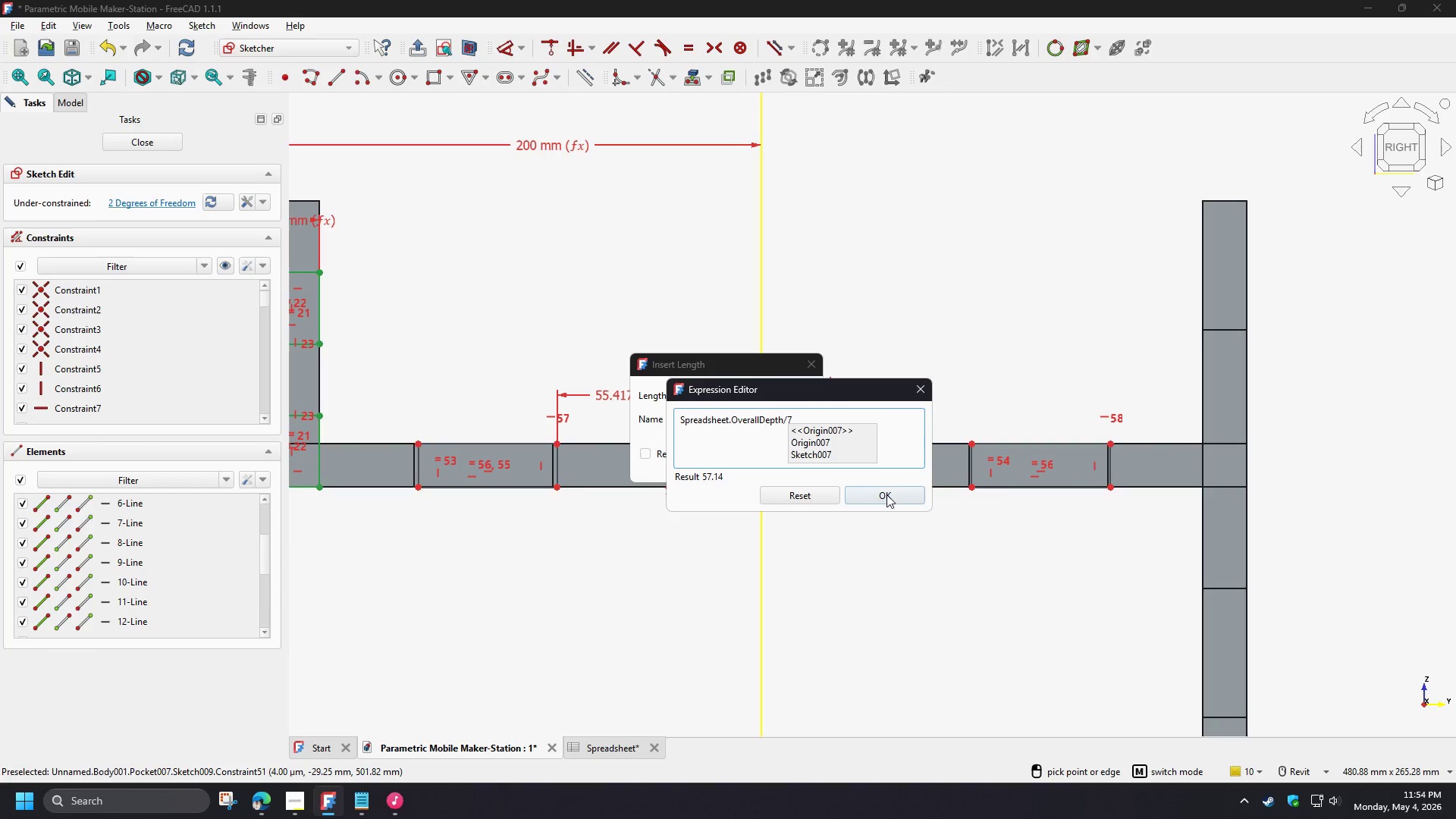 
left_click([886, 497])
 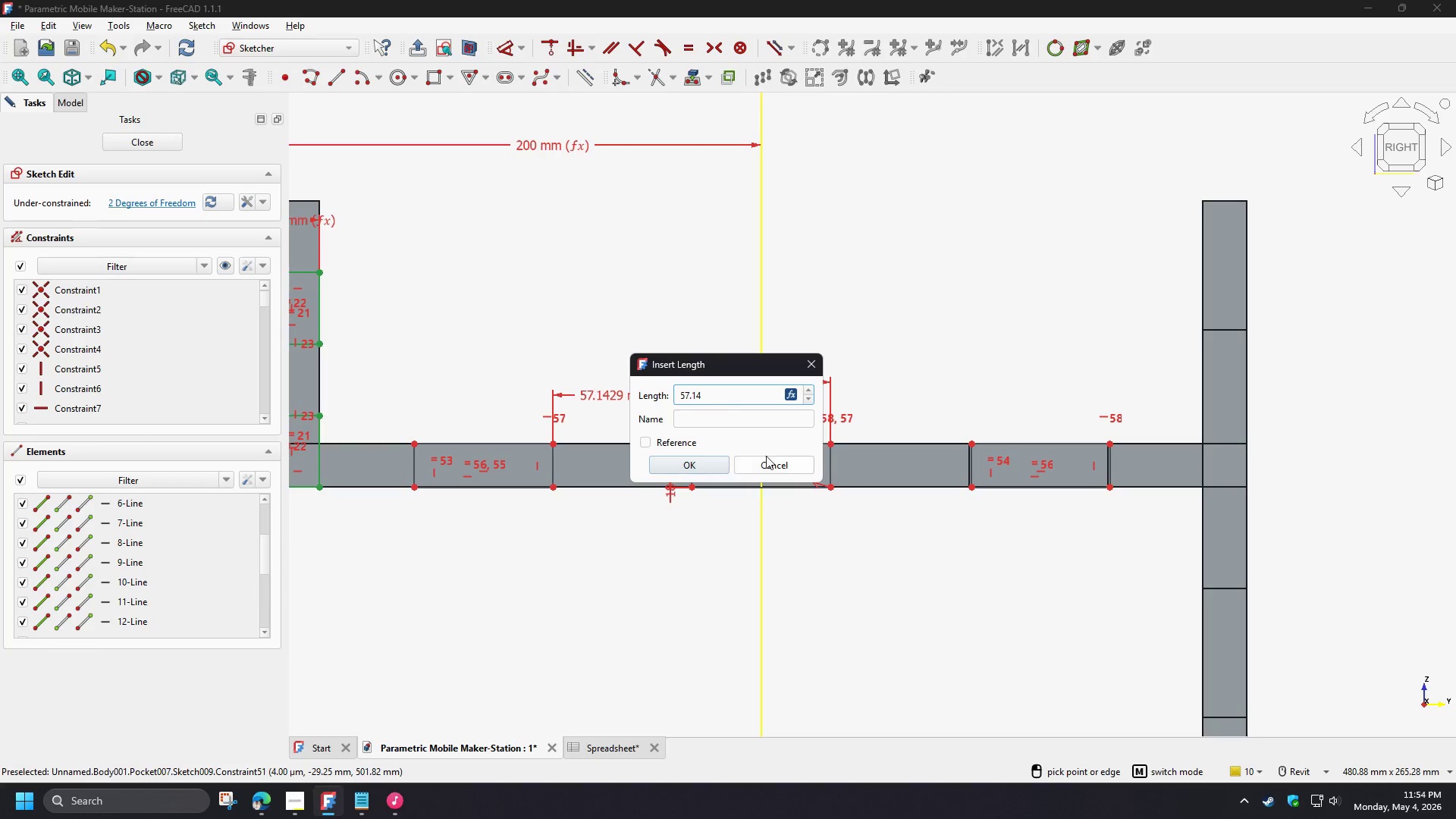 
left_click([700, 460])
 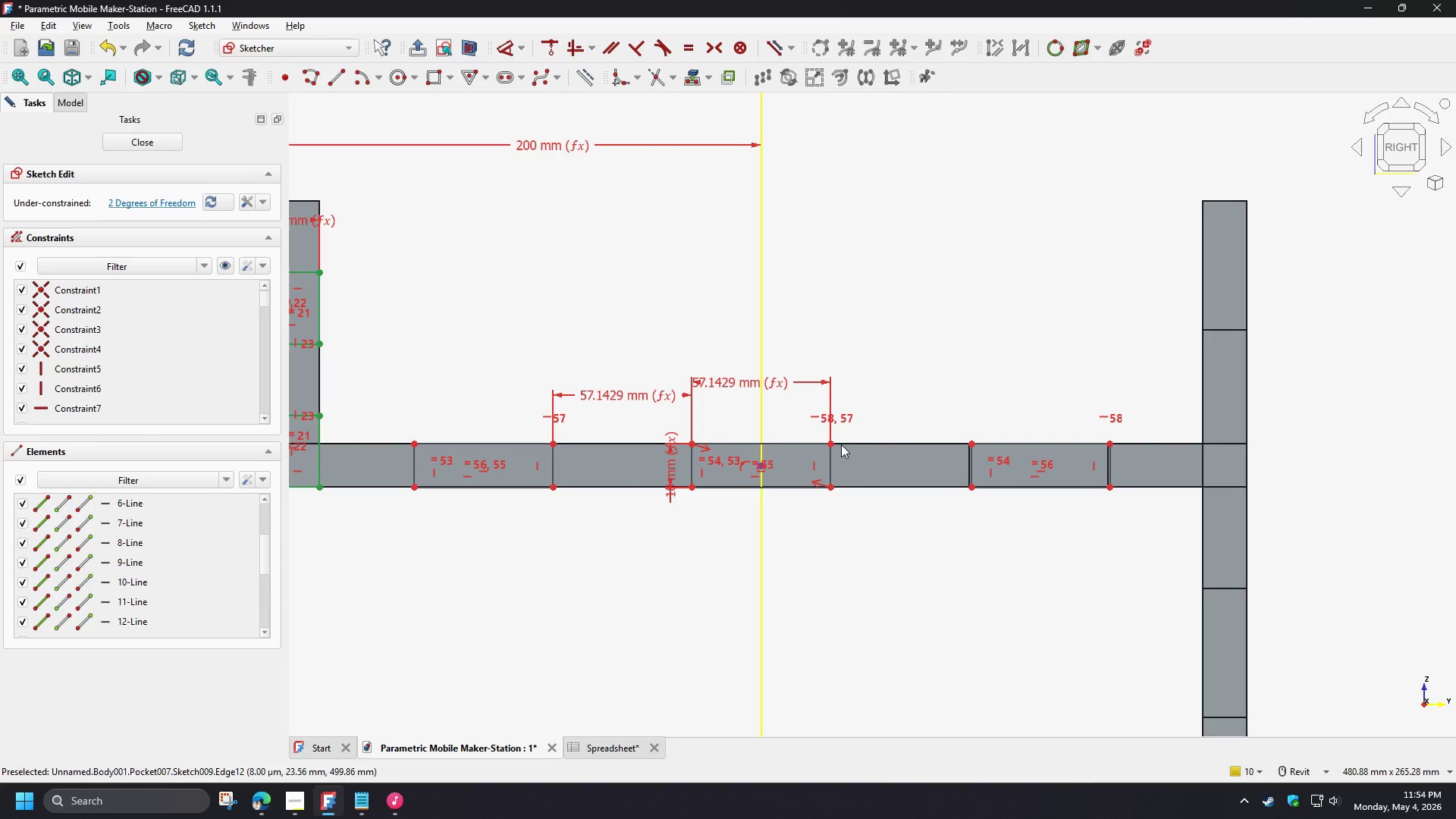 
left_click([831, 442])
 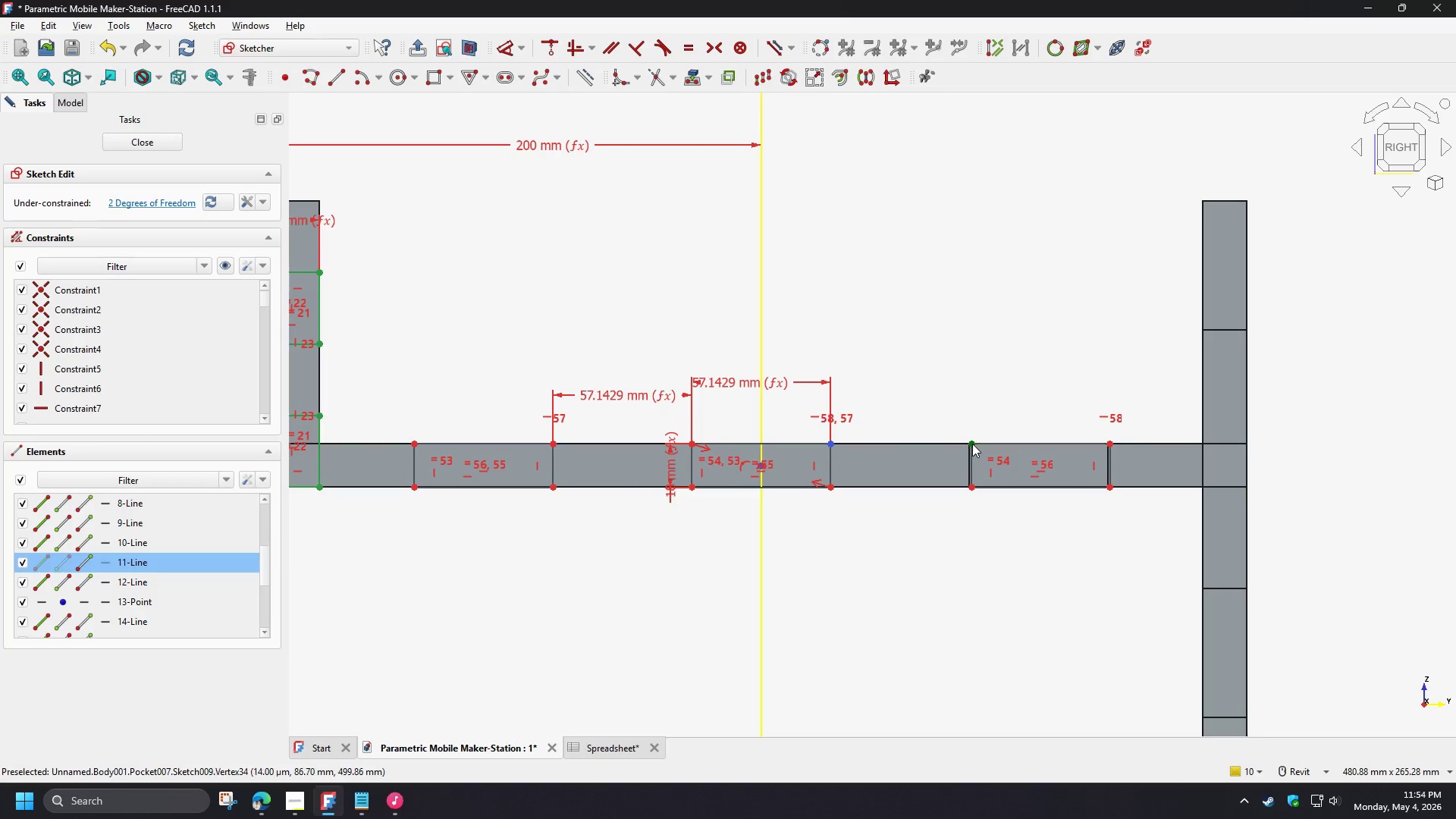 
left_click([971, 444])
 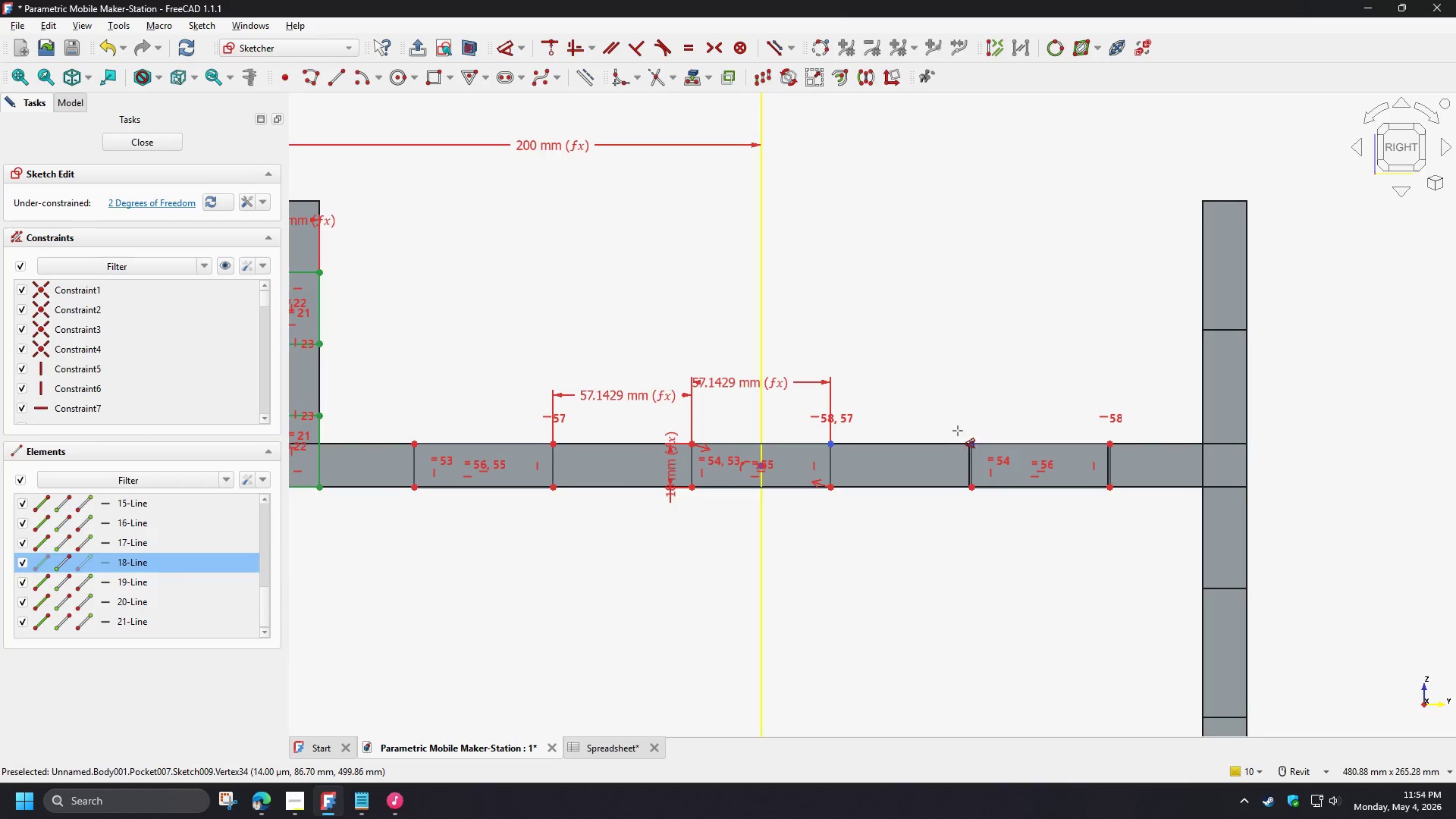 
key(D)
 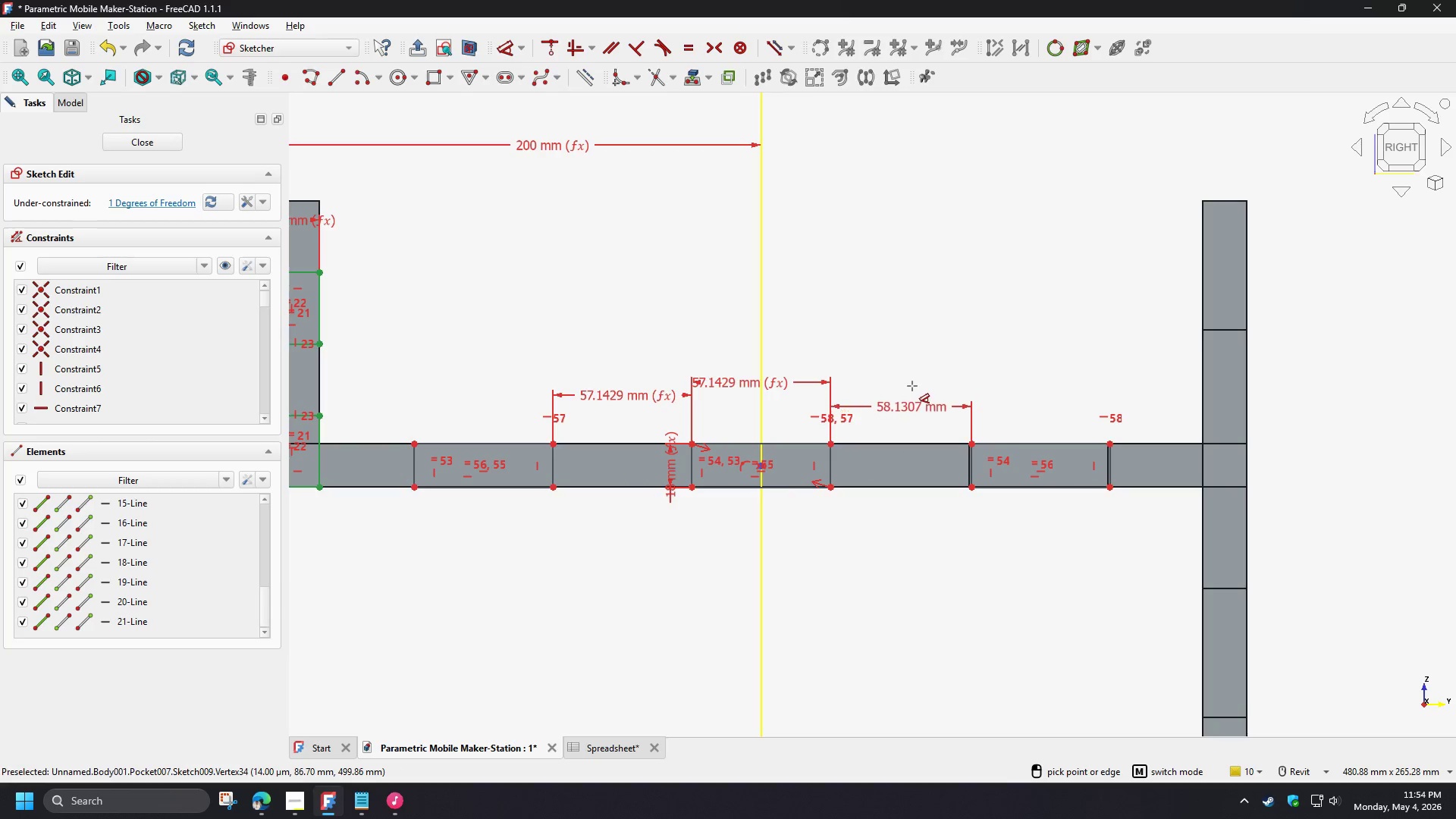 
left_click([912, 376])
 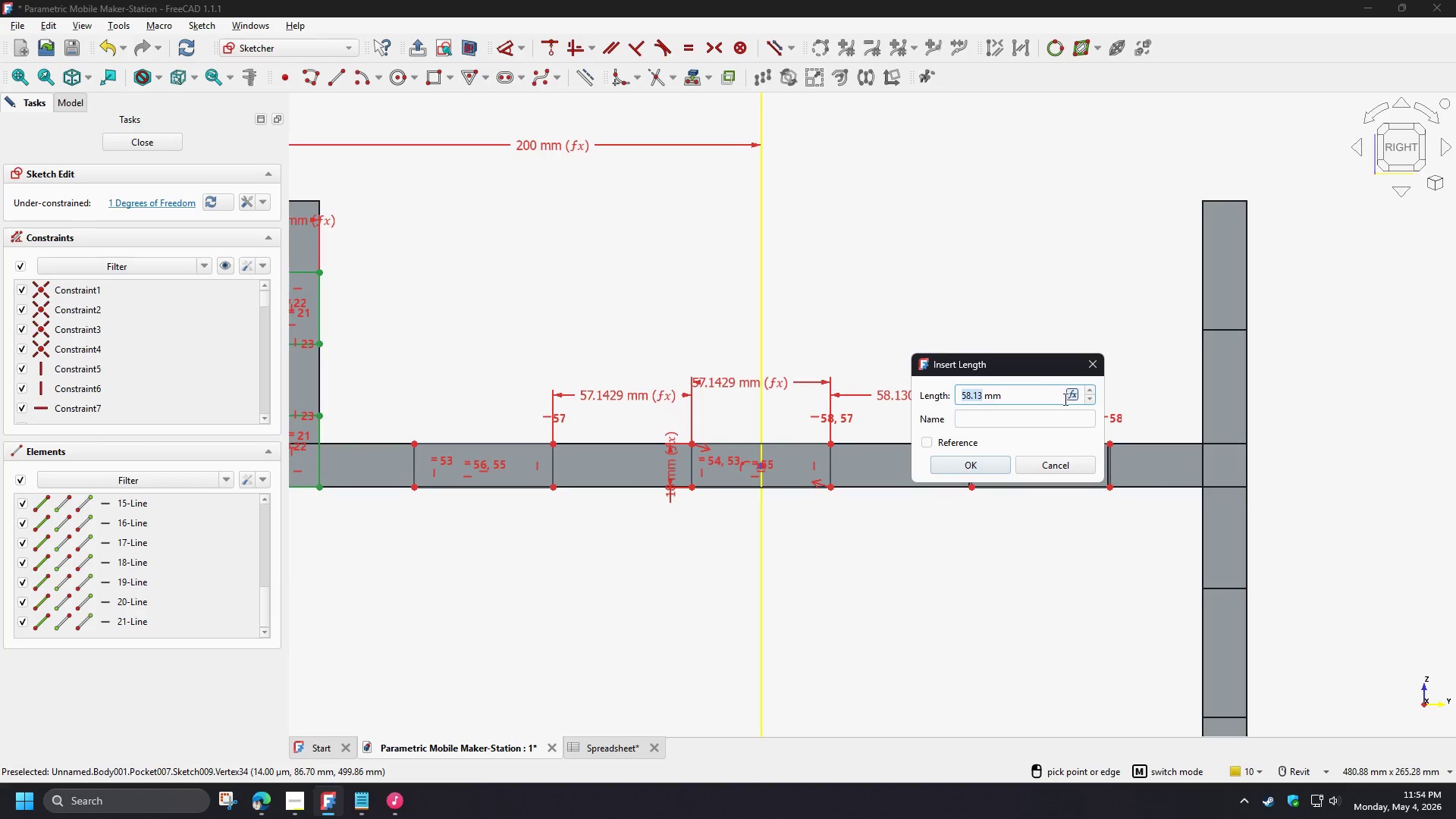 
left_click([1069, 397])
 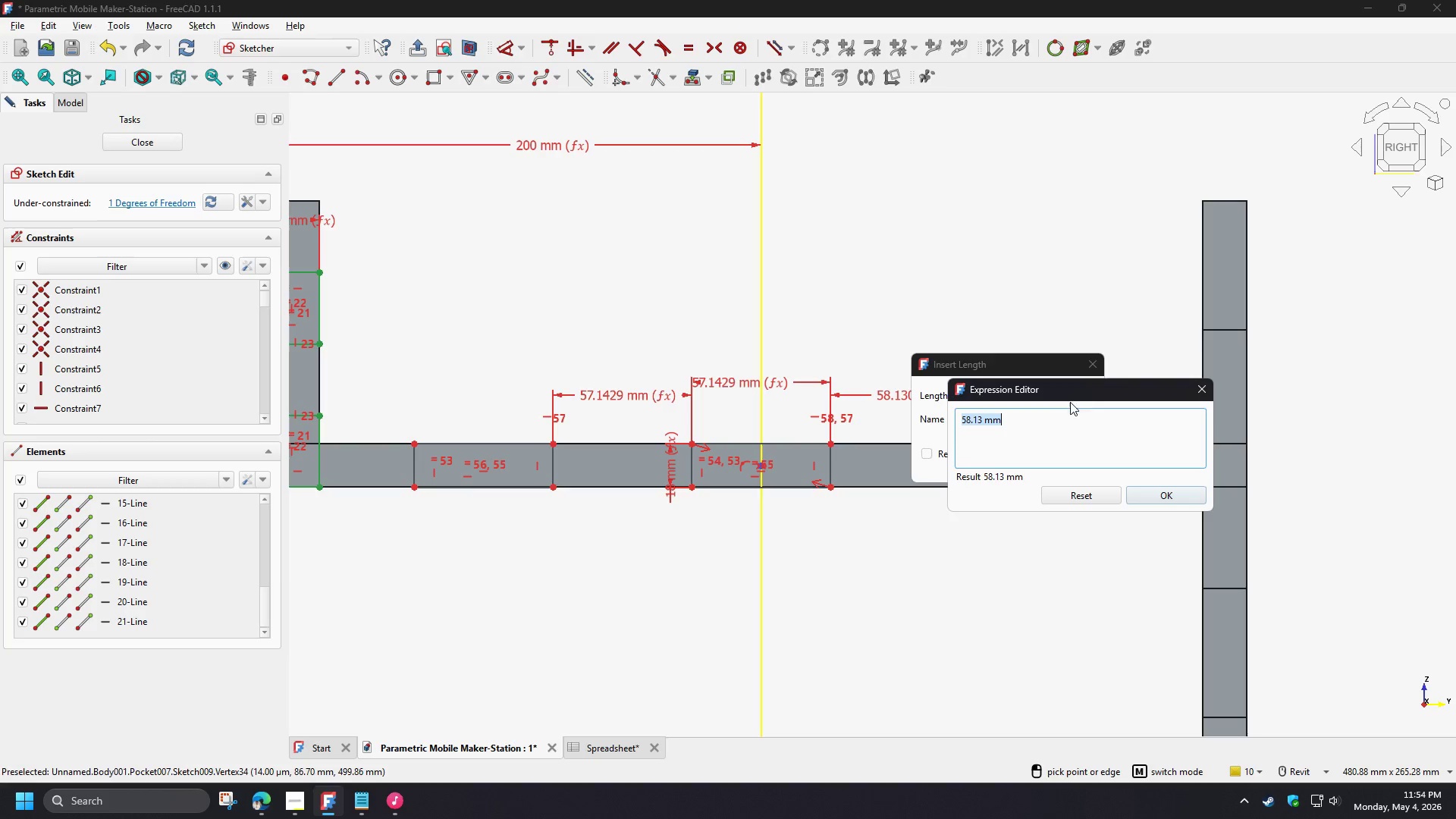 
key(Control+V)
 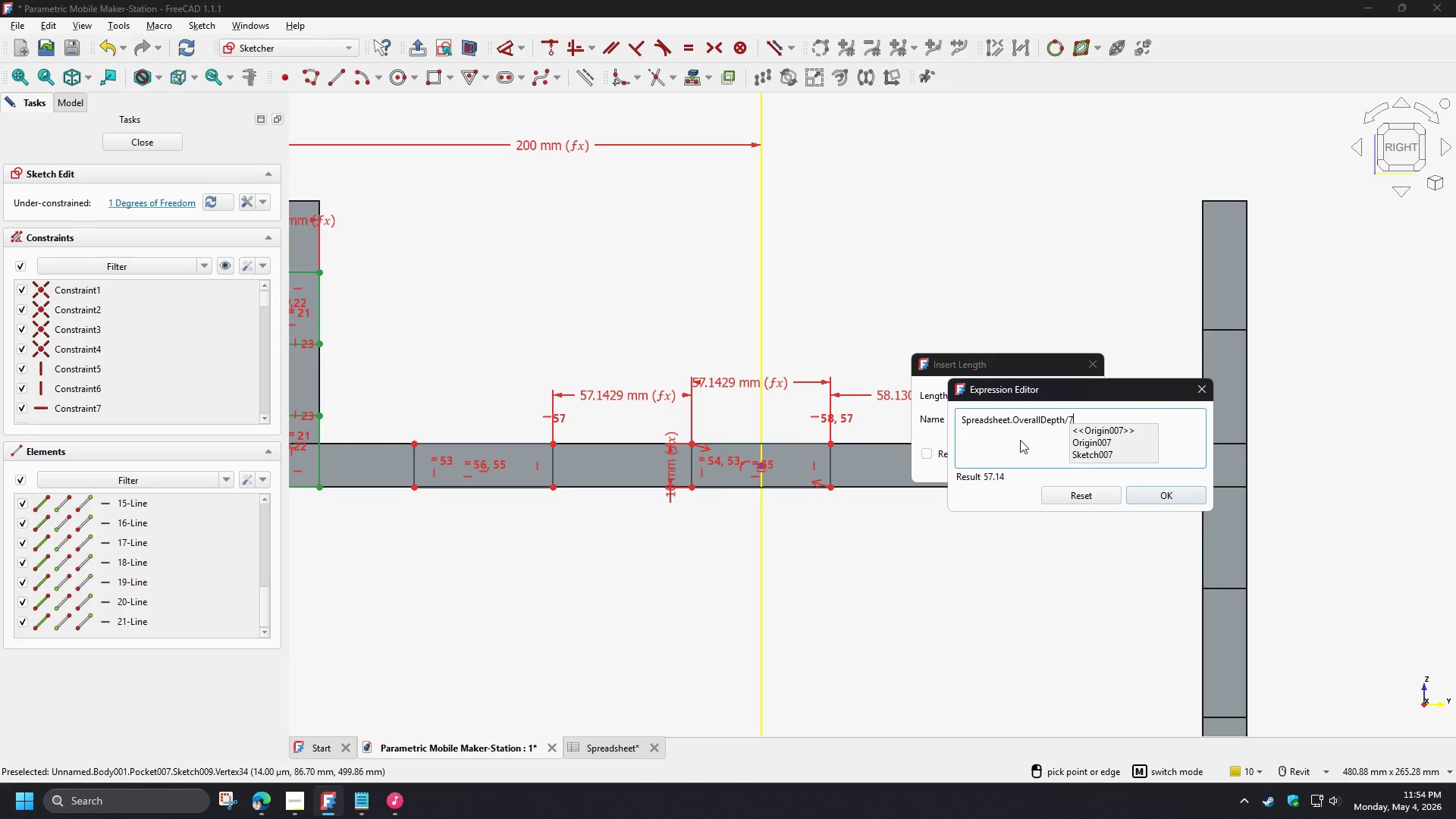 
wait(5.53)
 